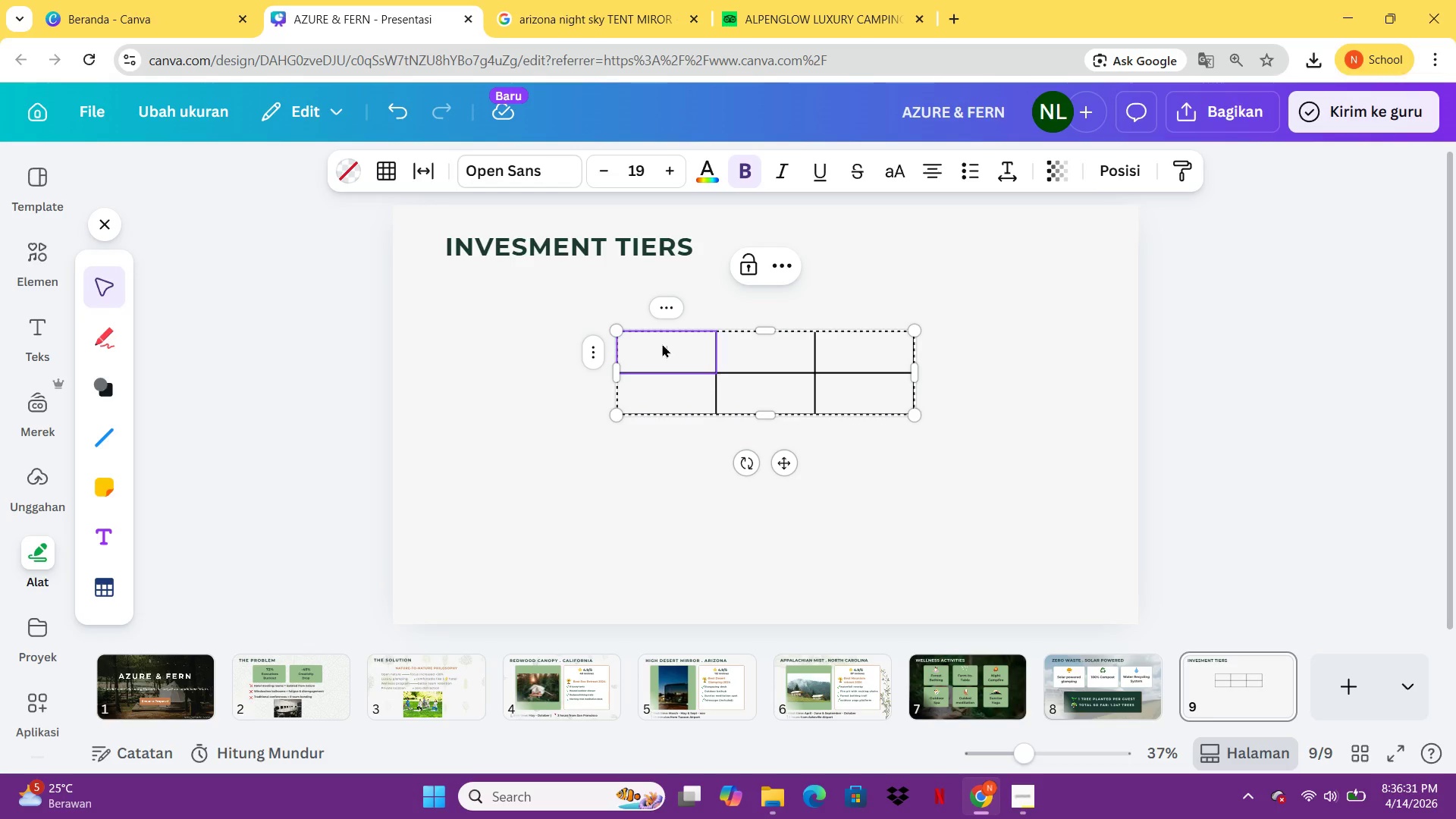 
double_click([662, 344])
 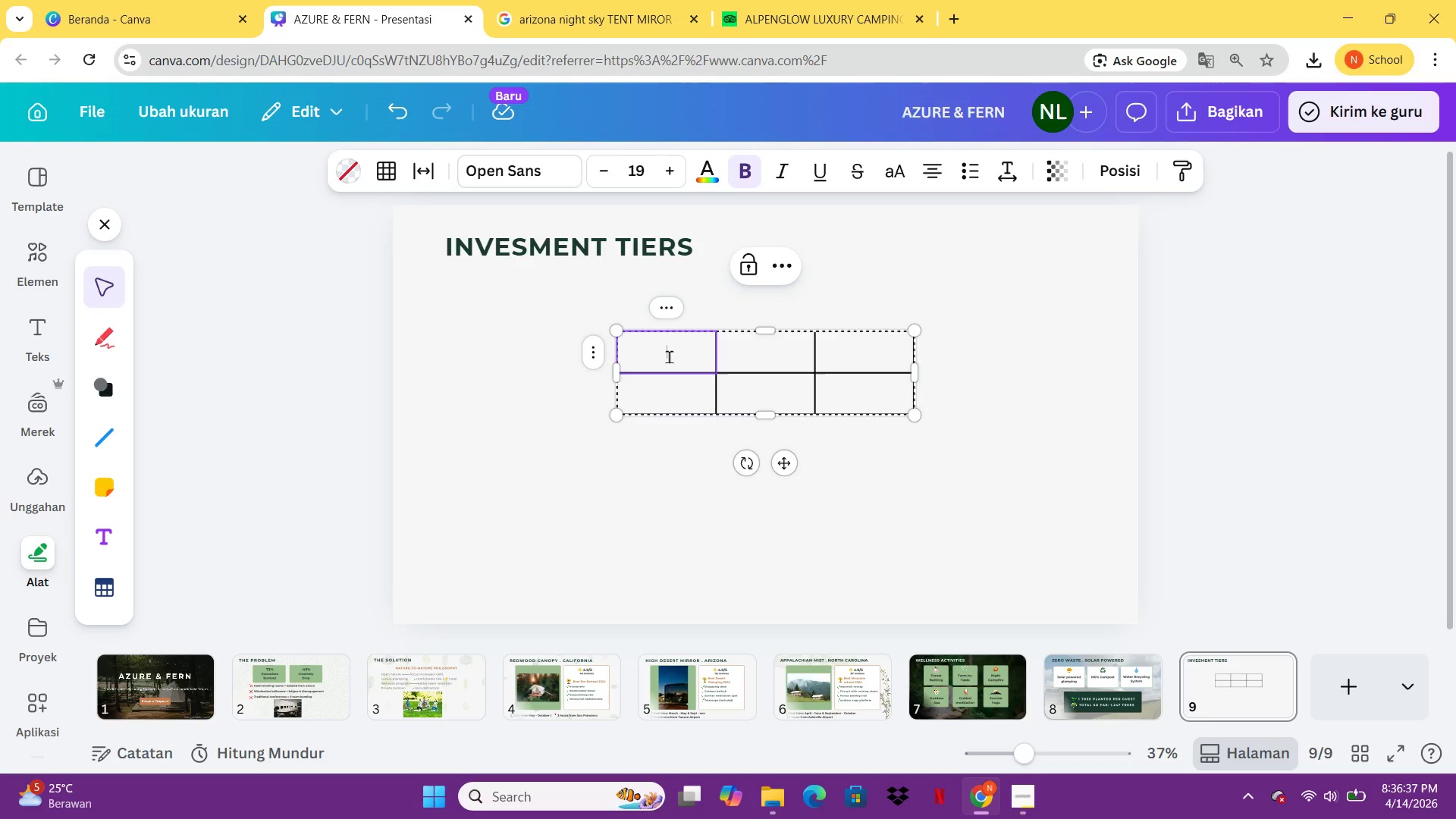 
type(discovery)
 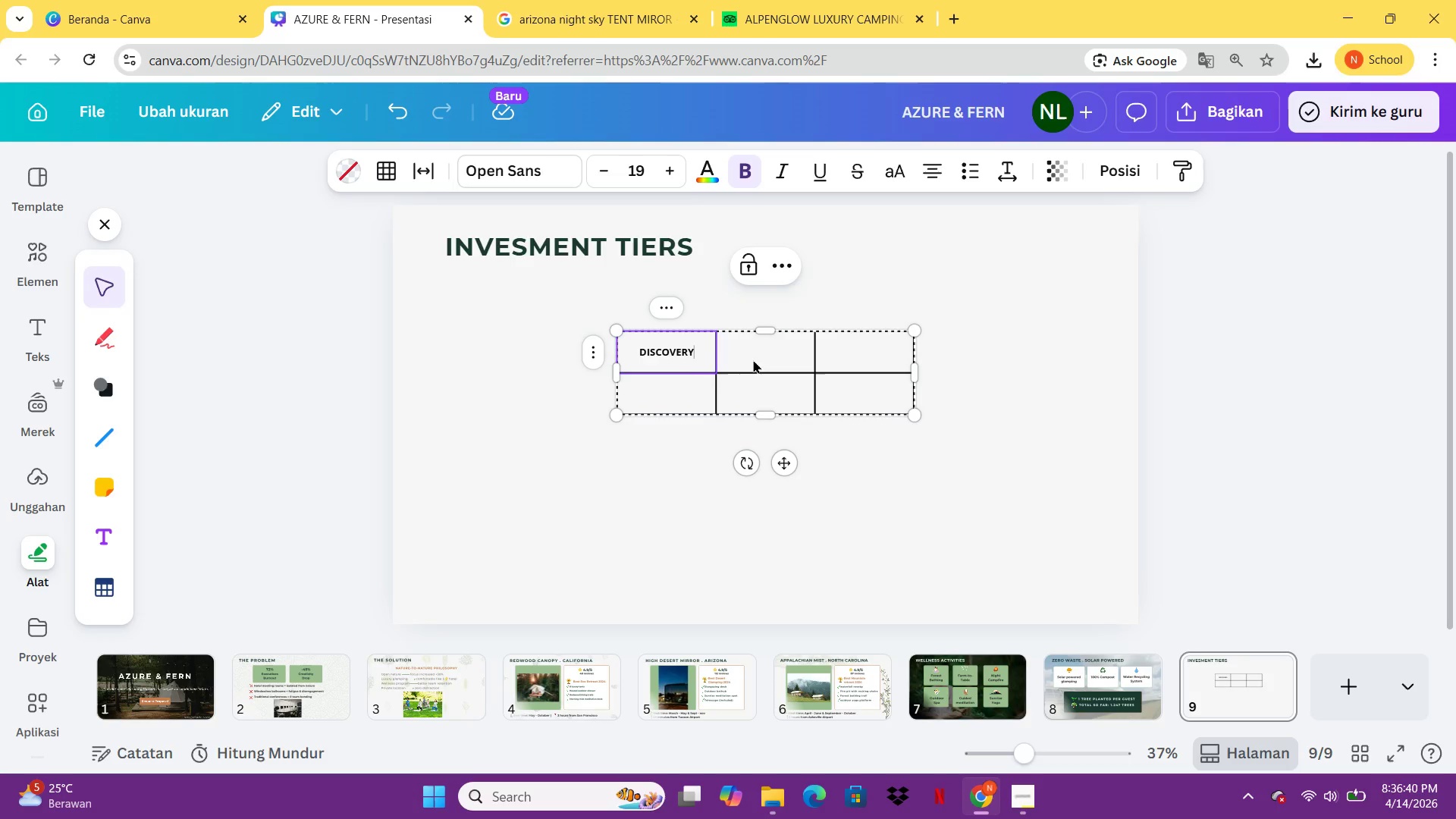 
left_click([754, 359])
 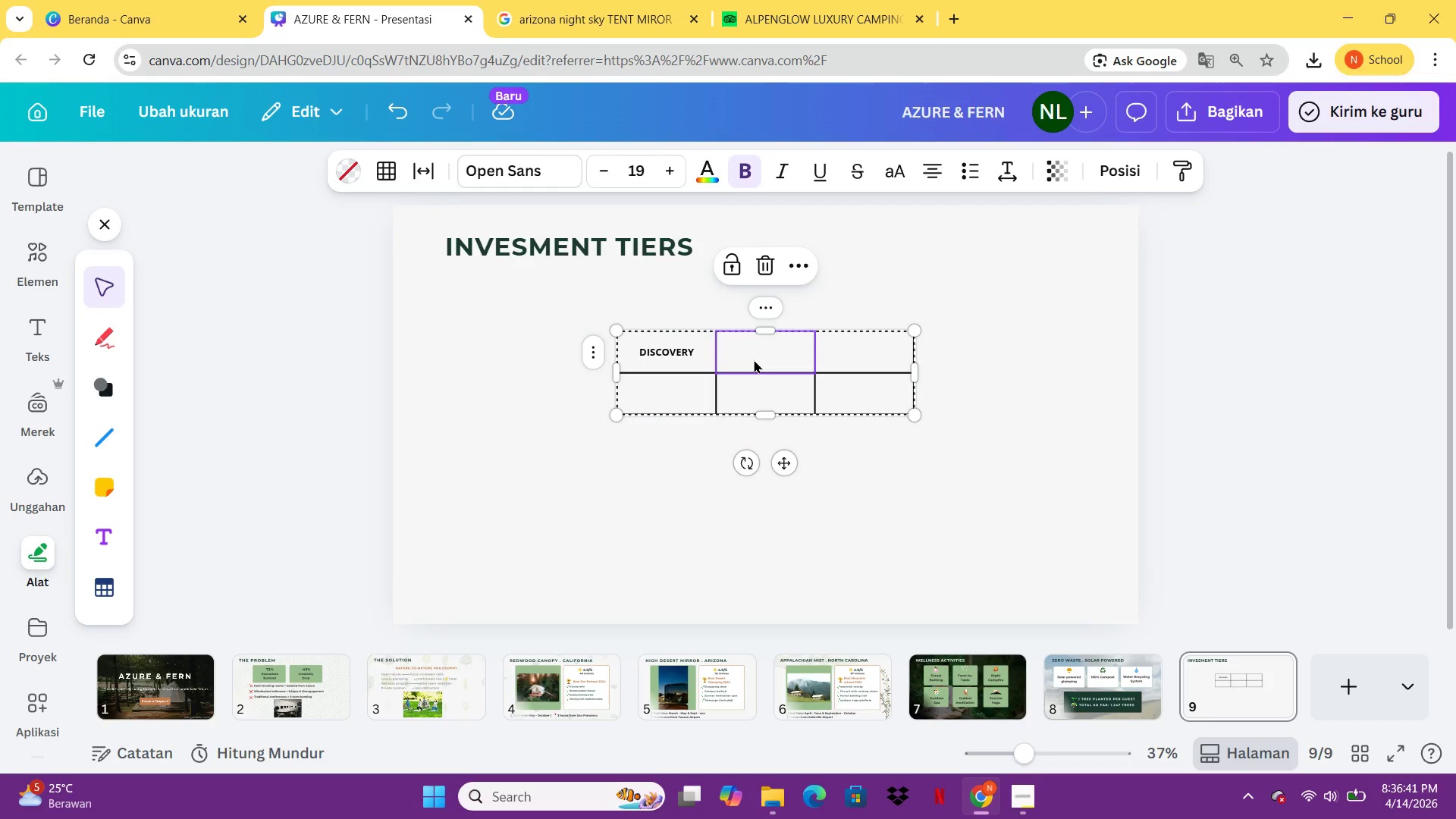 
type(executive)
 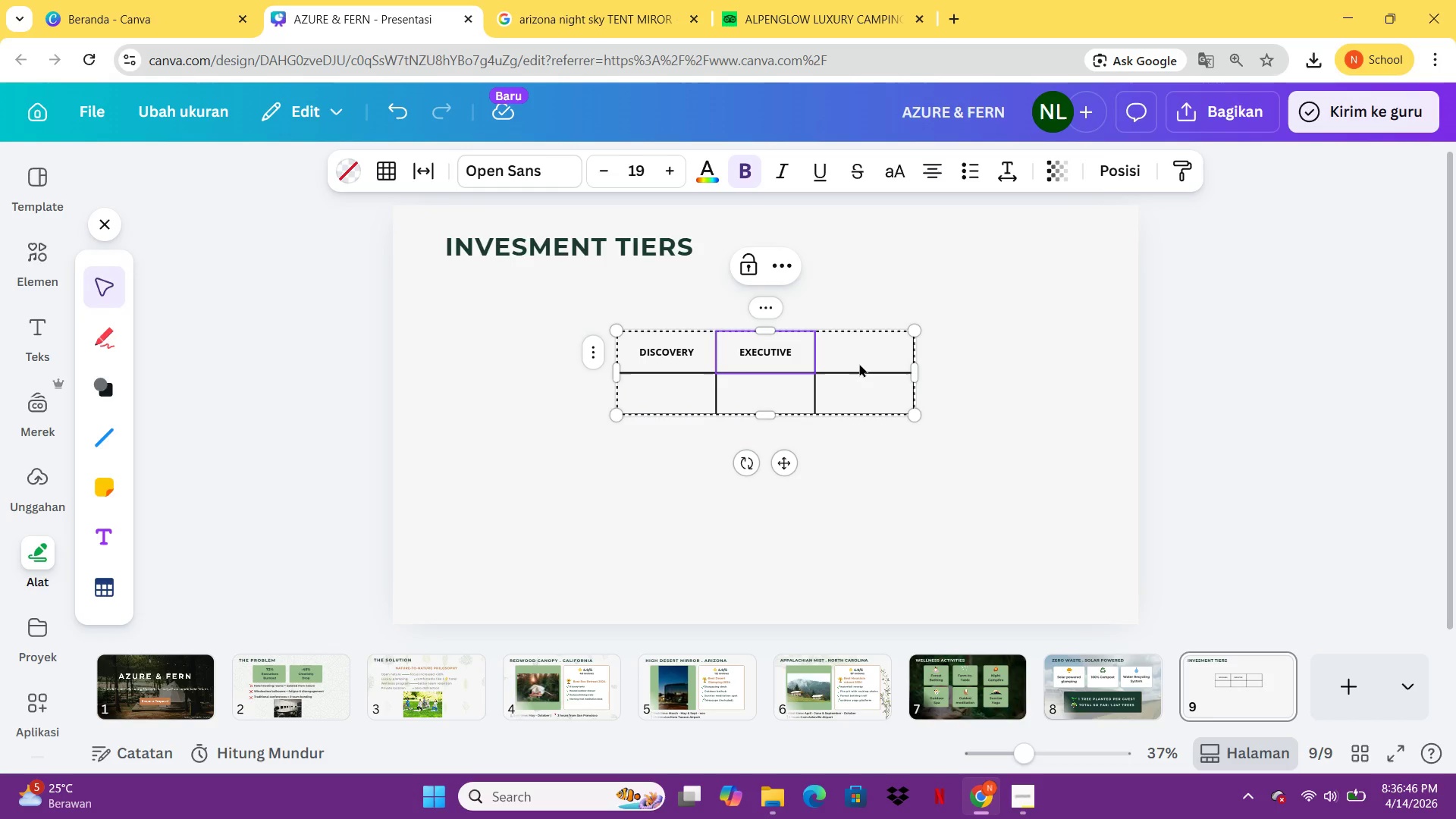 
left_click([861, 363])
 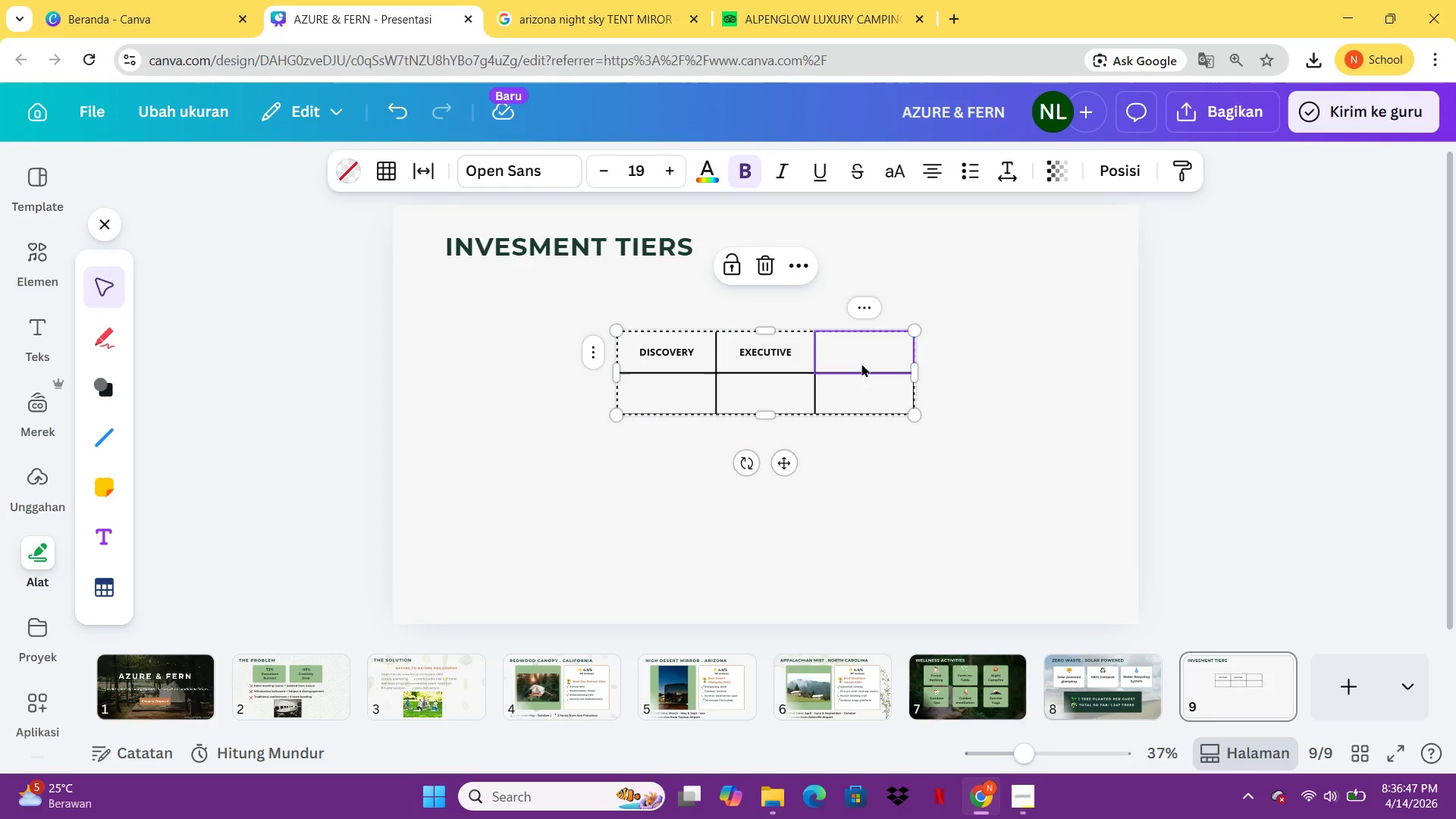 
type(full buyout)
 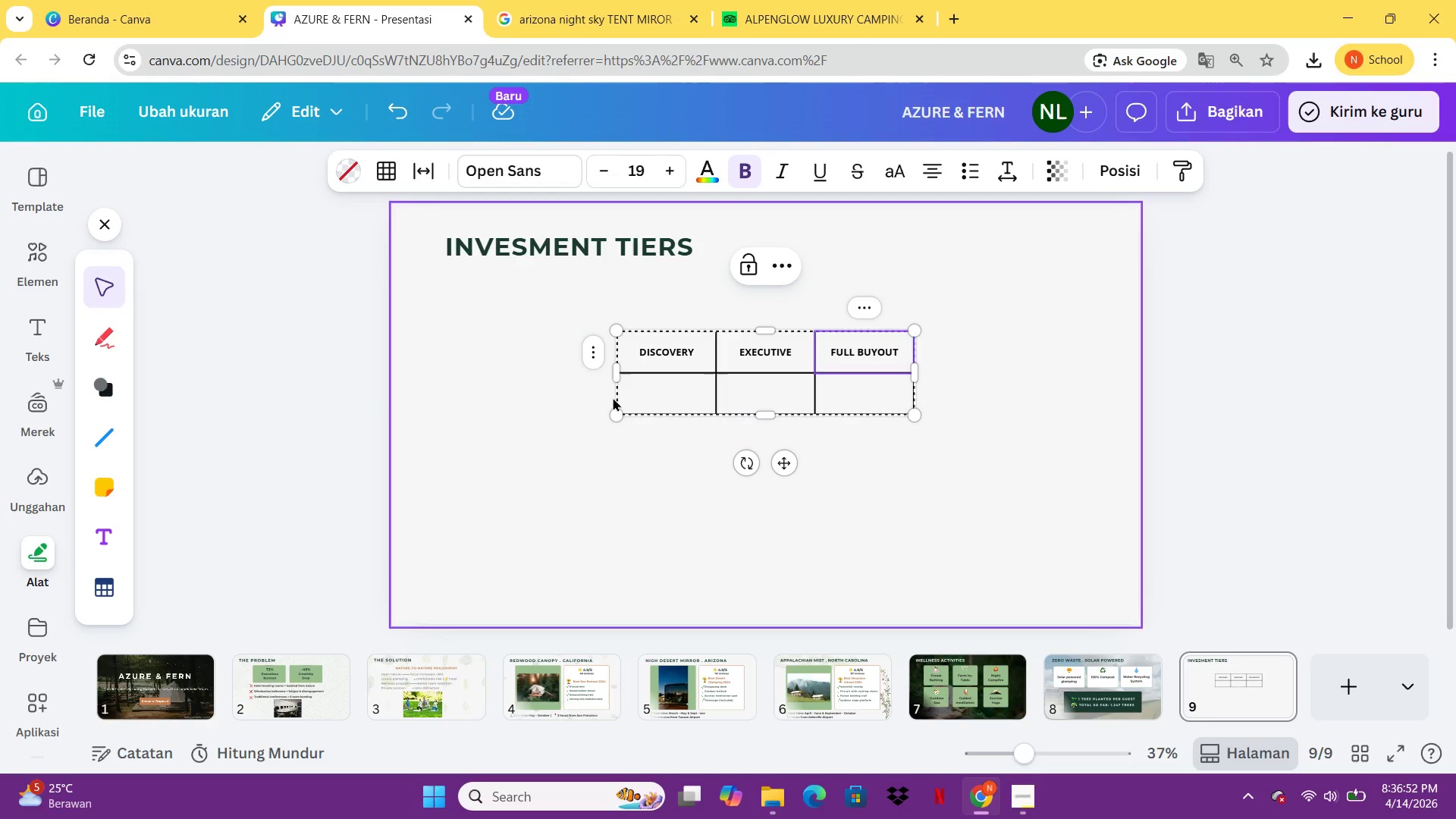 
left_click([648, 399])
 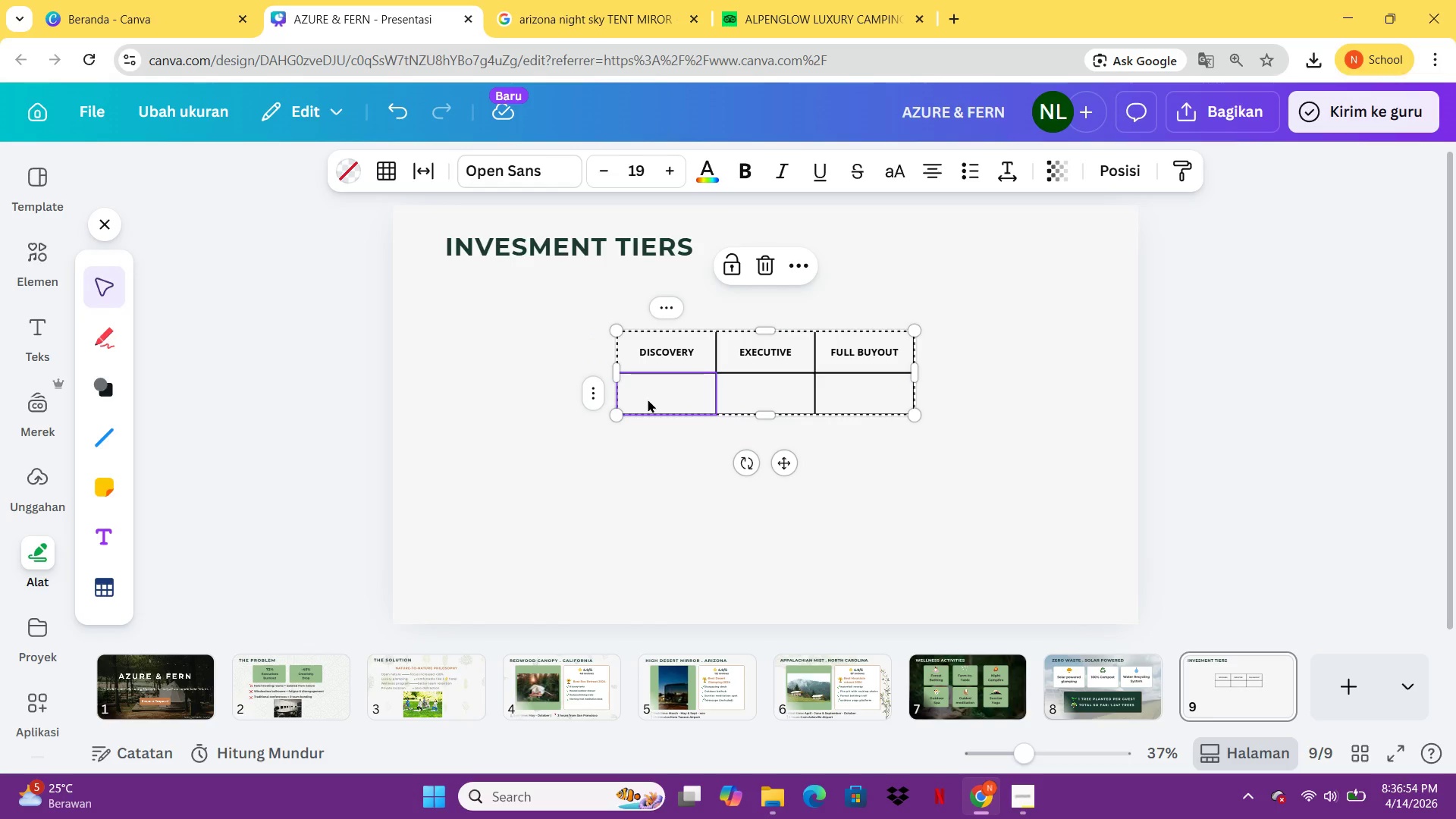 
type($5.000)
 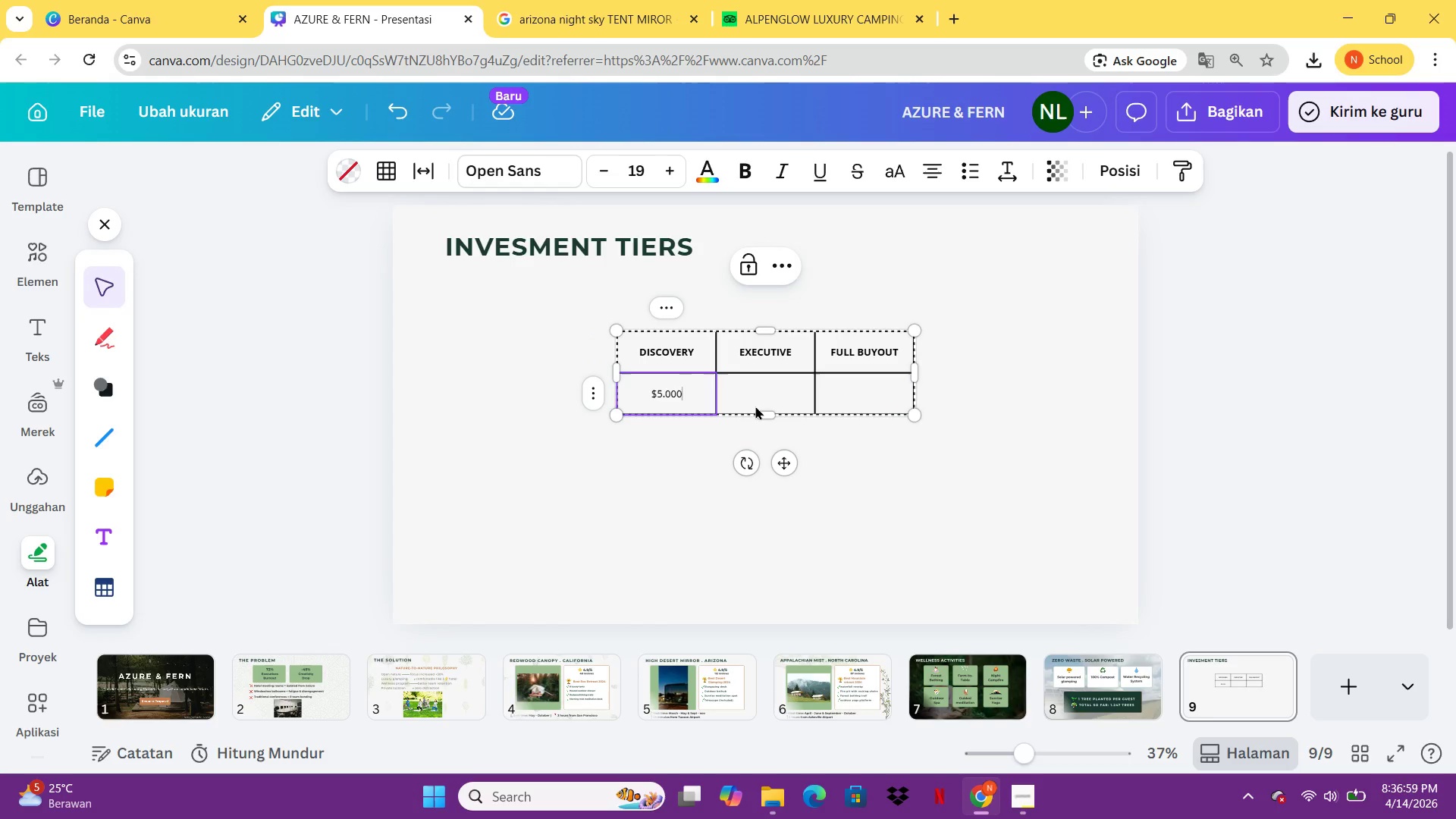 
left_click([753, 389])
 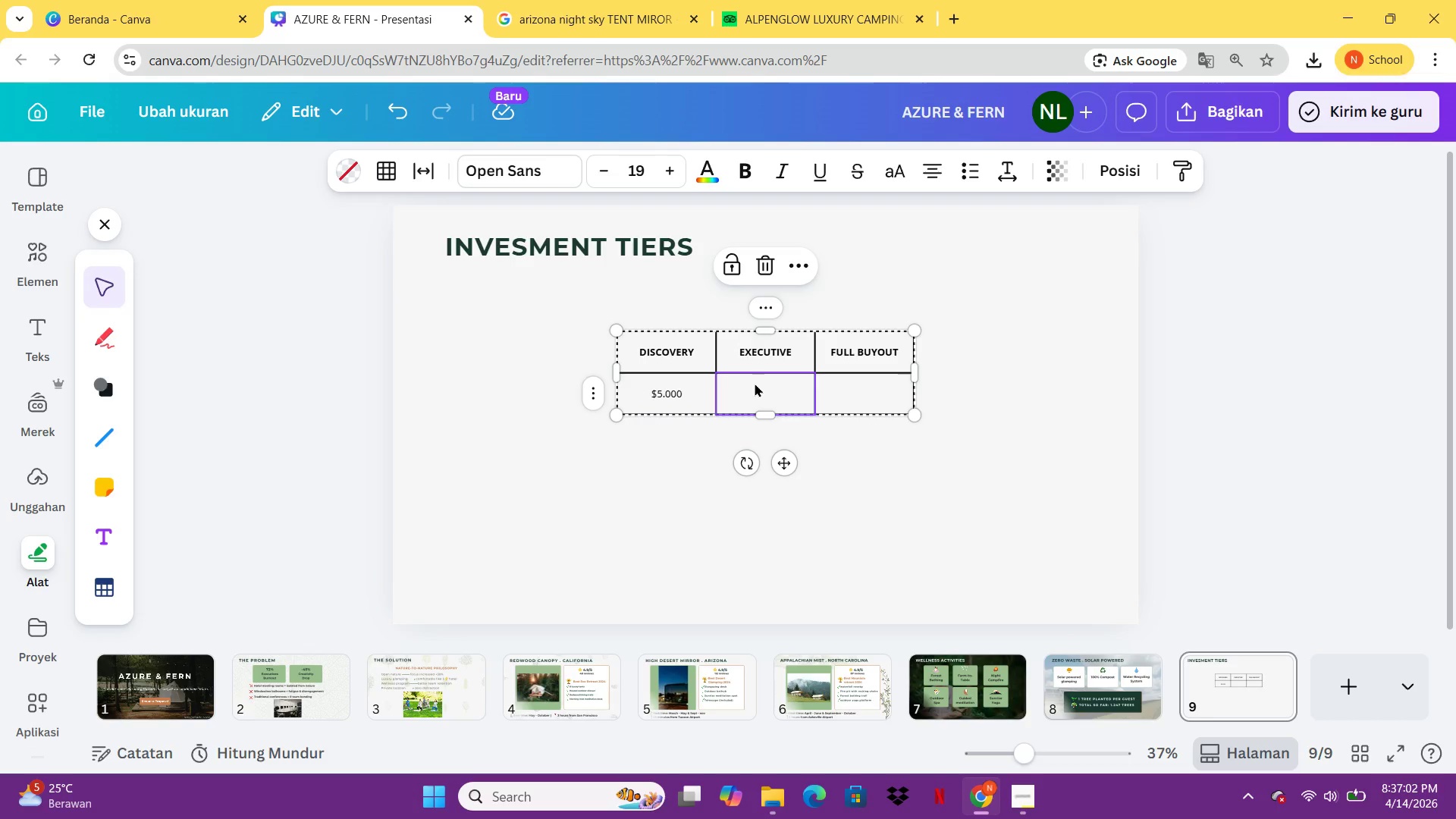 
type(M)
key(Backspace)
type(most popular 4)
key(Backspace)
type($12.000)
 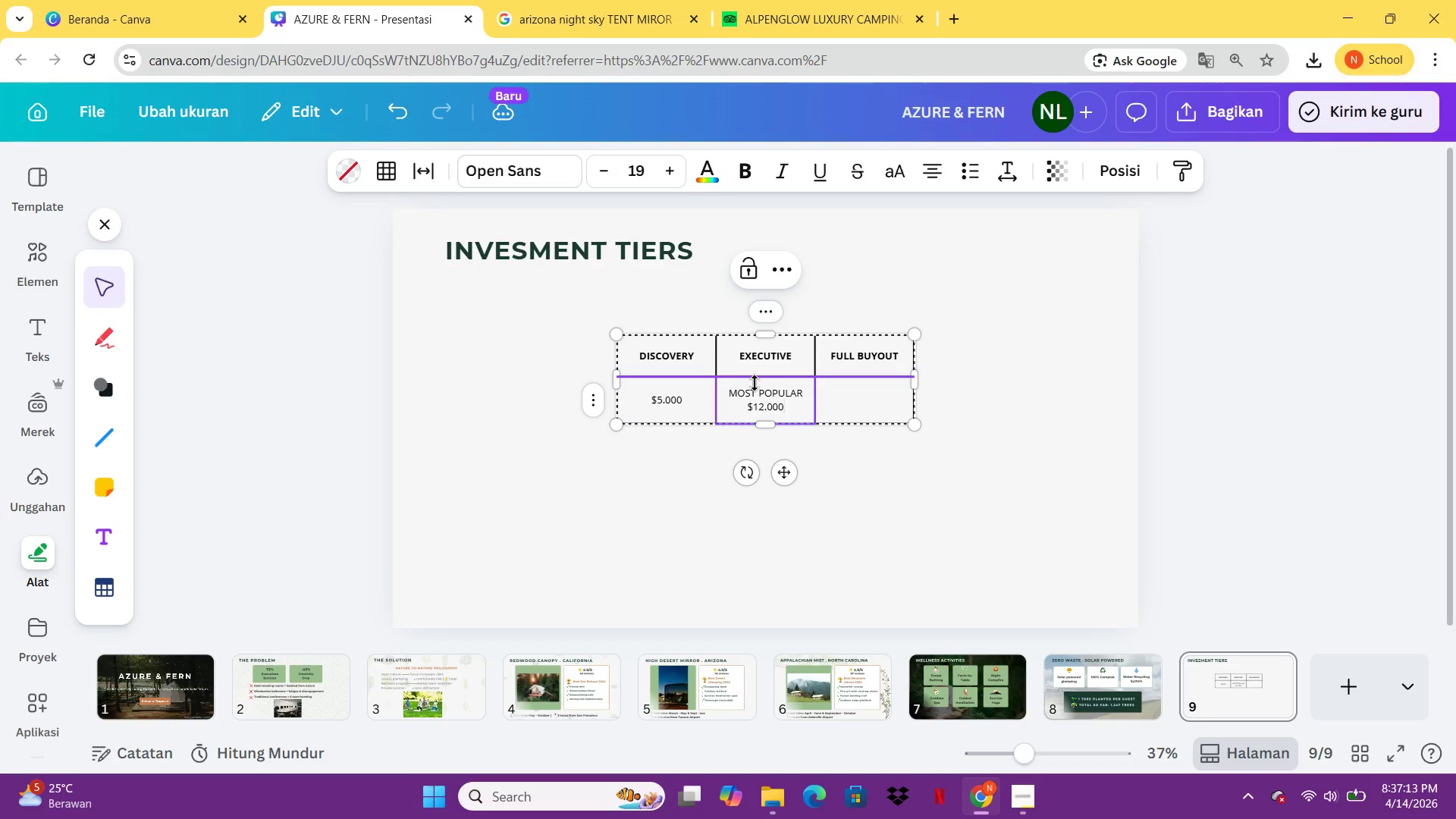 
left_click([999, 435])
 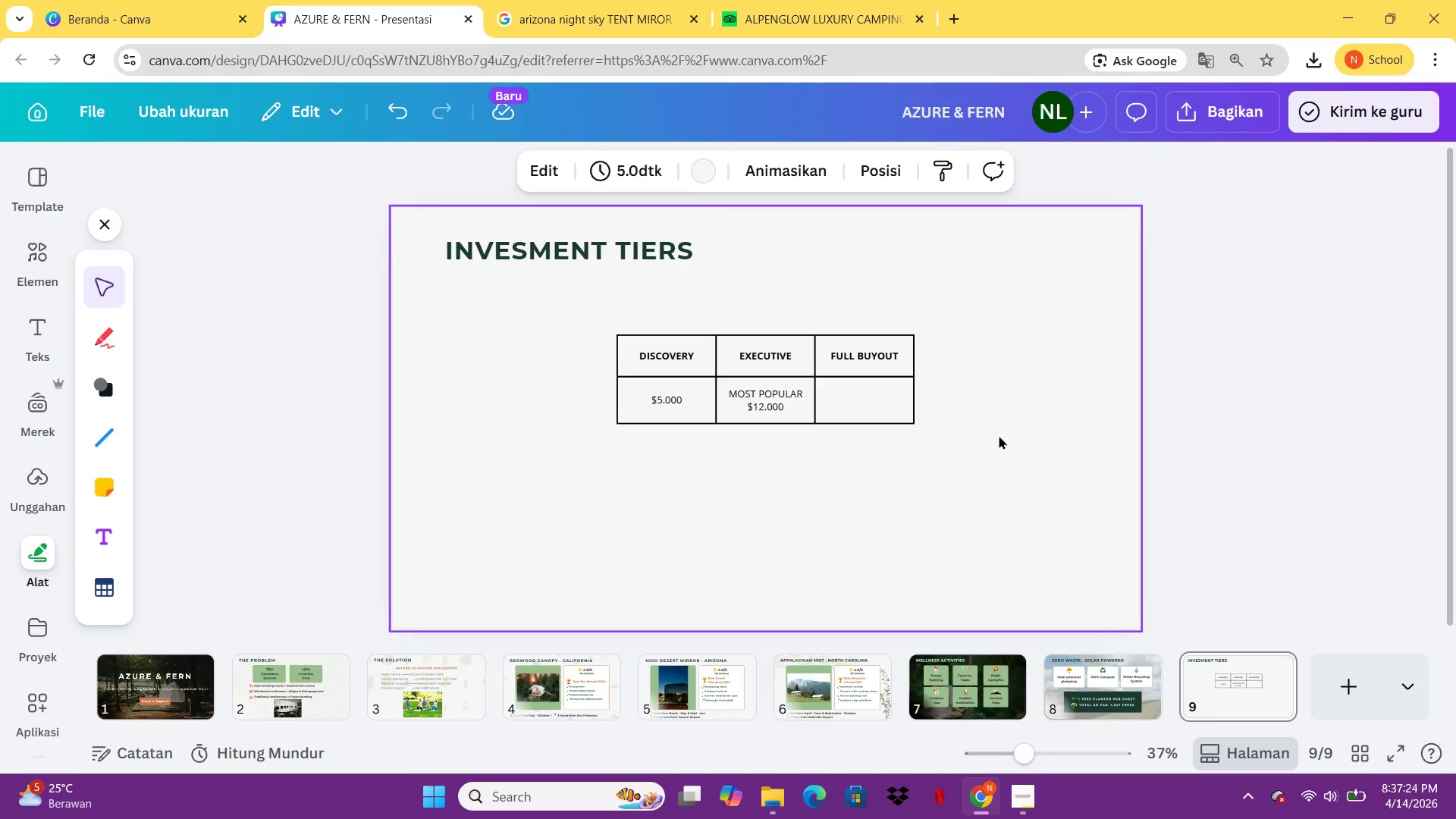 
wait(14.01)
 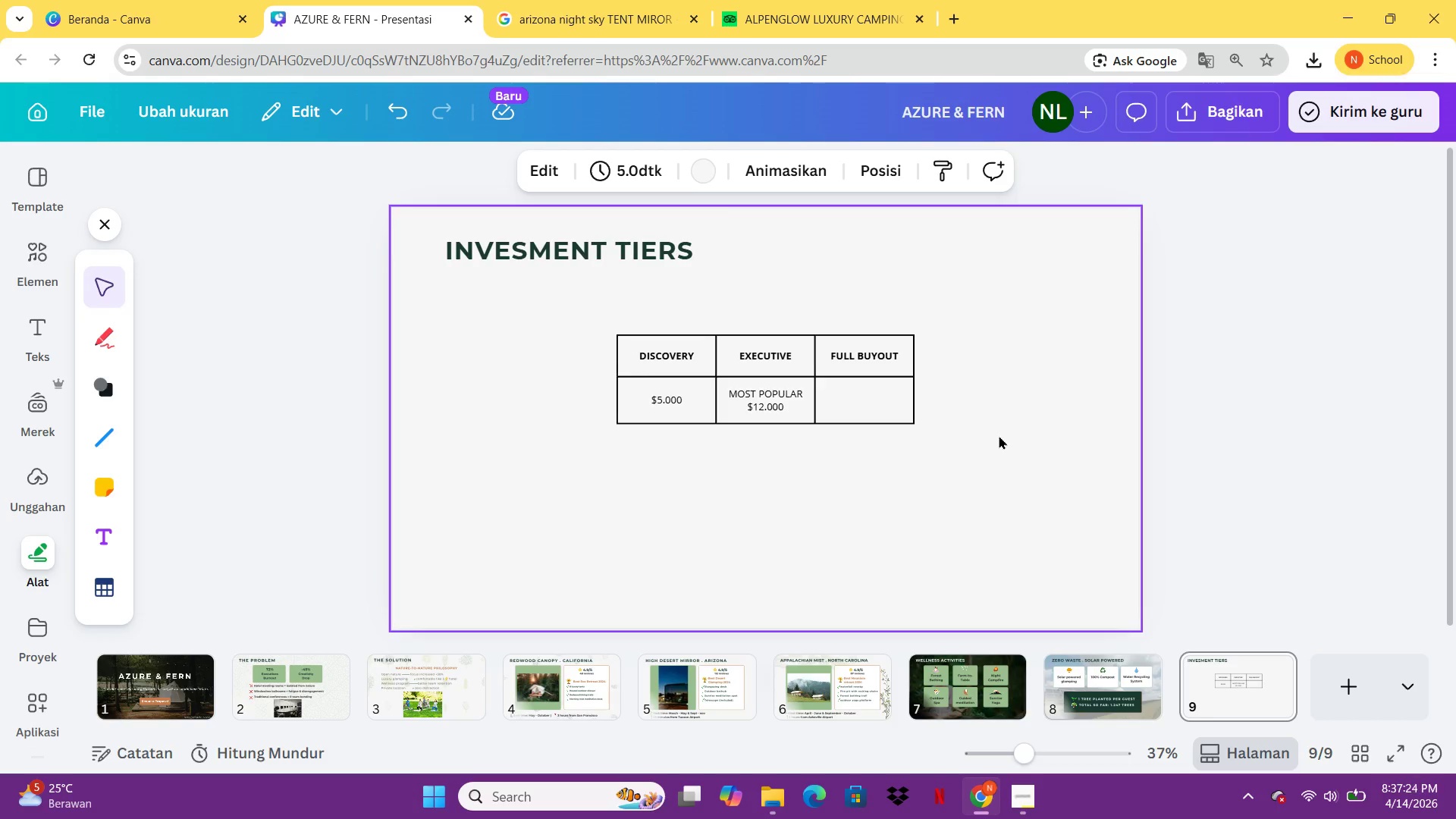 
left_click([882, 402])
 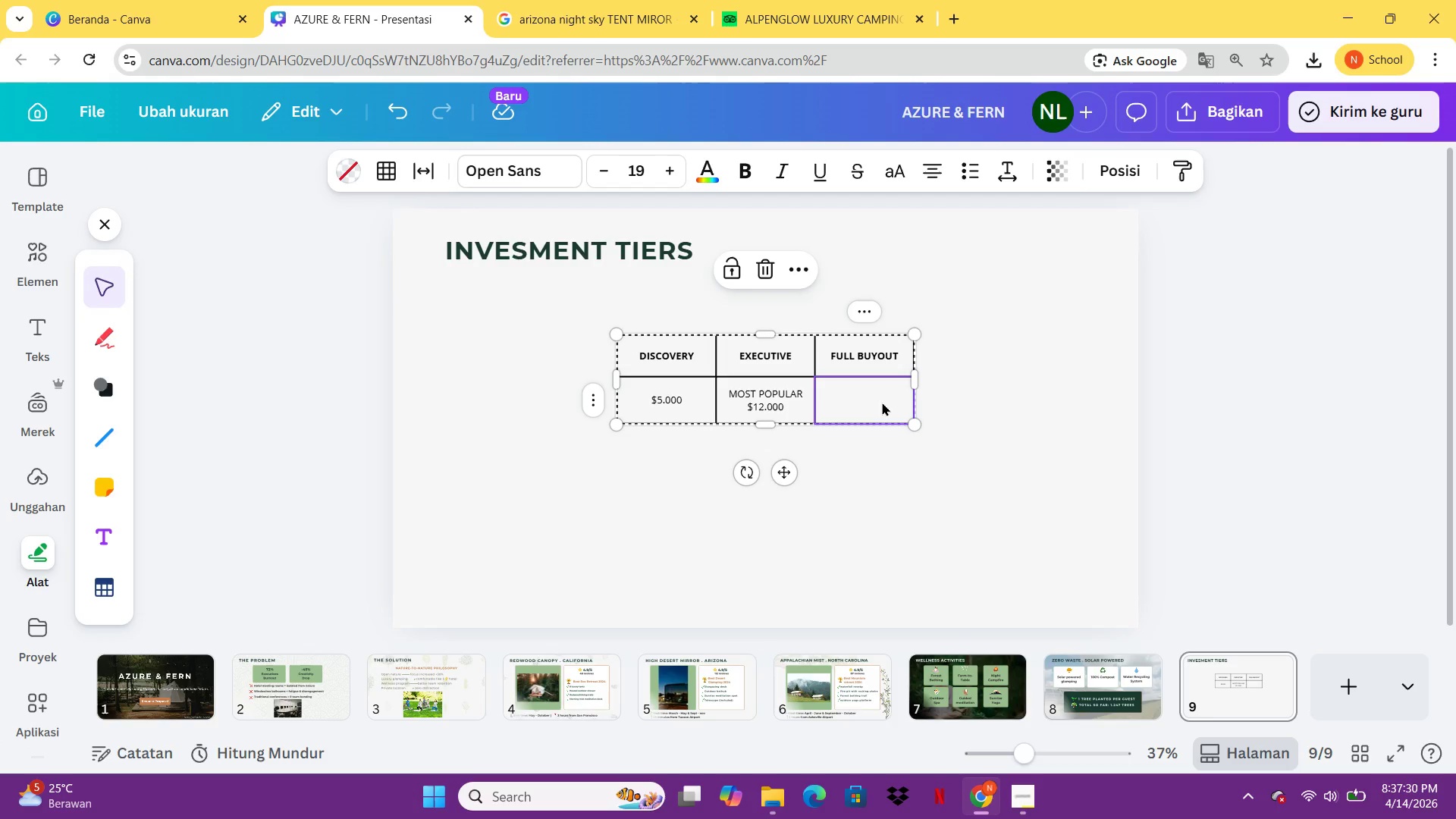 
type($30.000)
 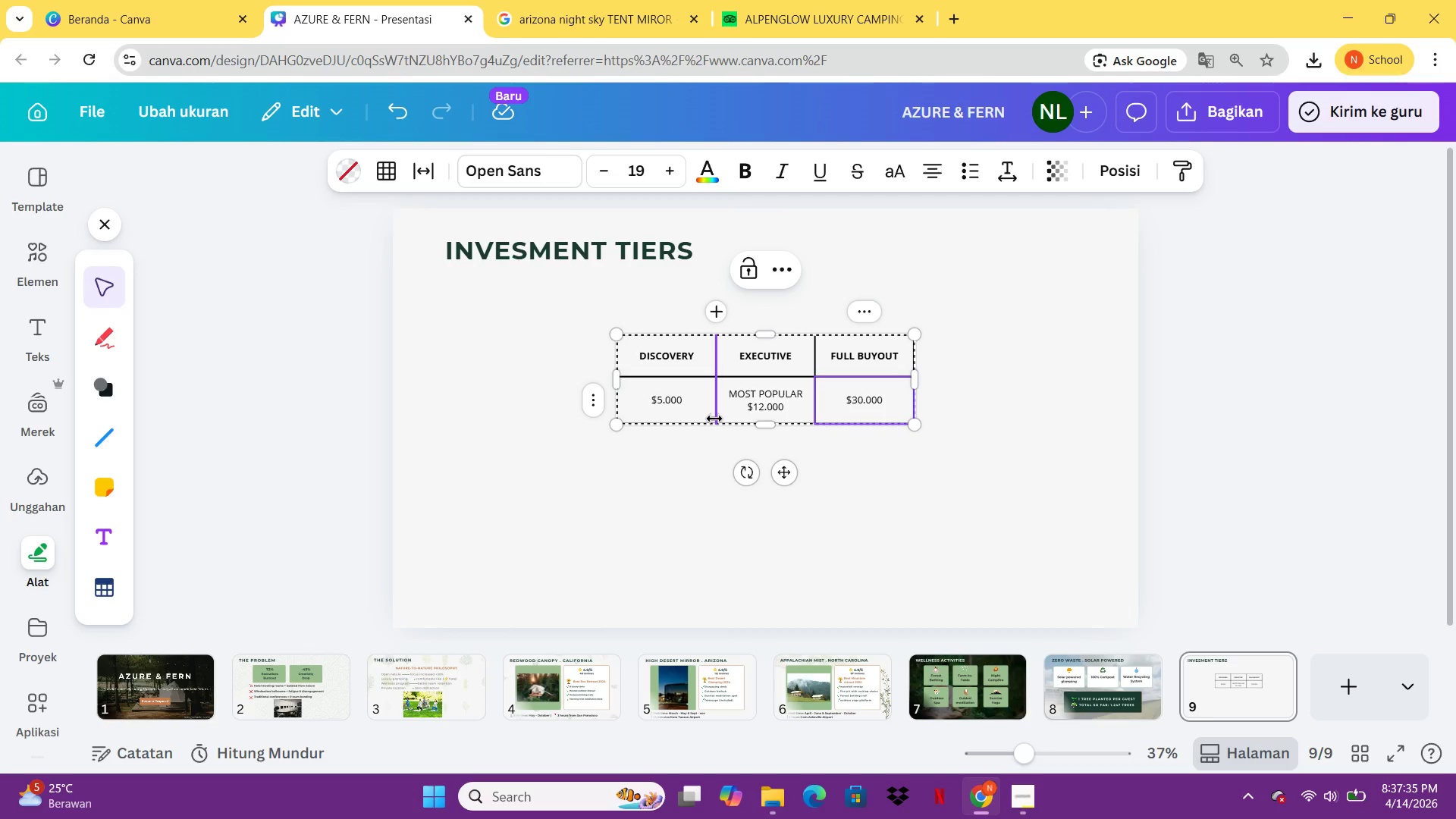 
double_click([685, 413])
 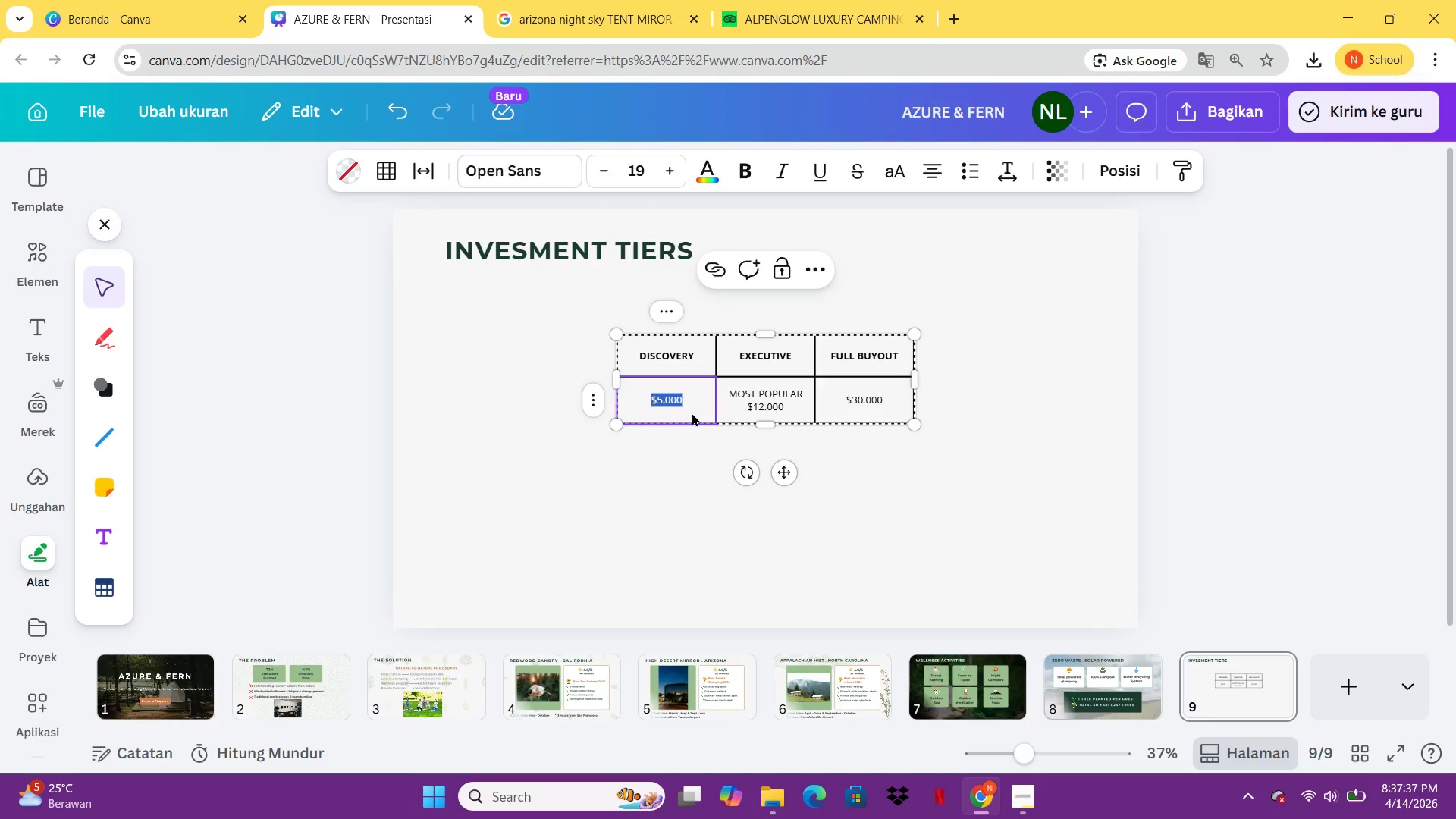 
left_click([692, 413])
 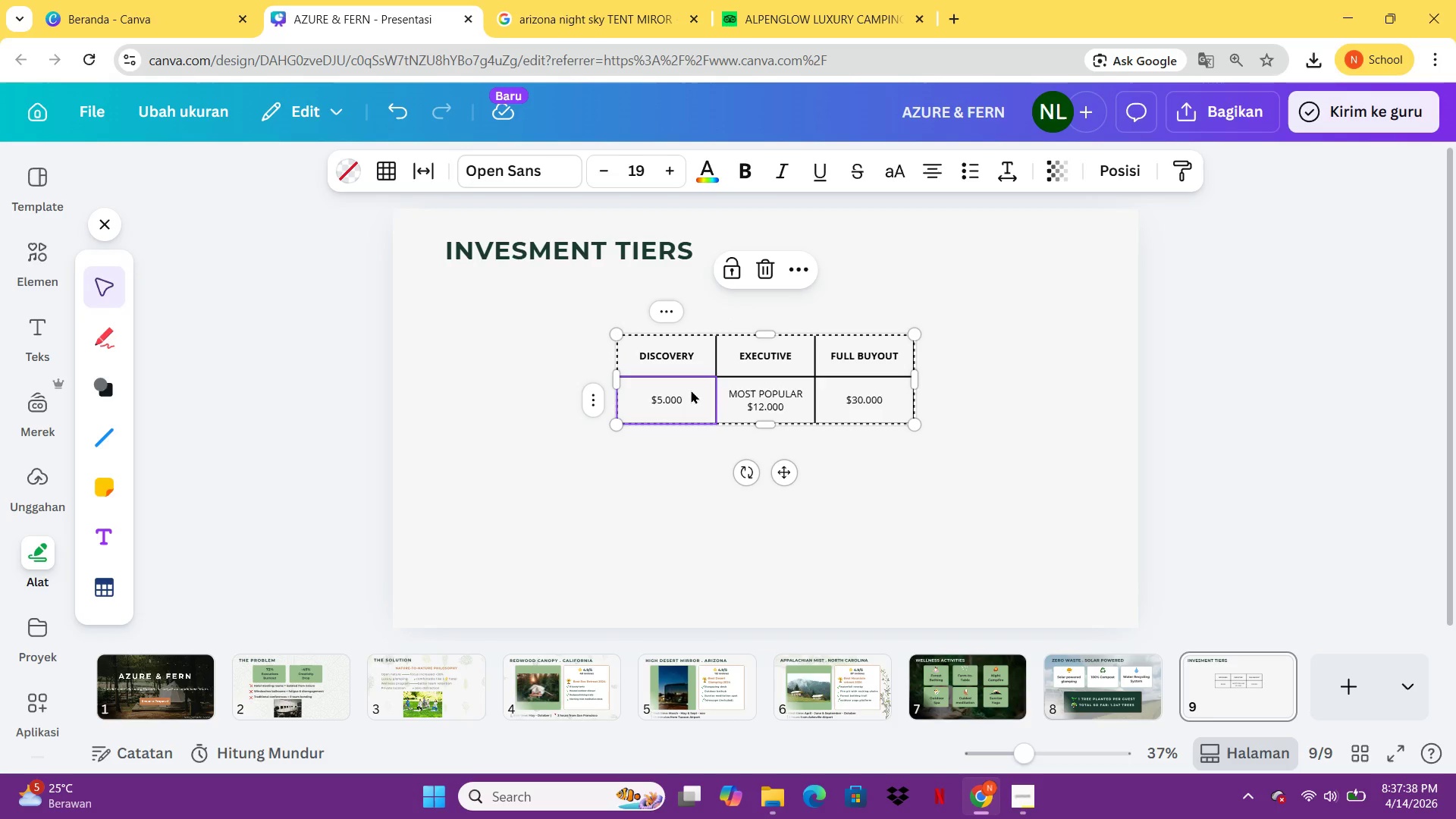 
left_click([691, 390])
 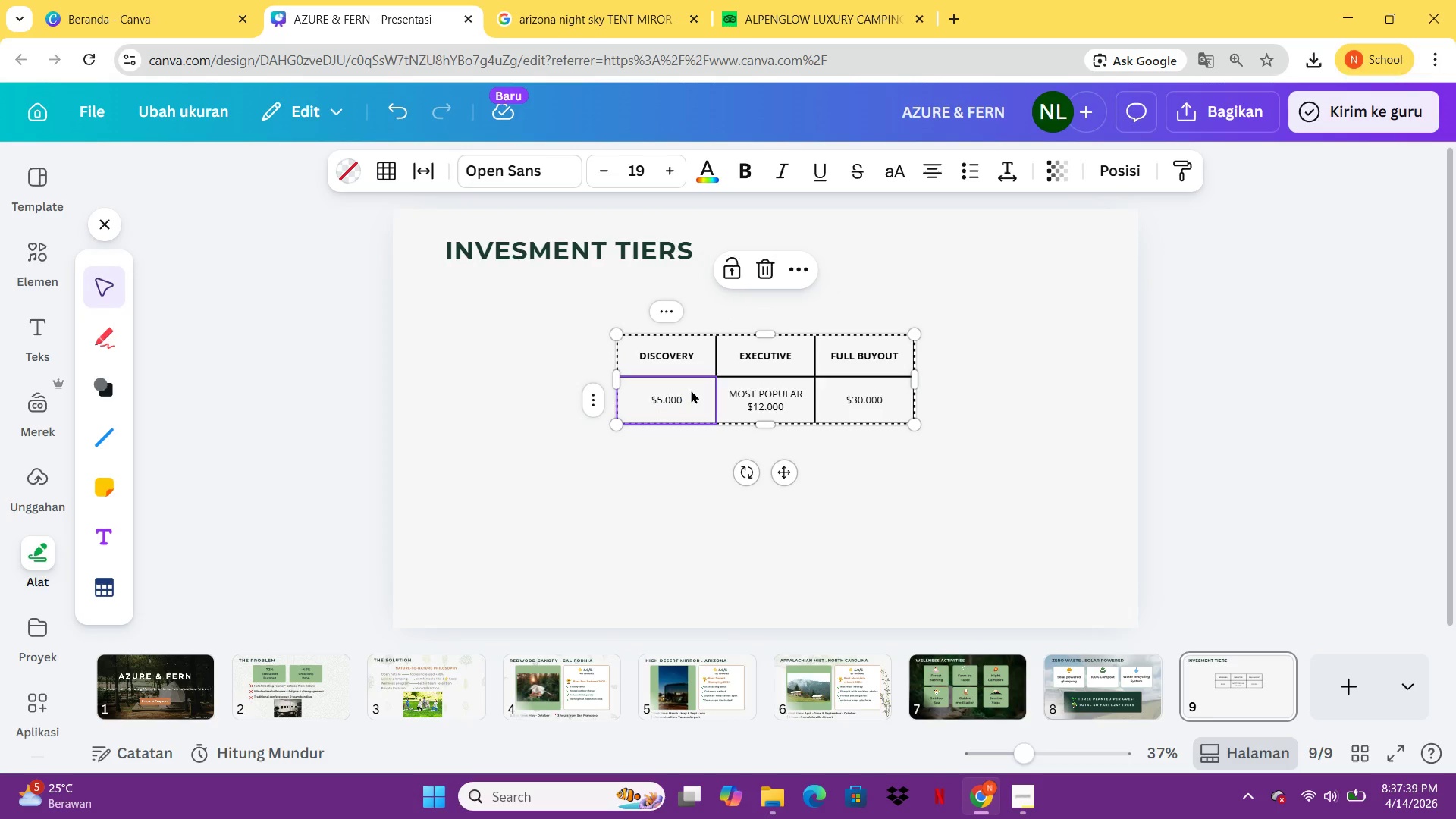 
double_click([691, 390])
 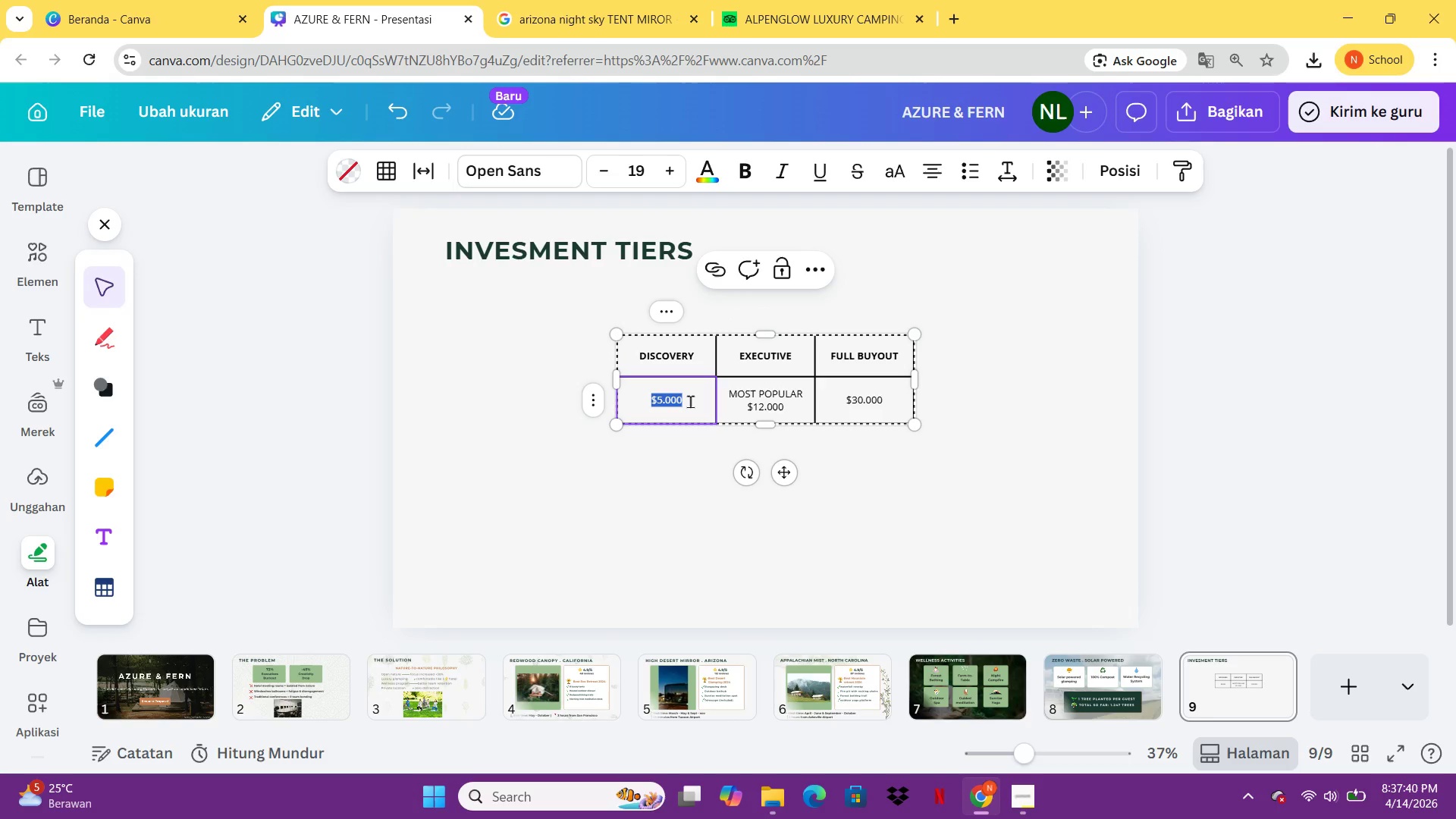 
left_click([690, 401])
 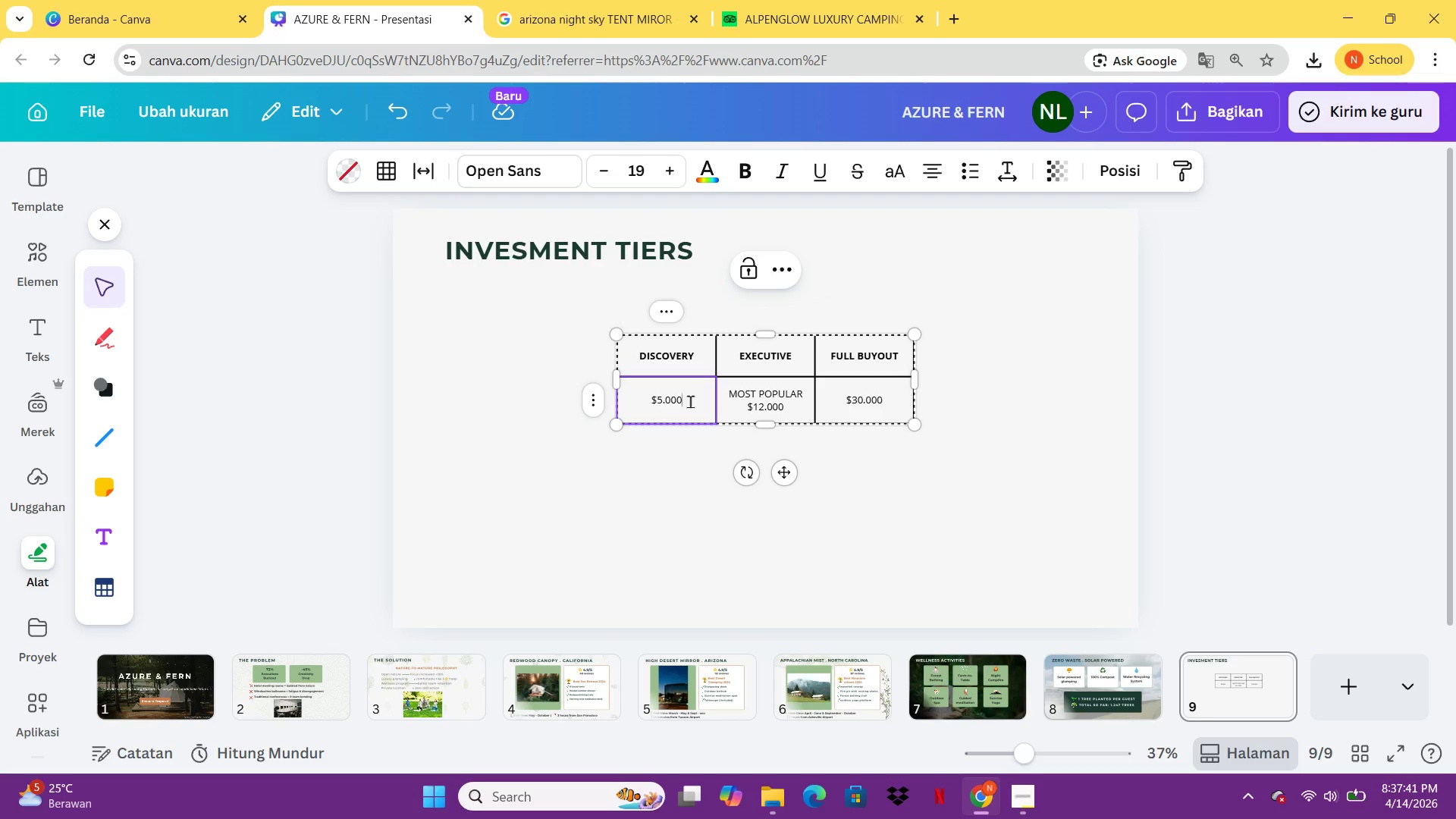 
key(Enter)
 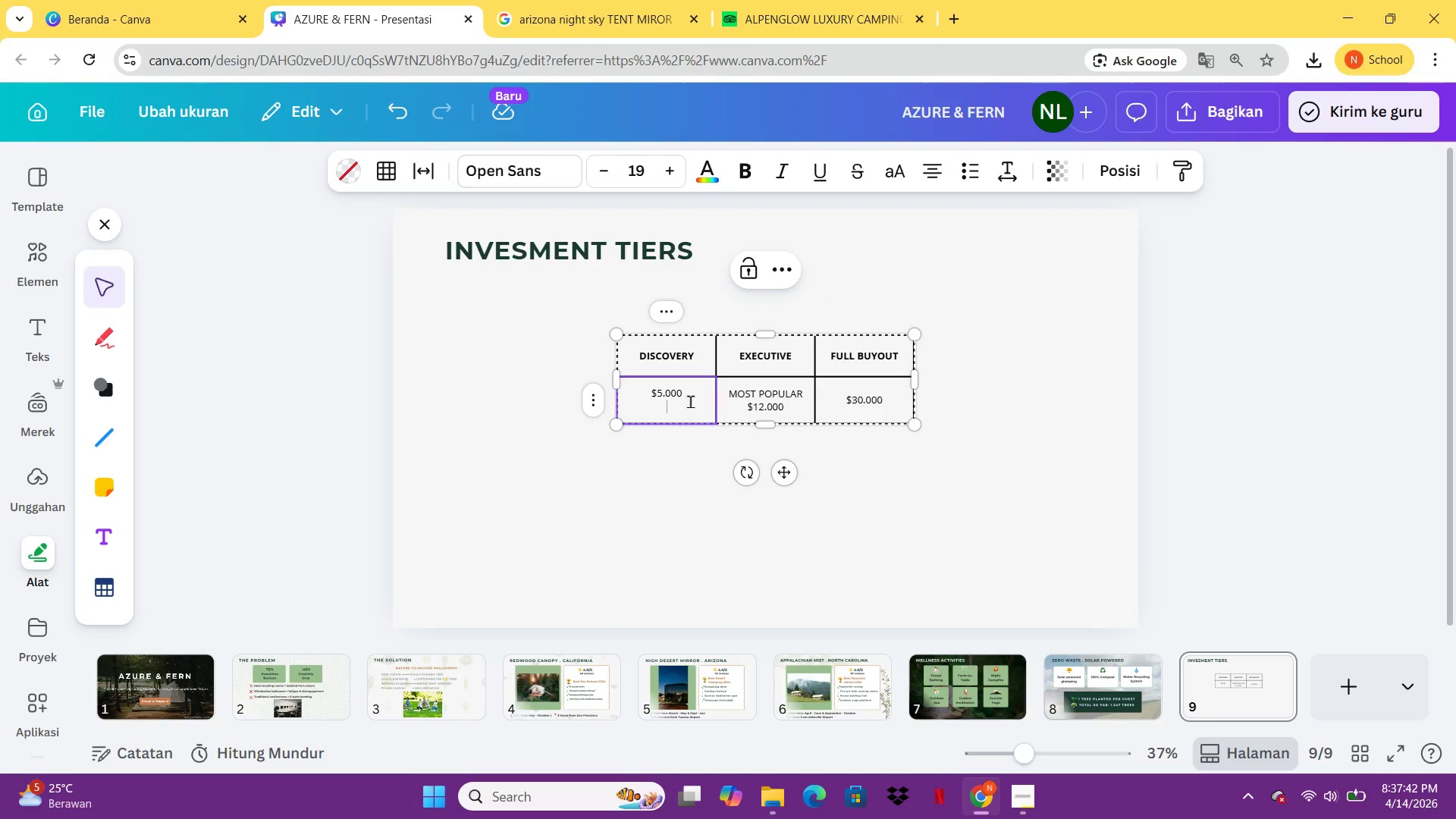 
type(100  )
key(Backspace)
key(Backspace)
key(Backspace)
type( pA)
key(Backspace)
key(Backspace)
type(PAX)
 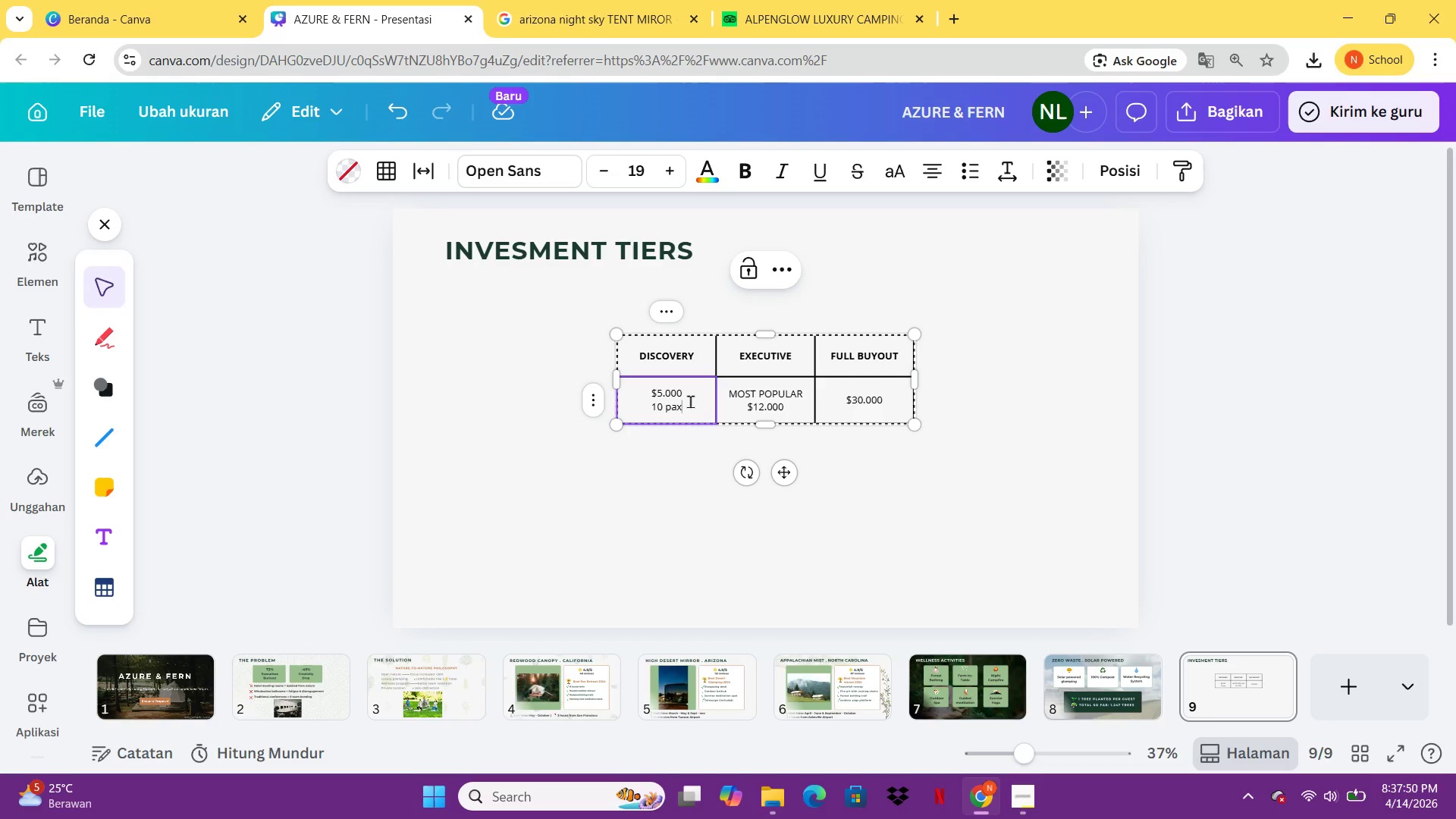 
key(Enter)
 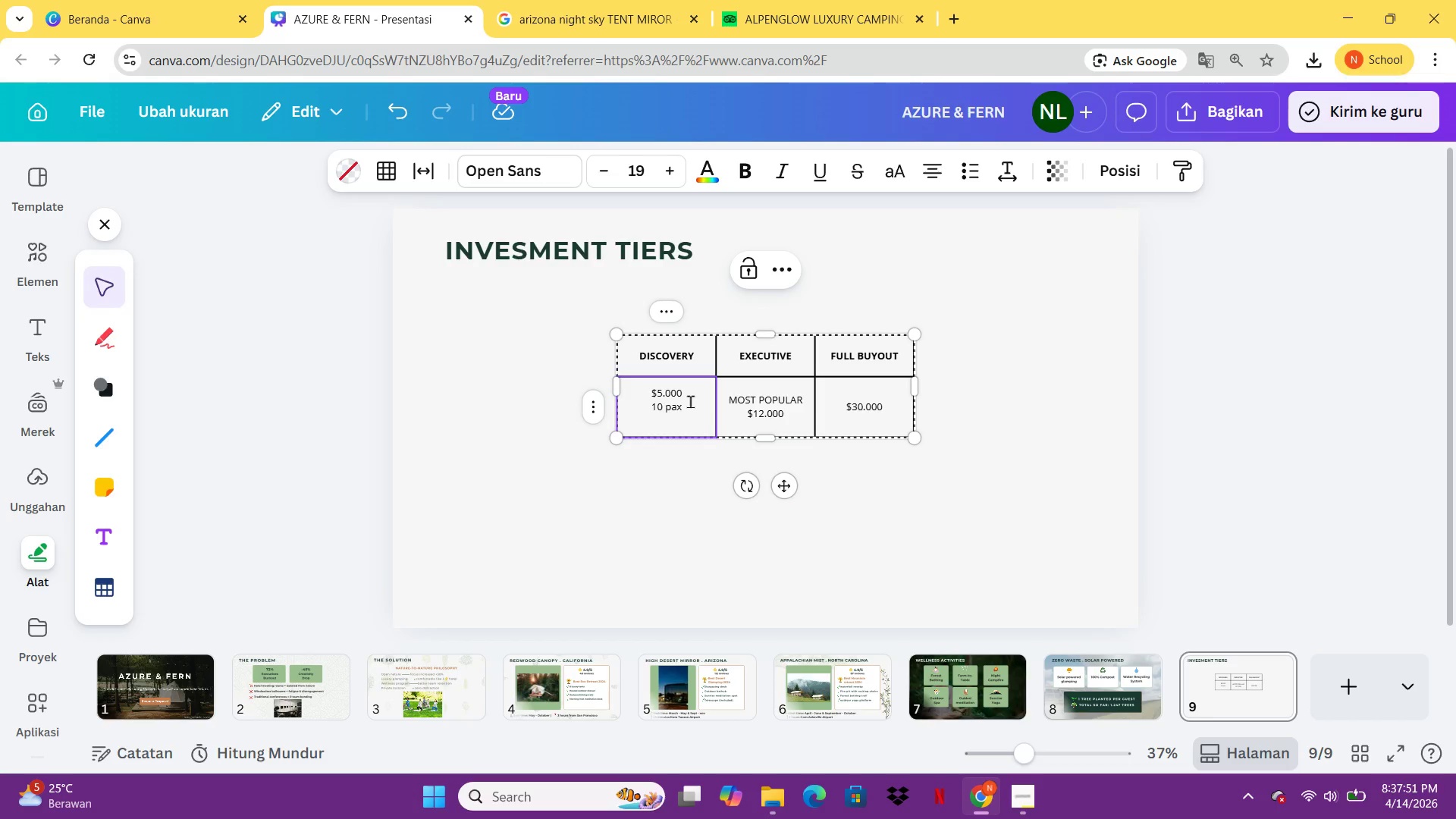 
type(2 DAYS)
 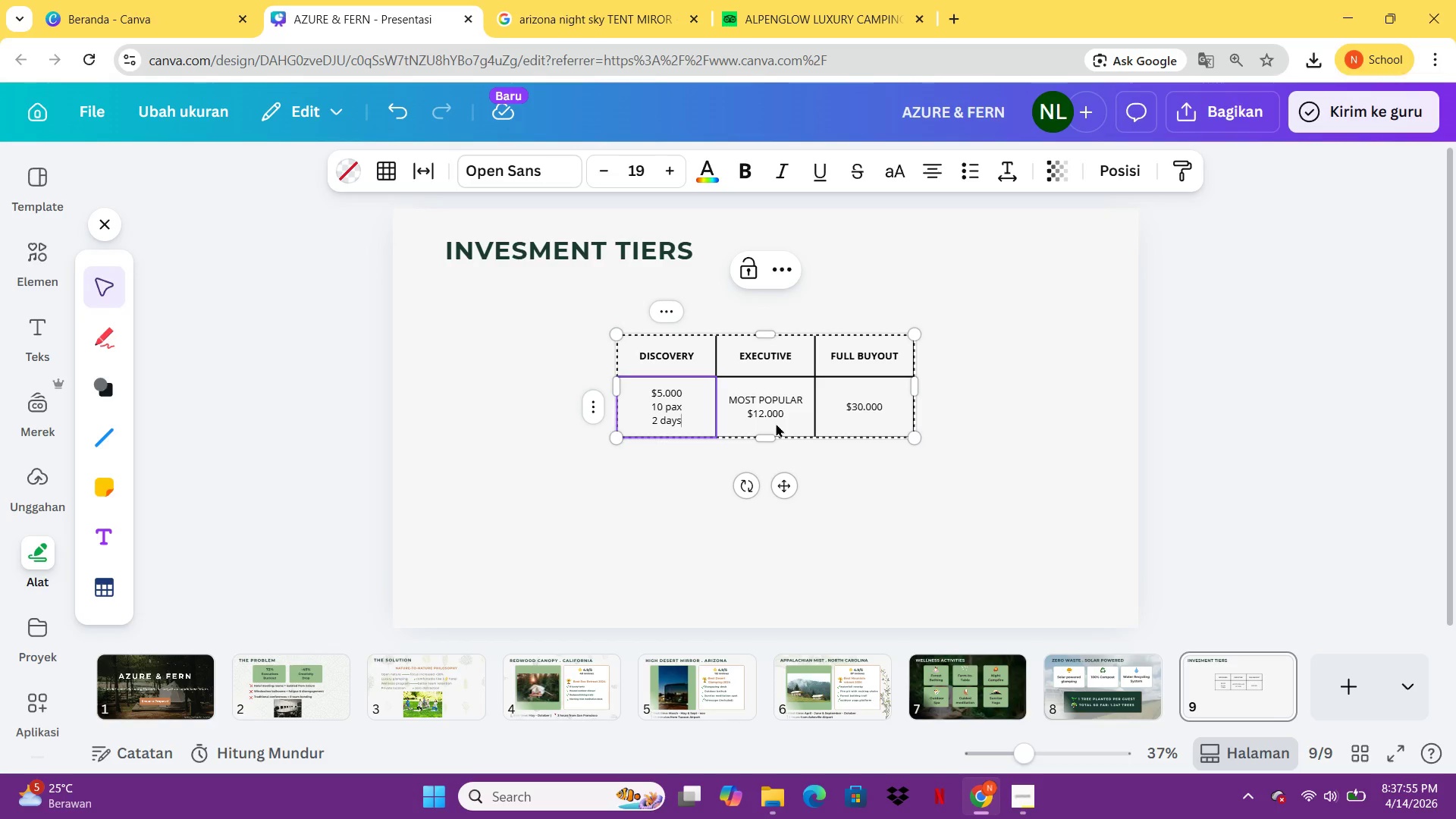 
double_click([776, 423])
 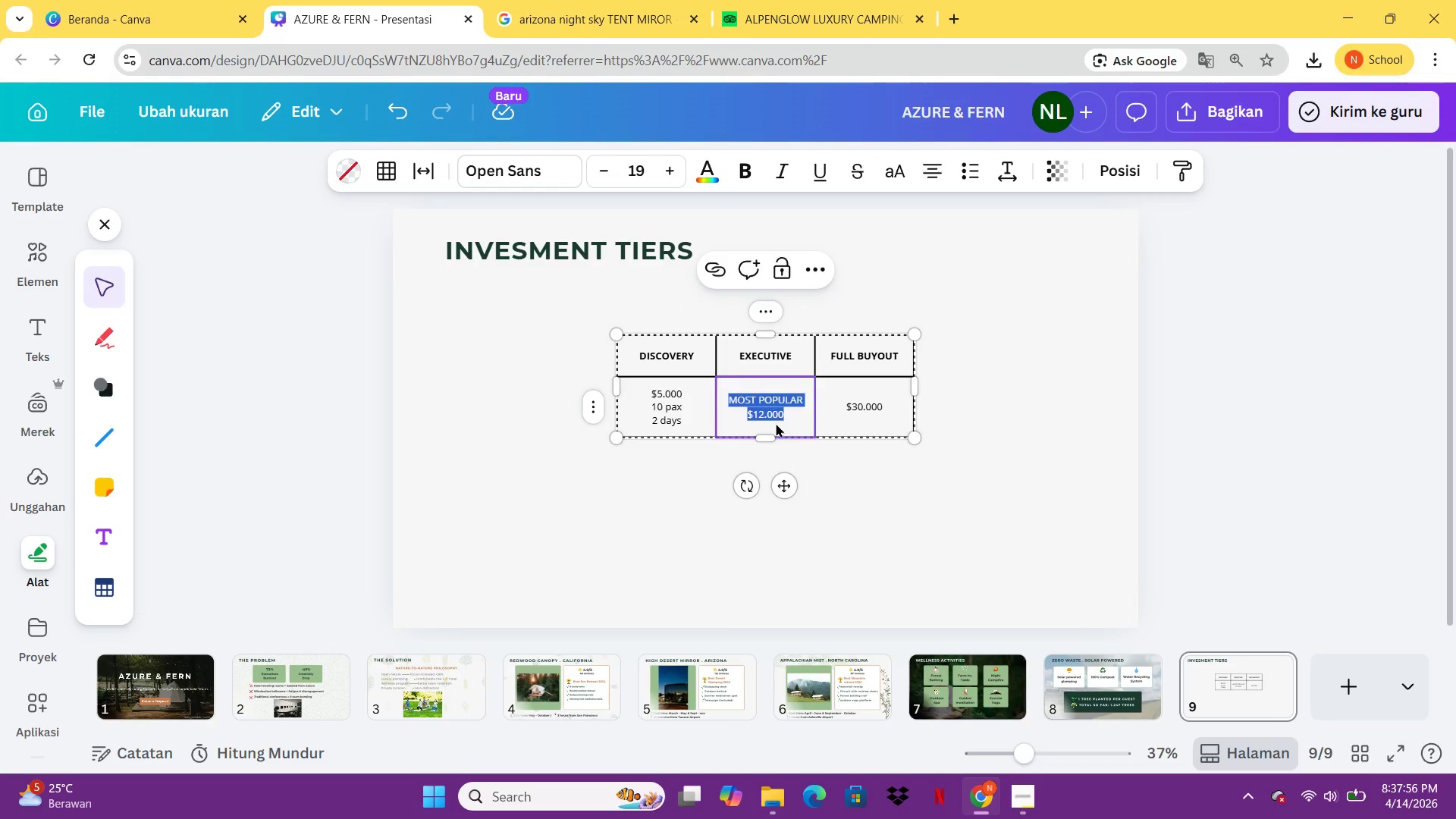 
left_click([776, 423])
 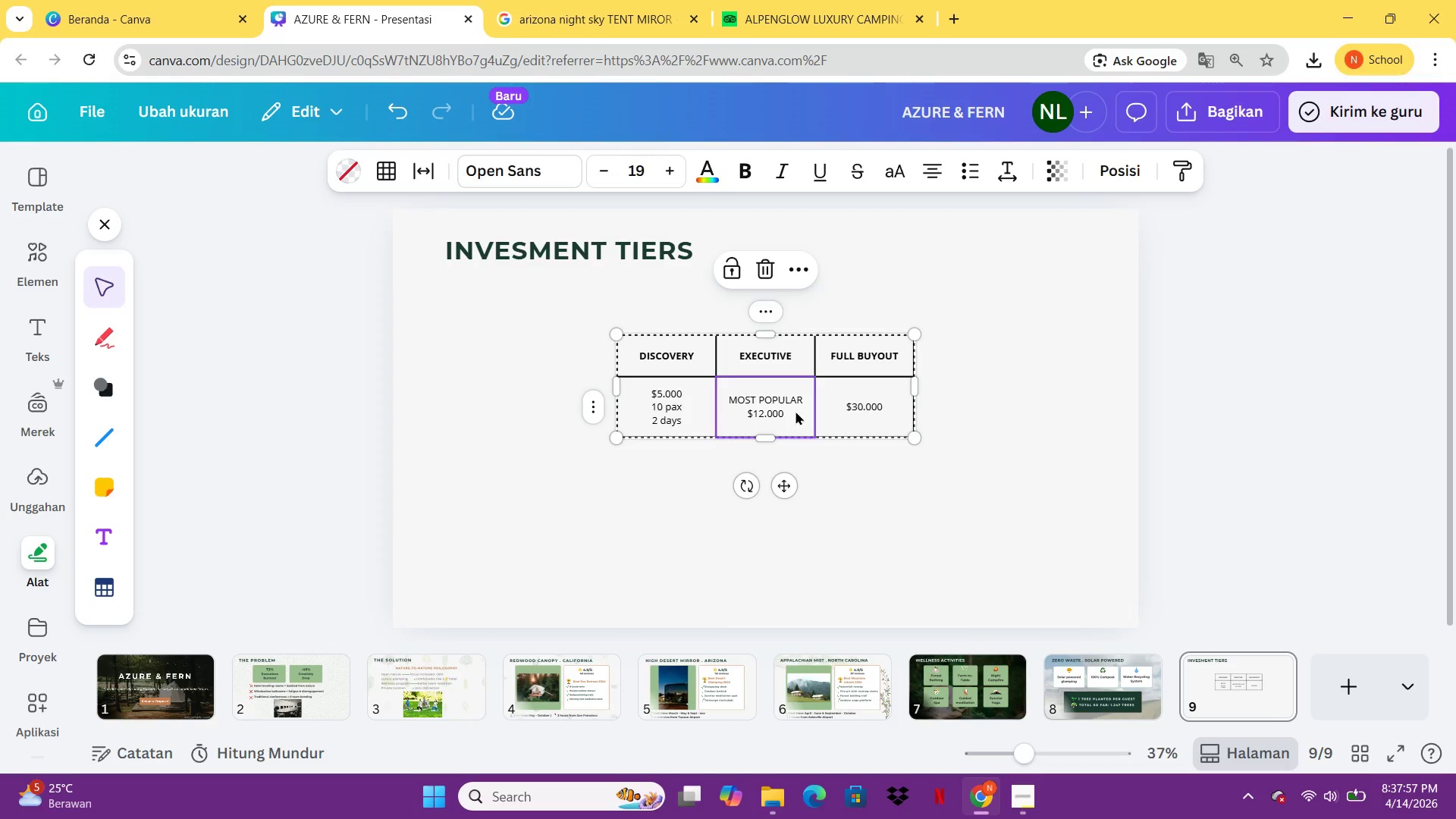 
double_click([795, 411])
 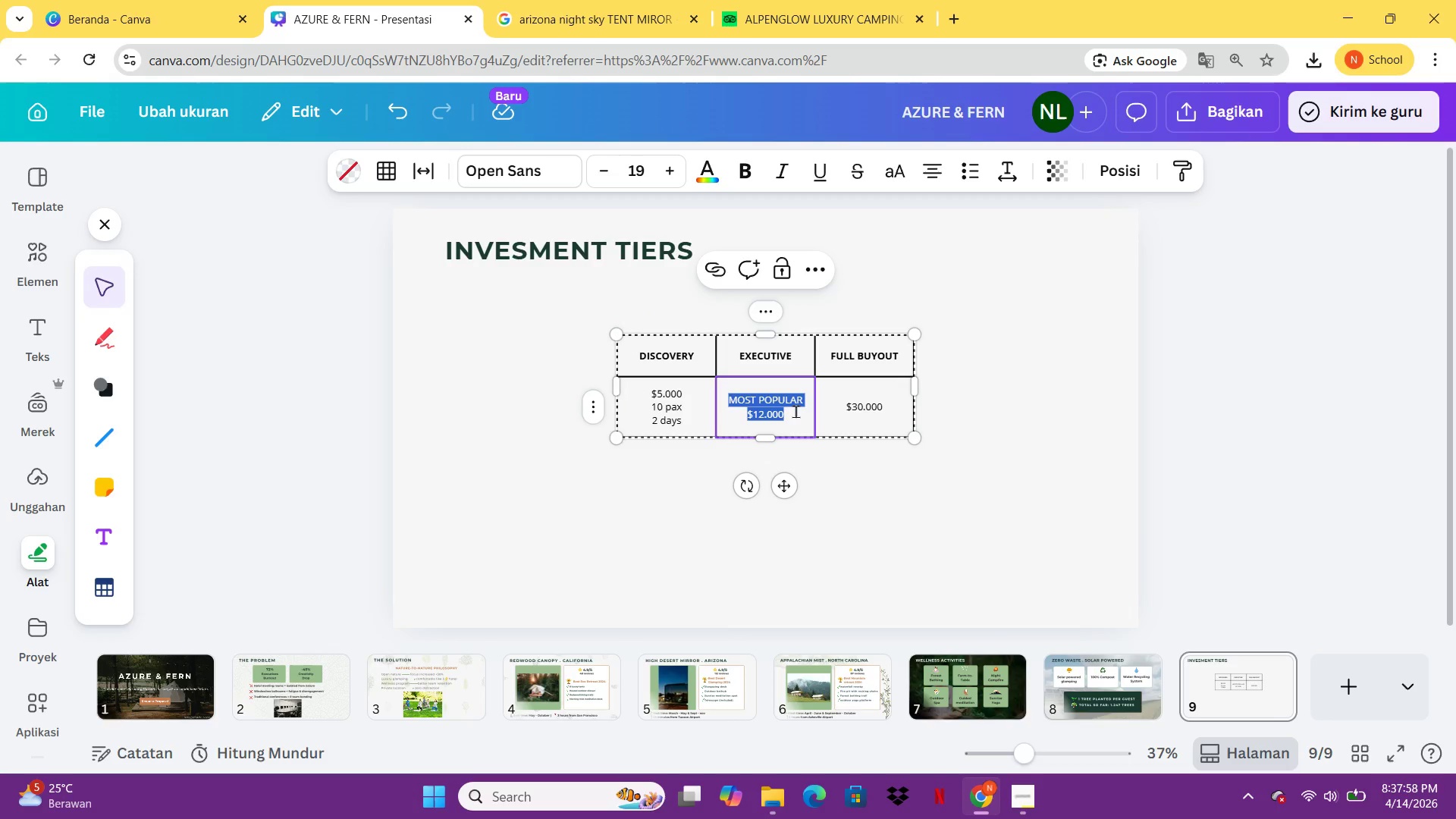 
triple_click([795, 411])
 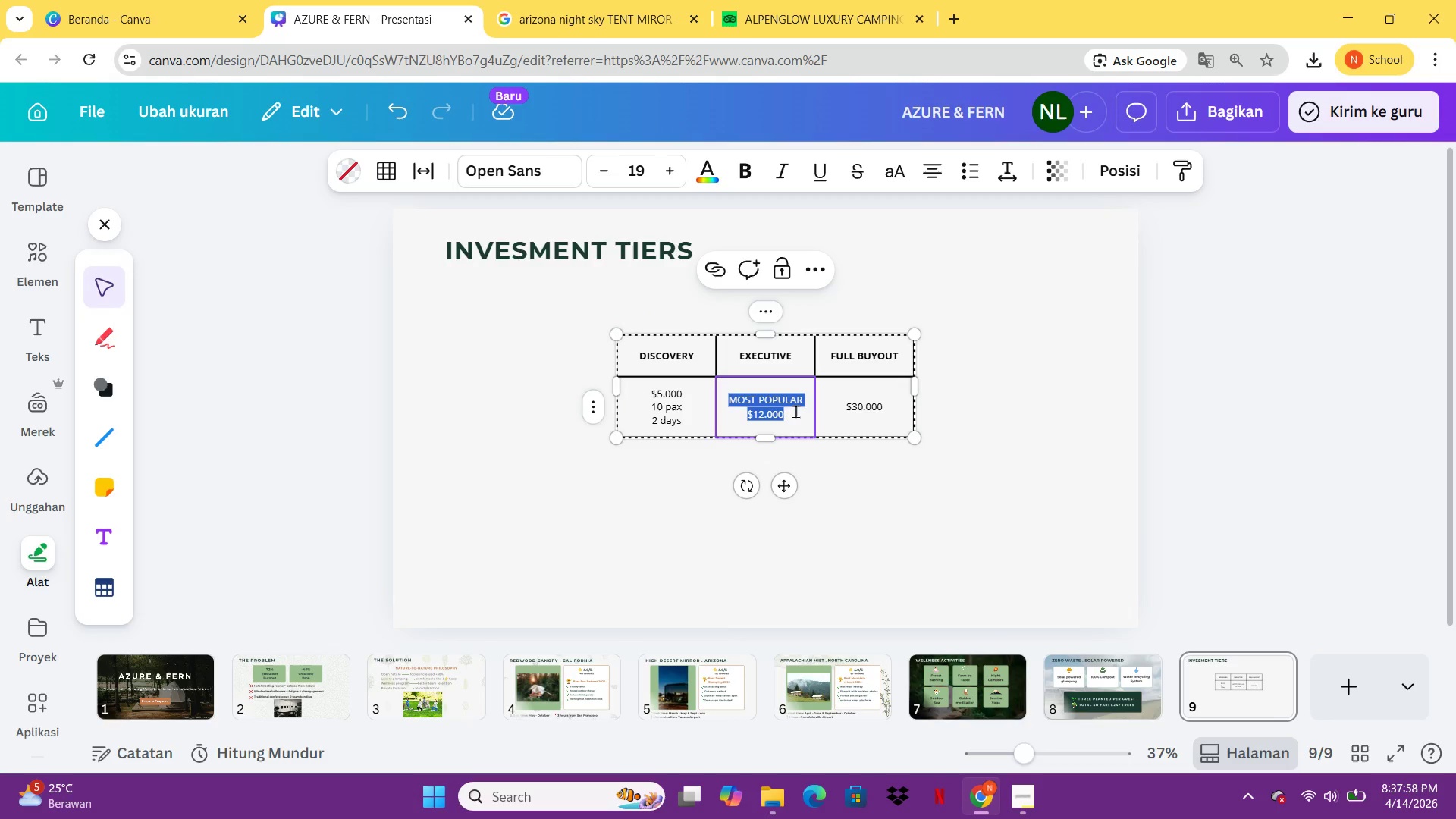 
left_click([795, 411])
 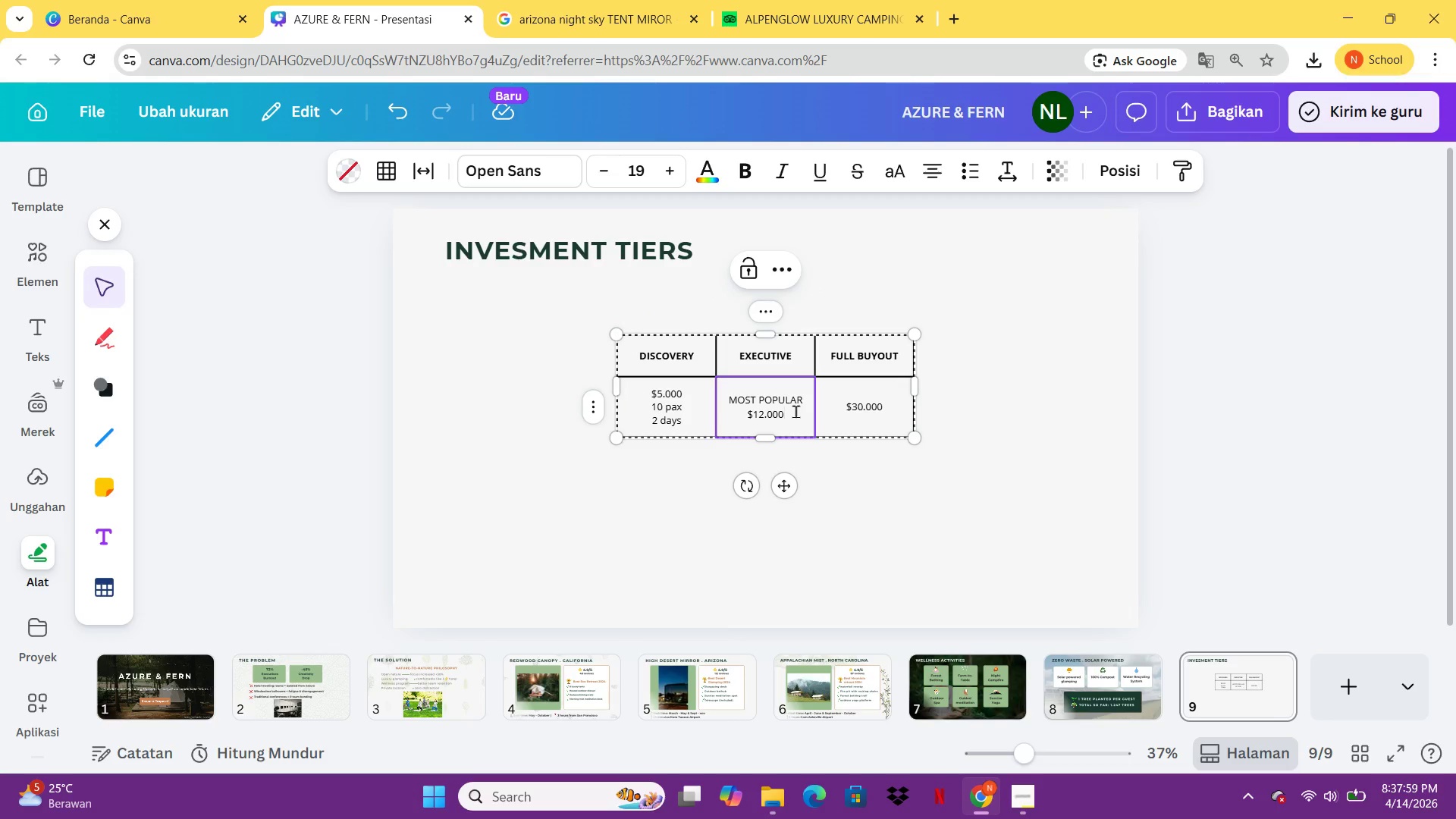 
key(Enter)
 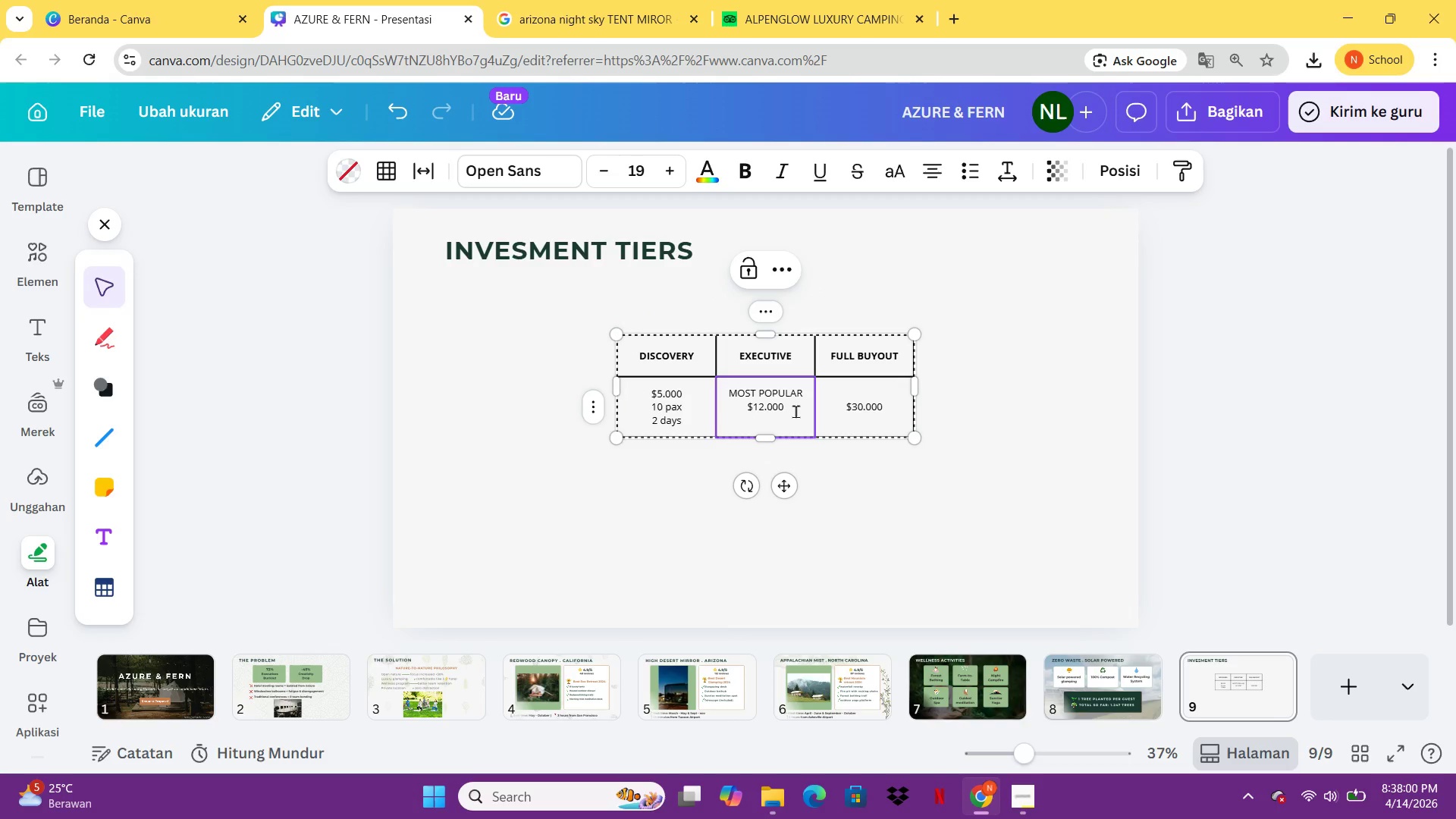 
key(Control+Z)
 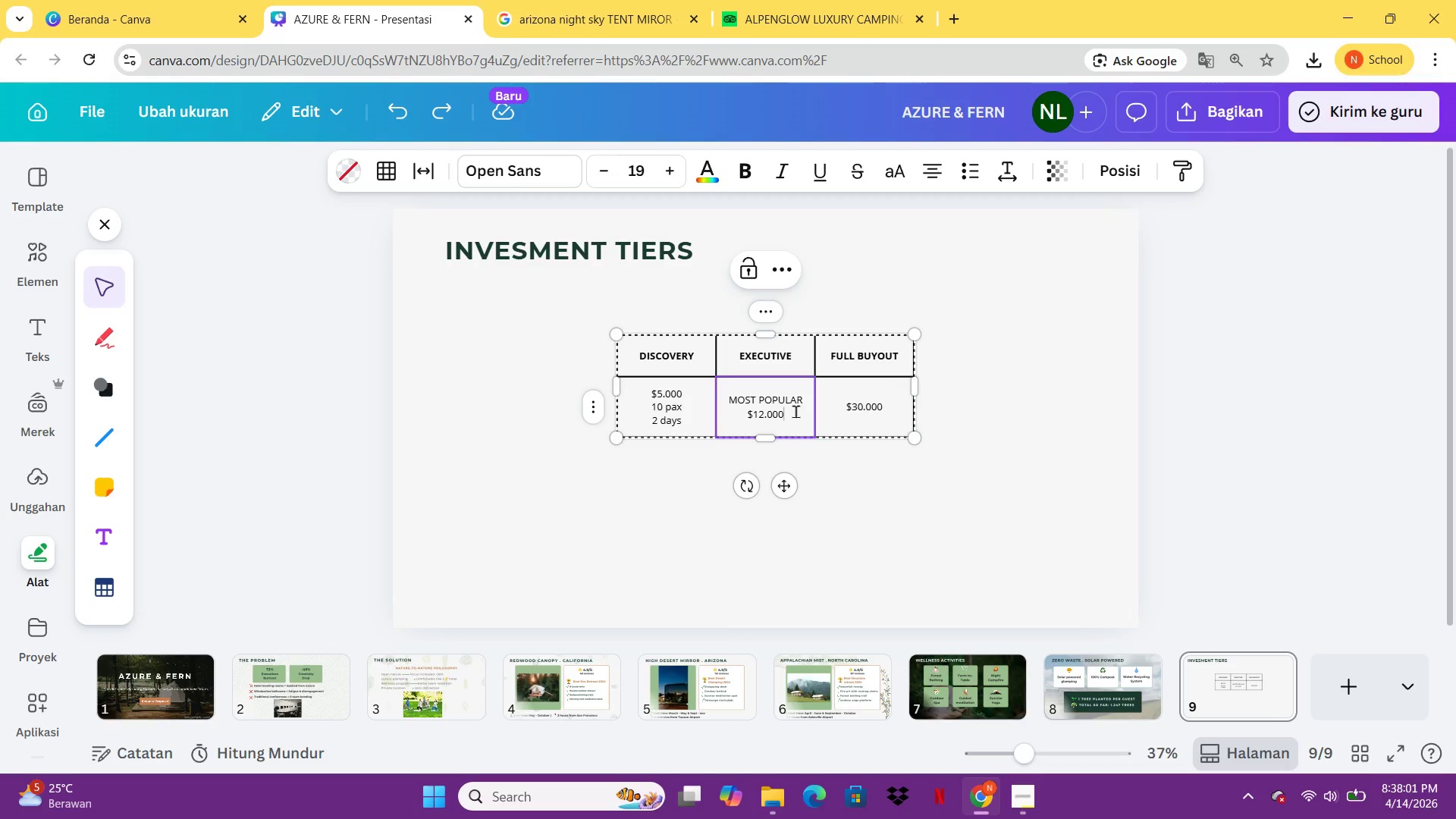 
key(Control+Z)
 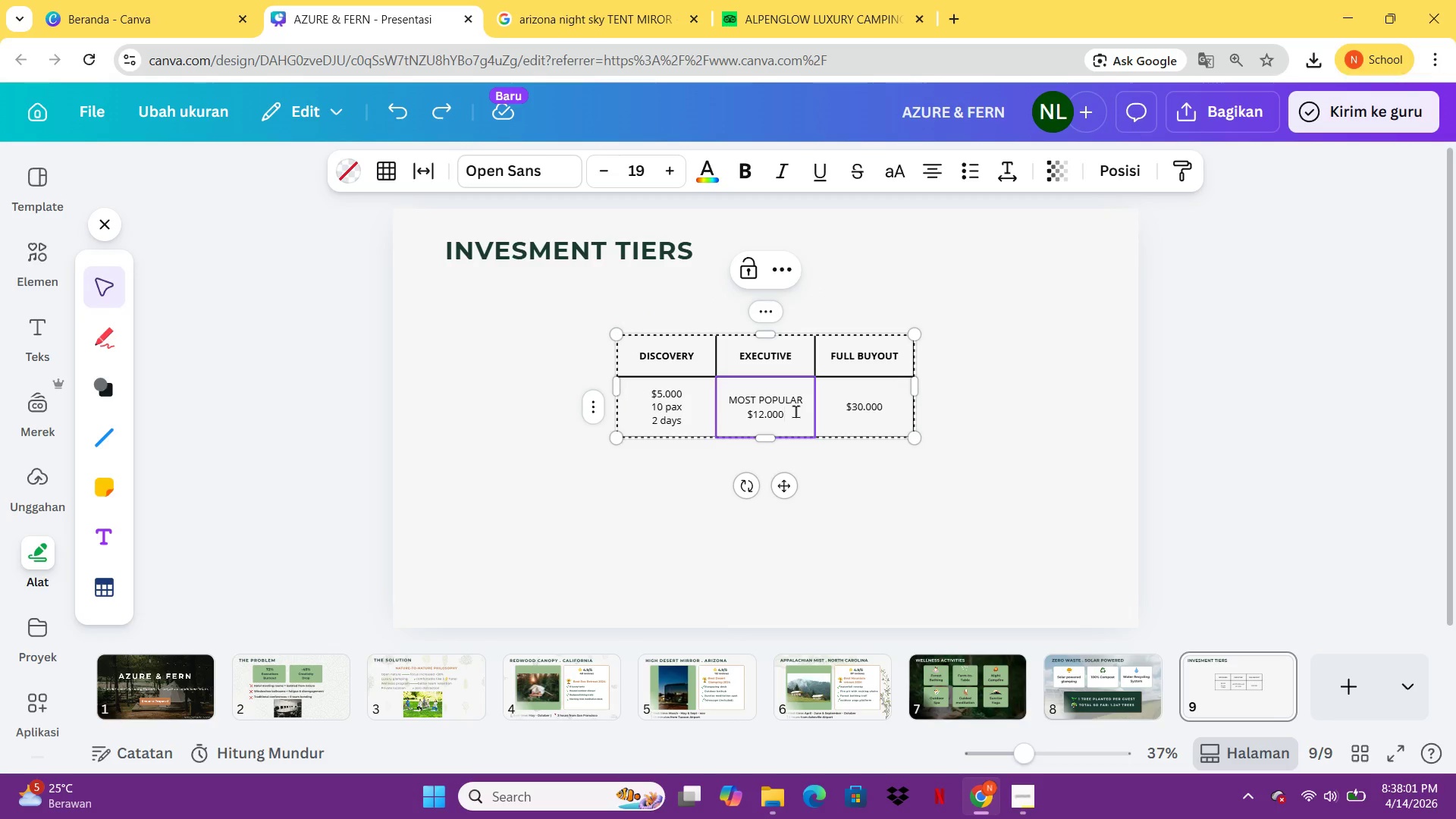 
key(Control+Z)
 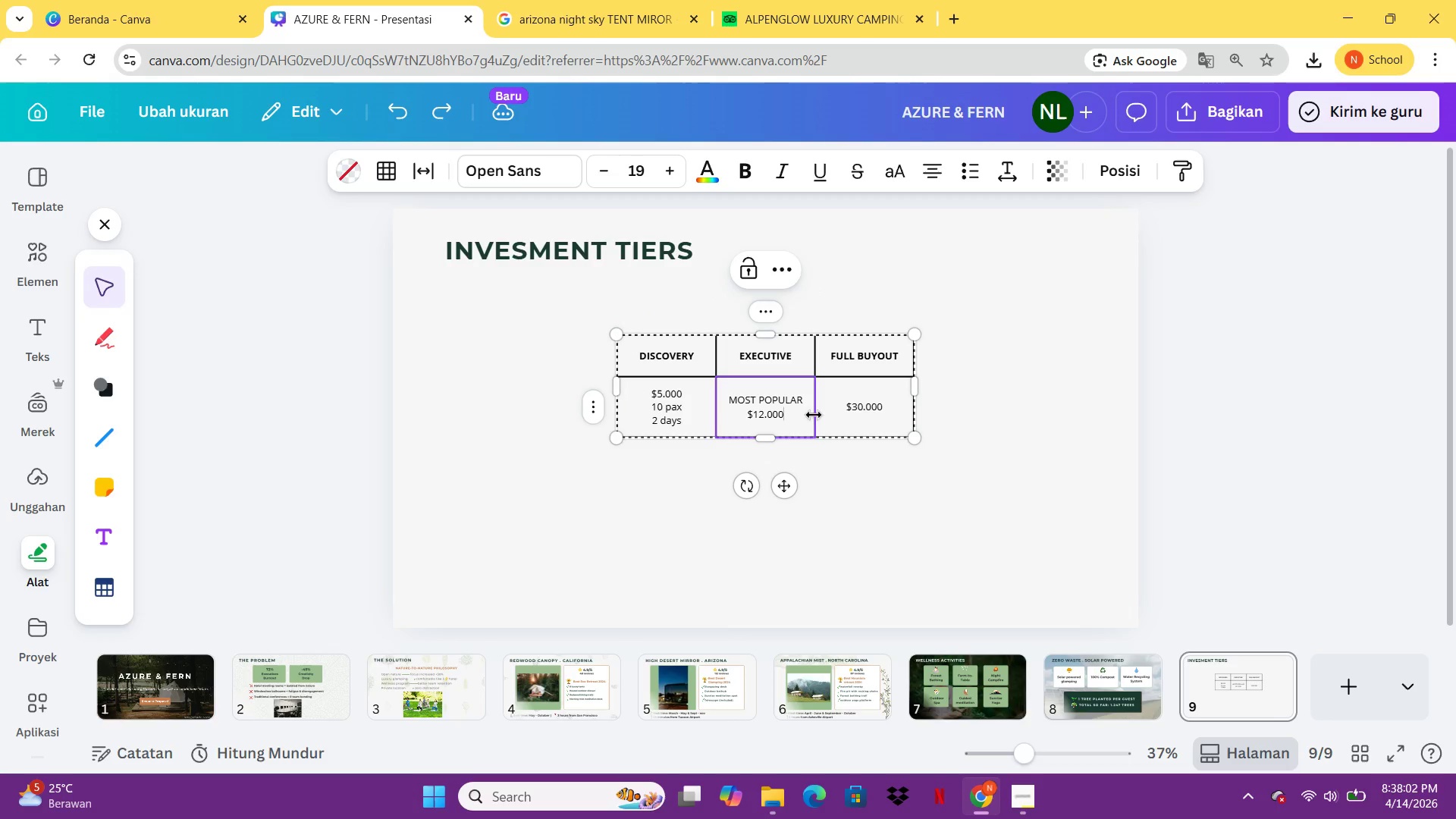 
key(Control+Z)
 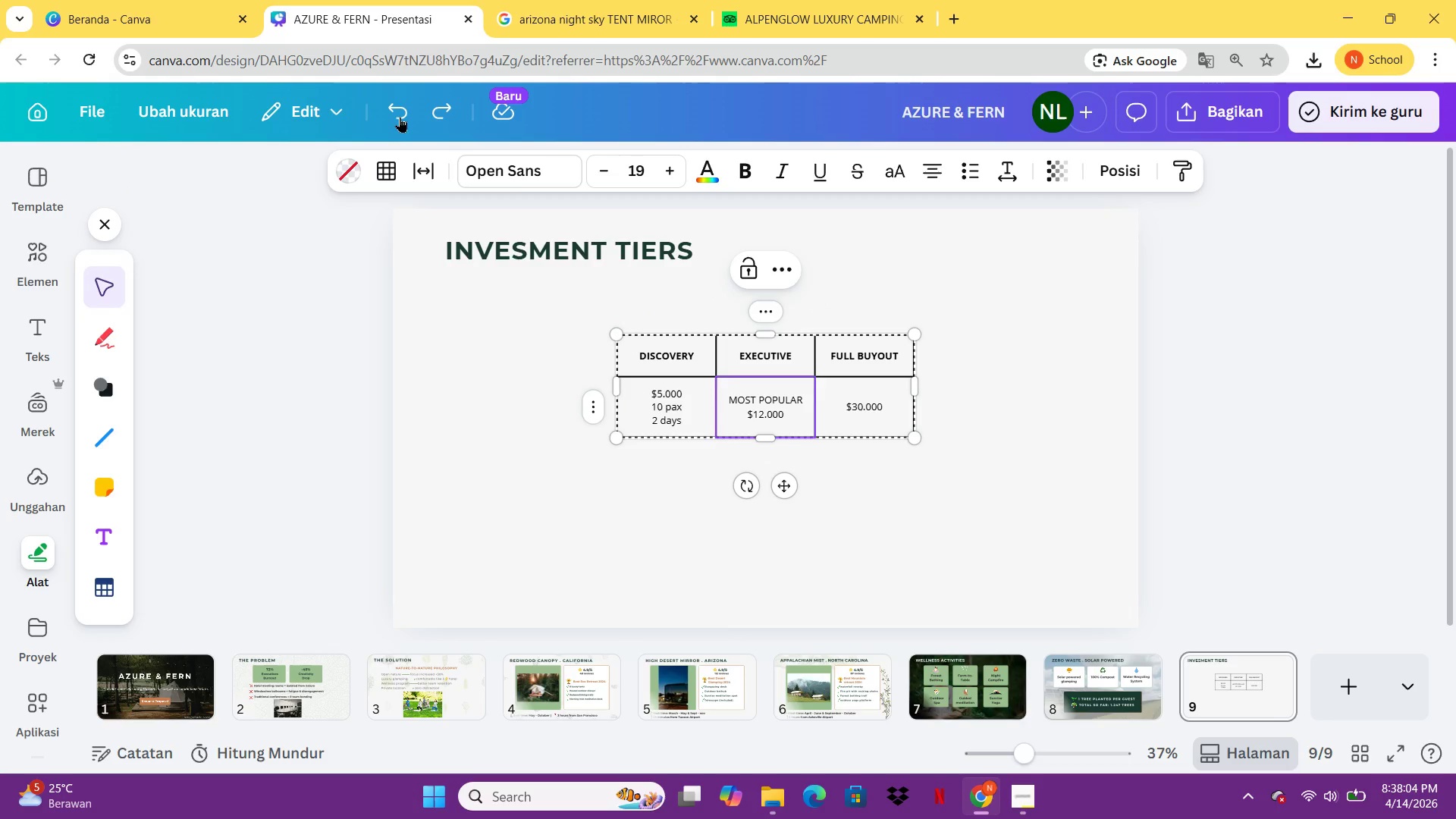 
double_click([397, 123])
 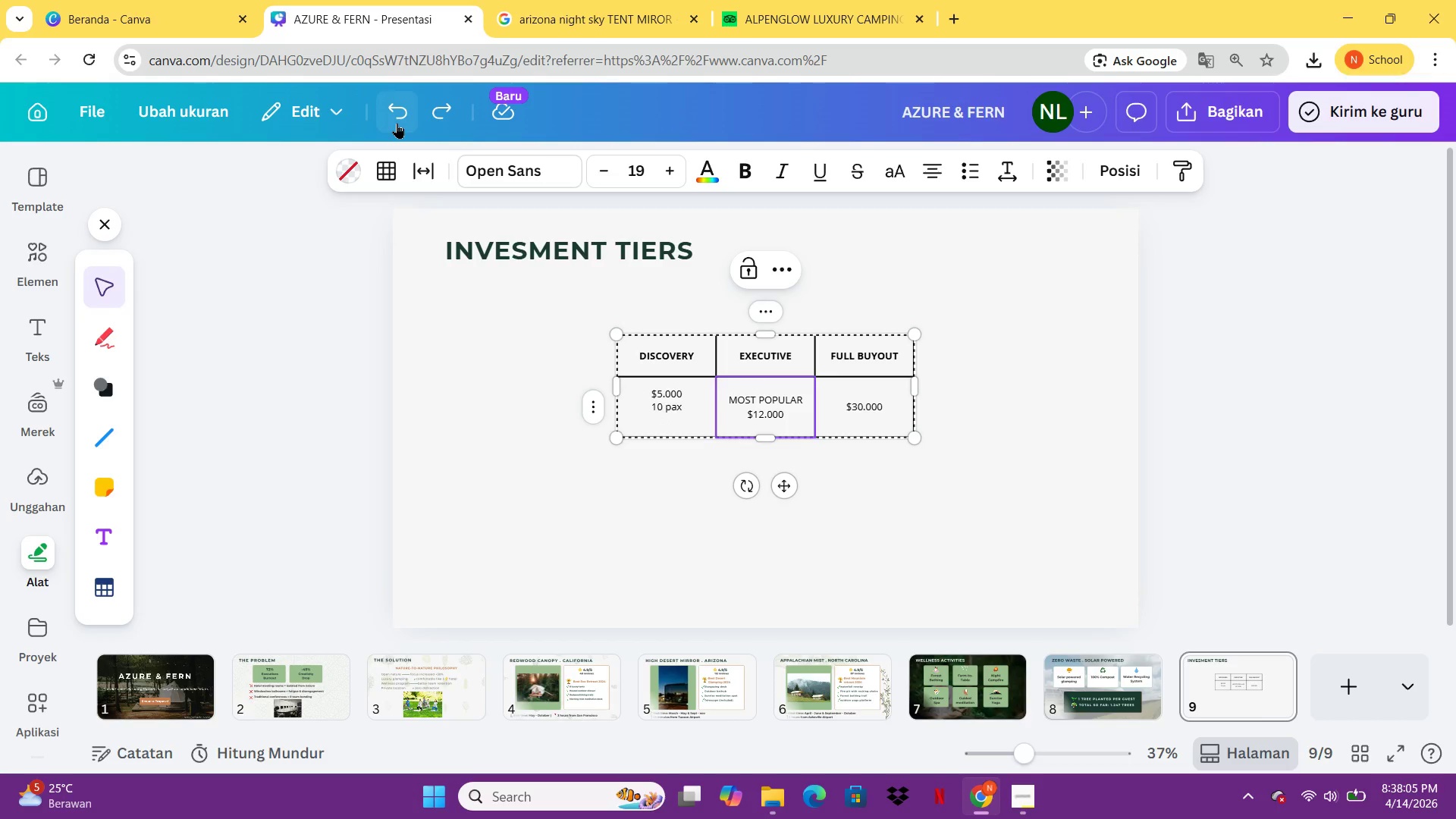 
double_click([397, 123])
 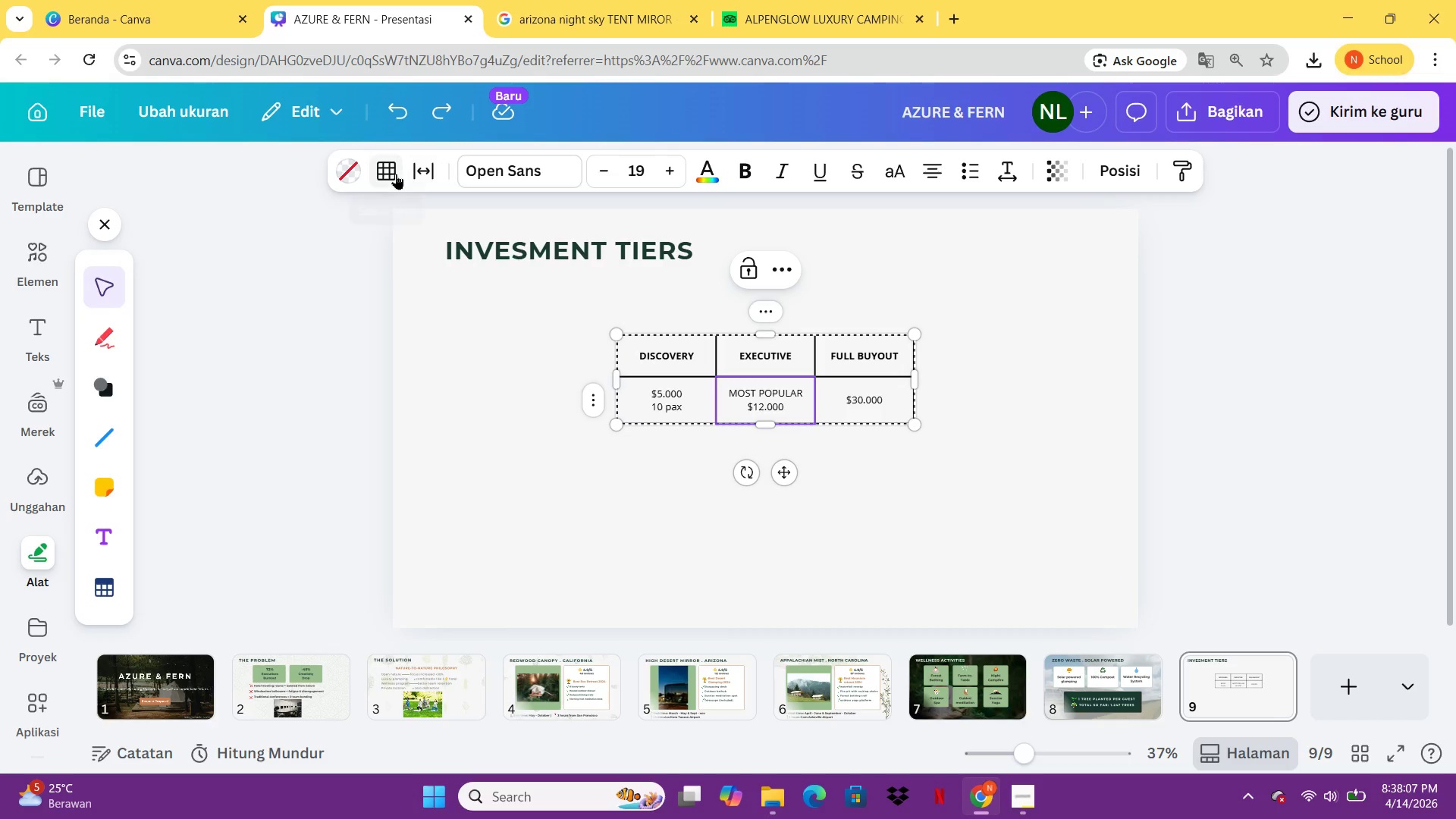 
left_click([396, 174])
 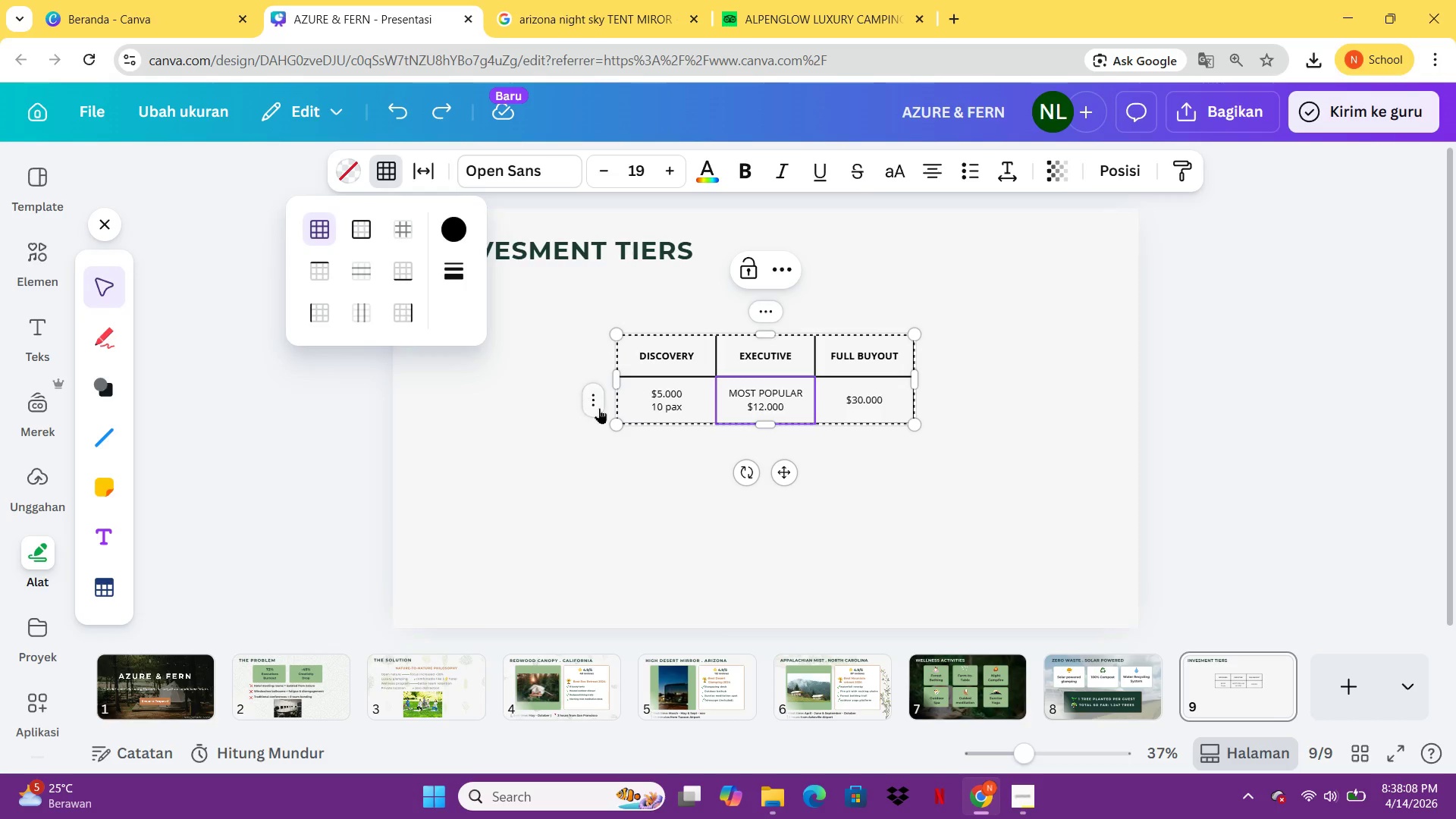 
left_click([599, 408])
 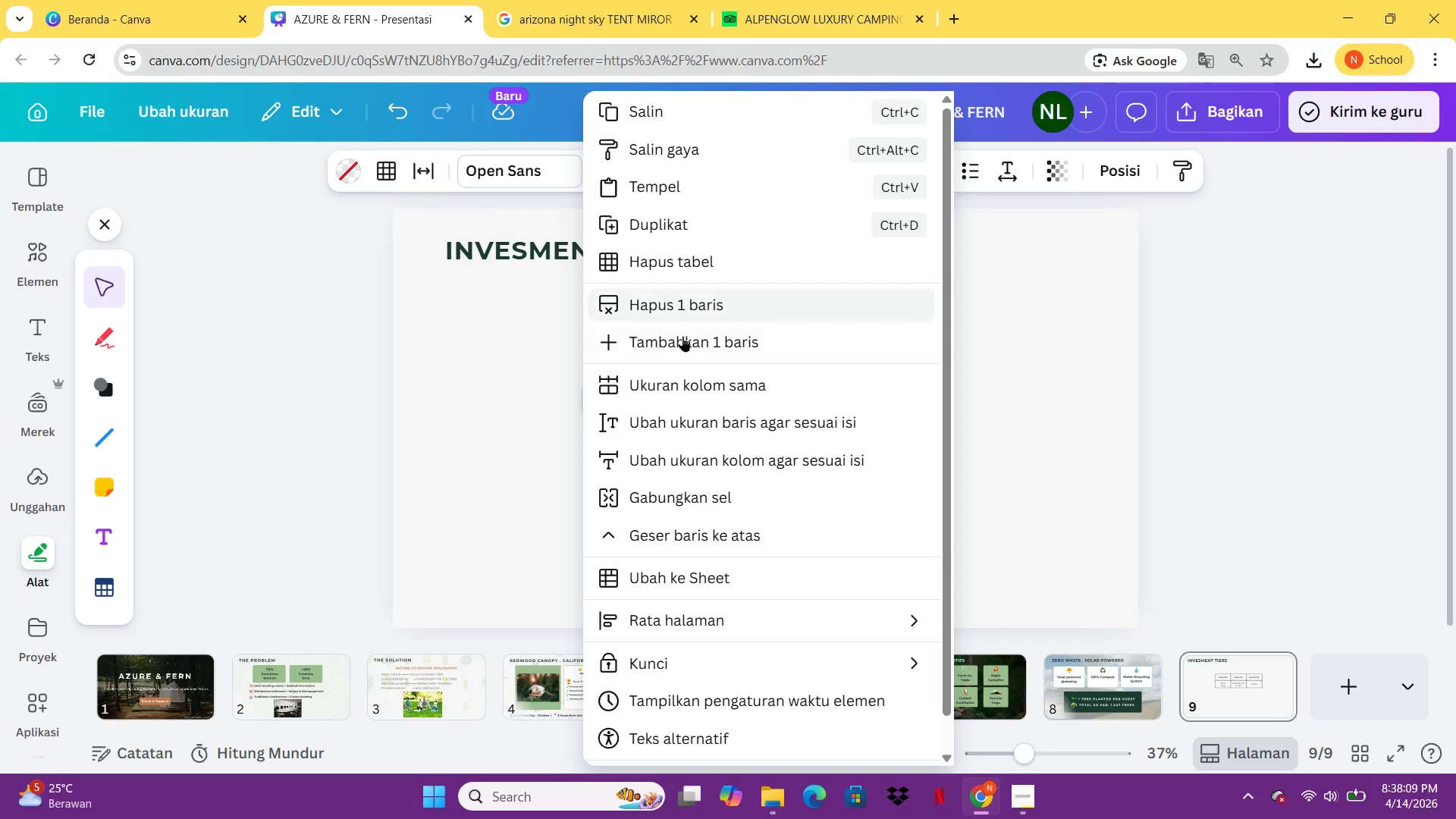 
left_click([684, 345])
 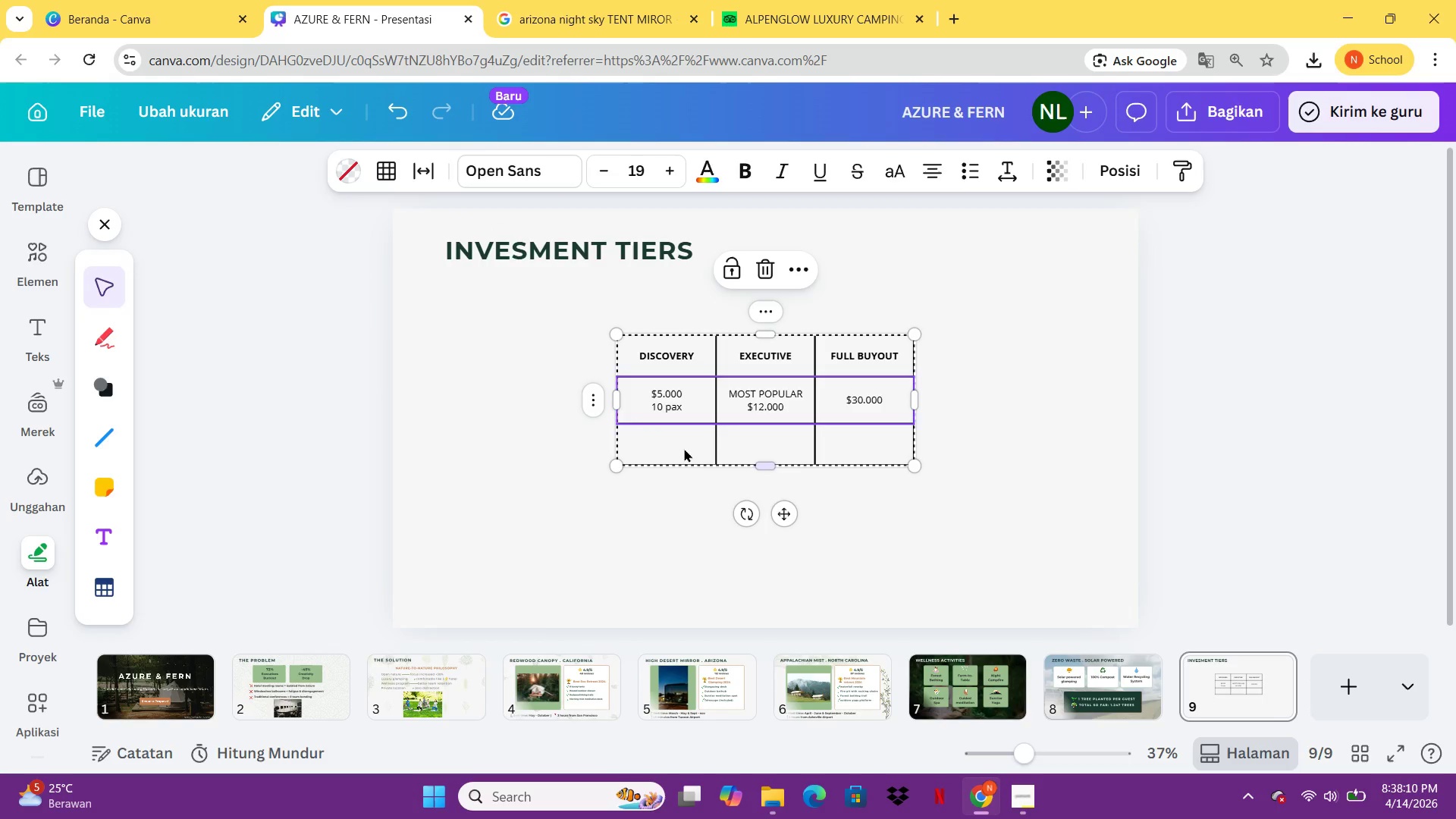 
left_click([682, 444])
 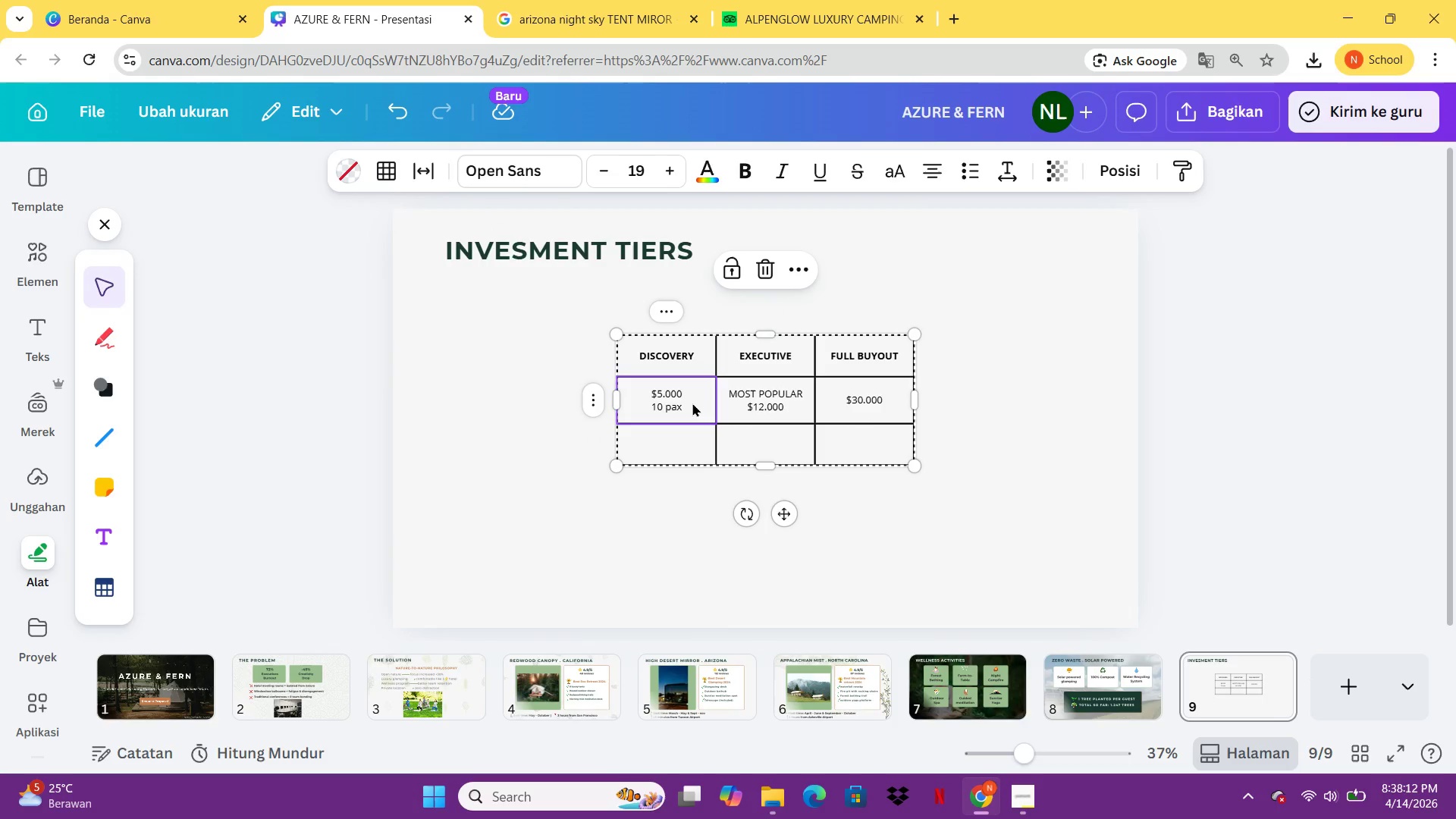 
double_click([692, 403])
 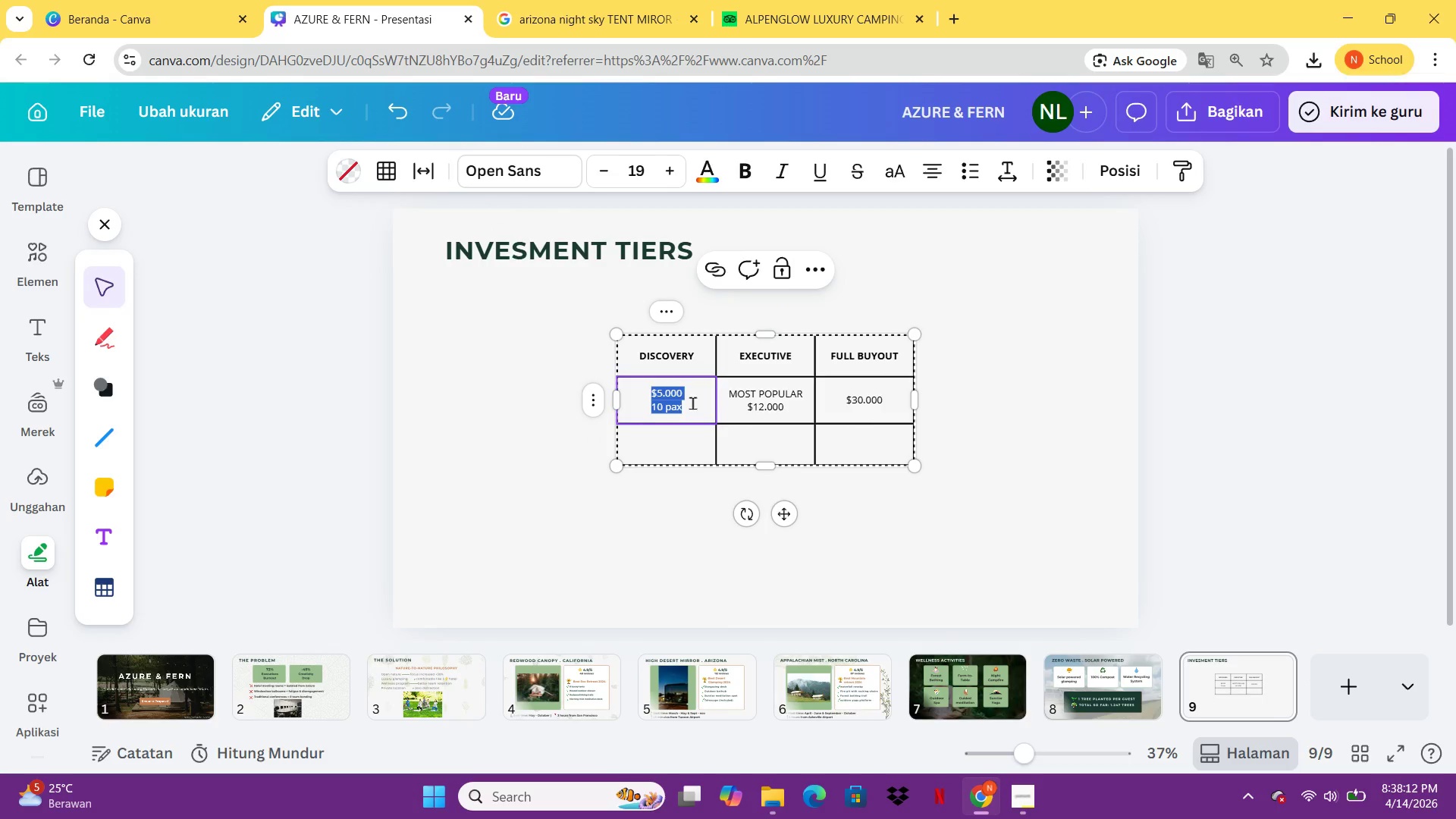 
left_click([692, 403])
 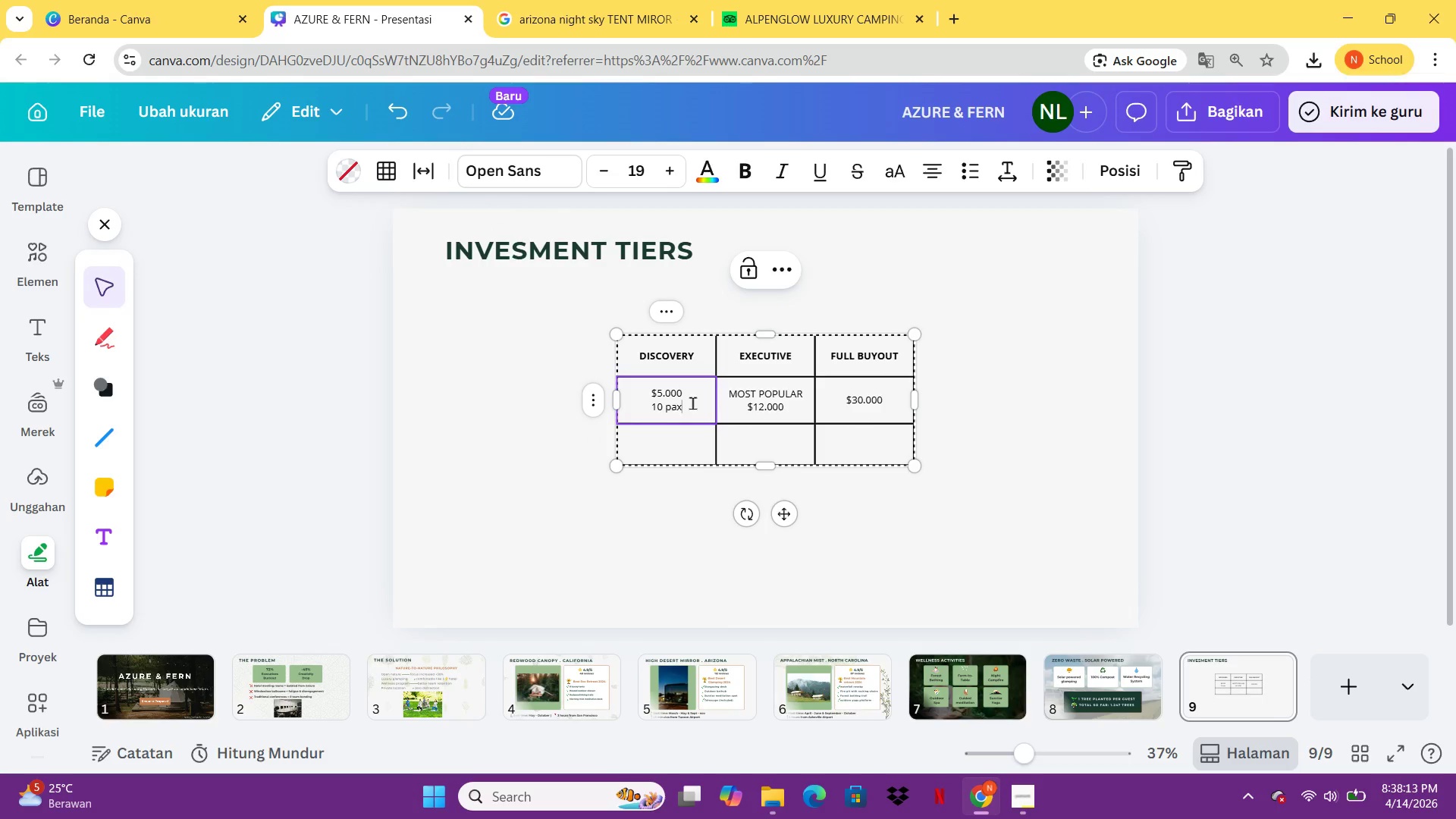 
key(Backspace)
 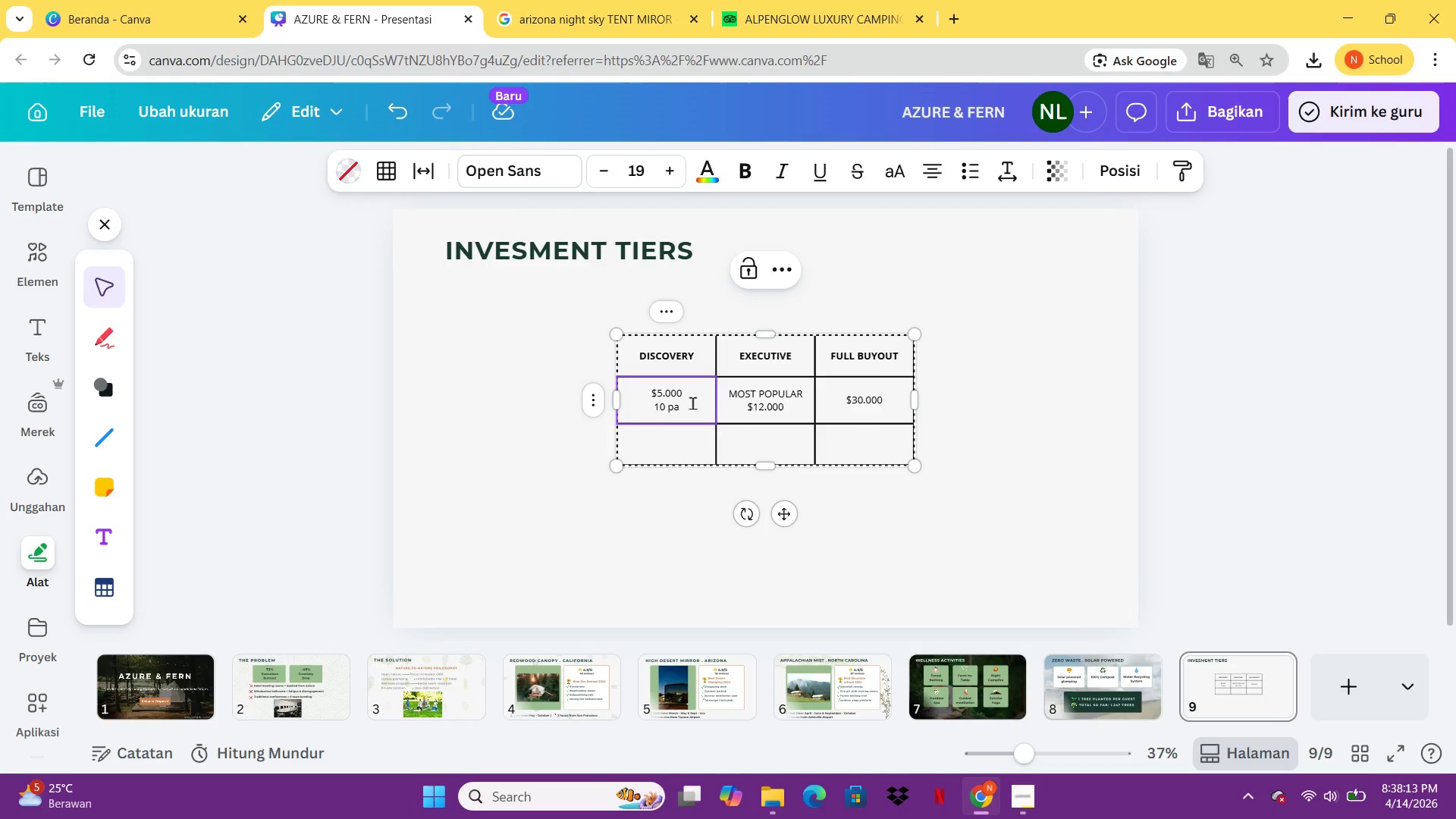 
key(Backspace)
 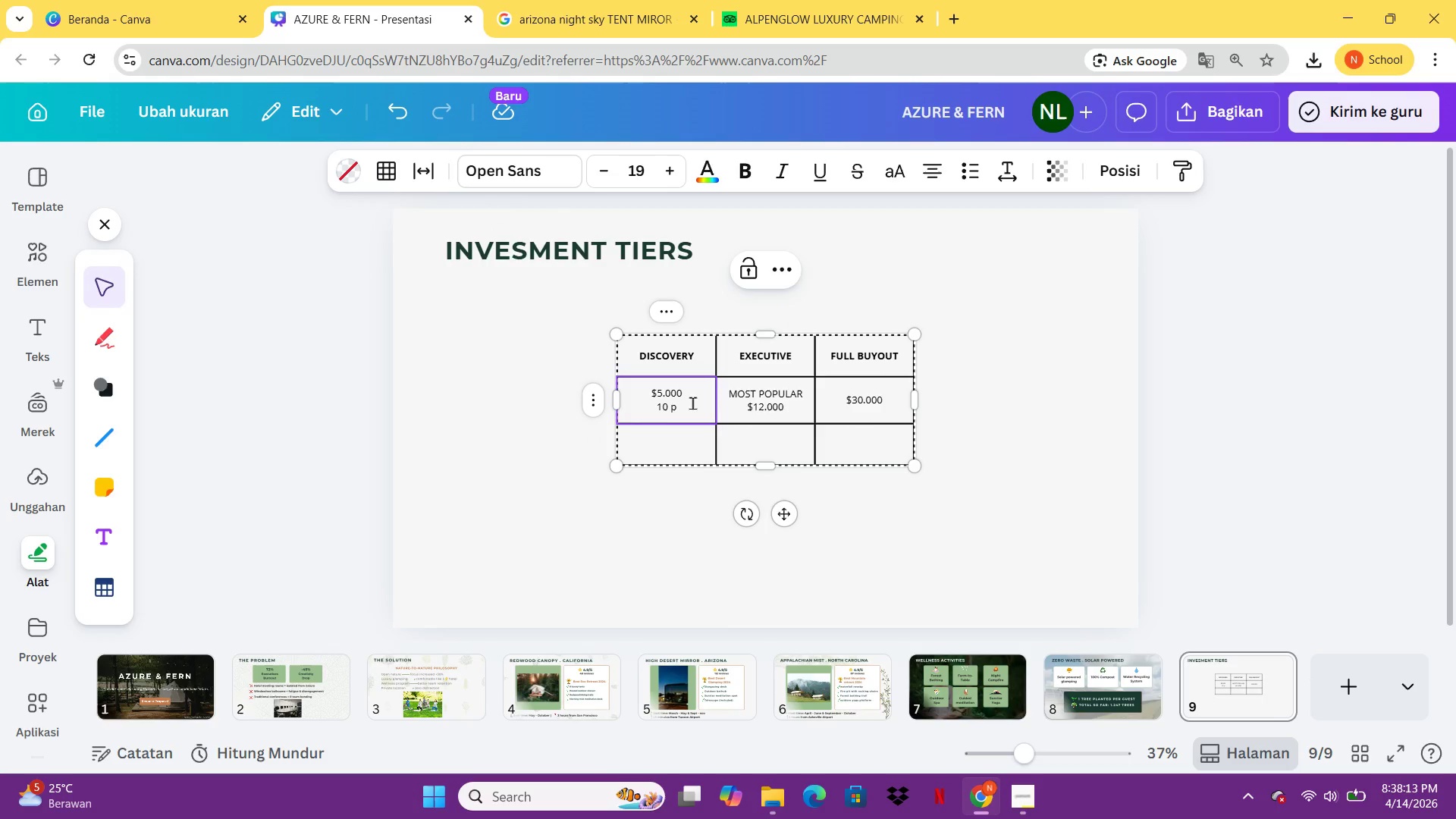 
key(Backspace)
 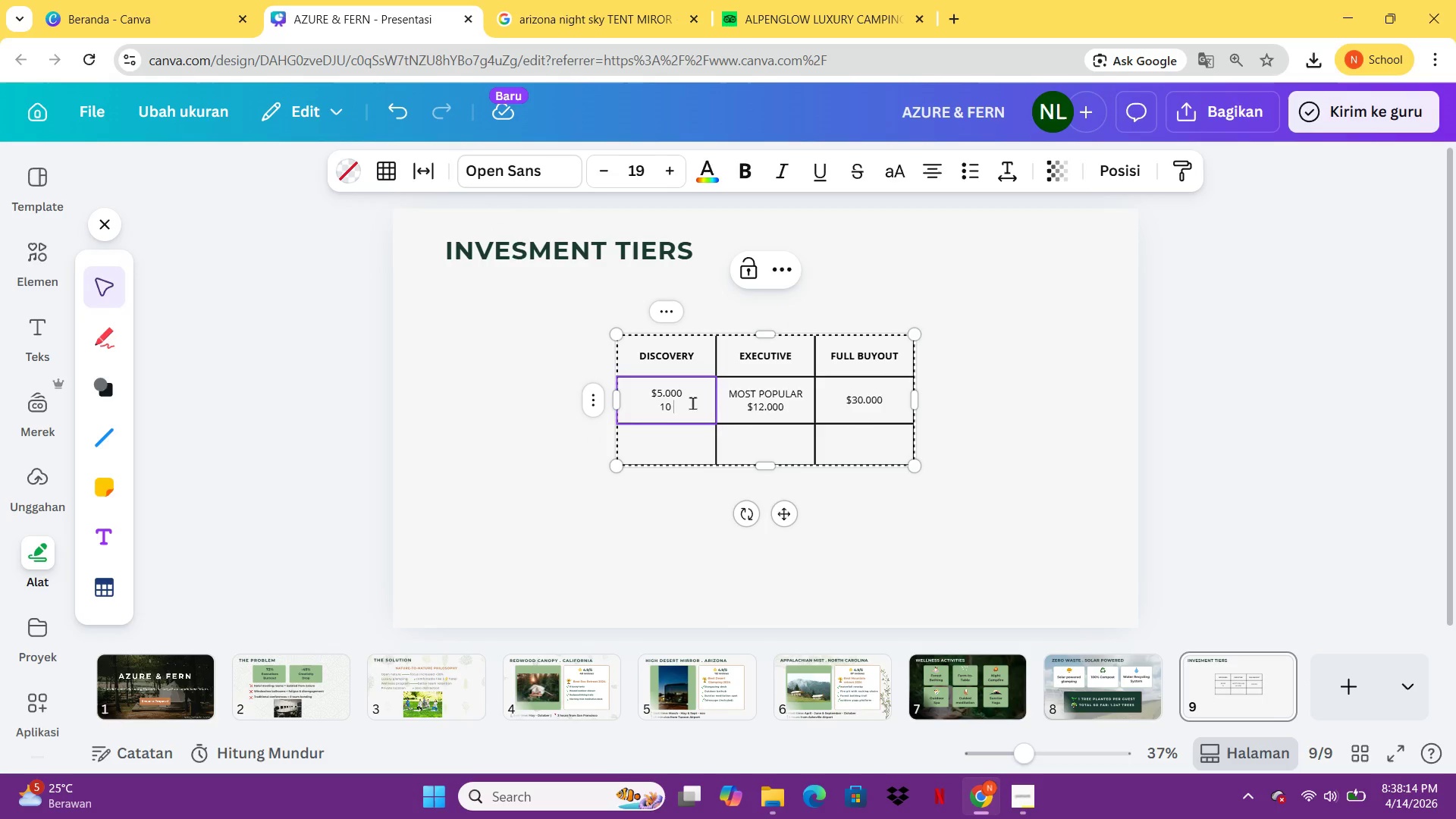 
key(Backspace)
 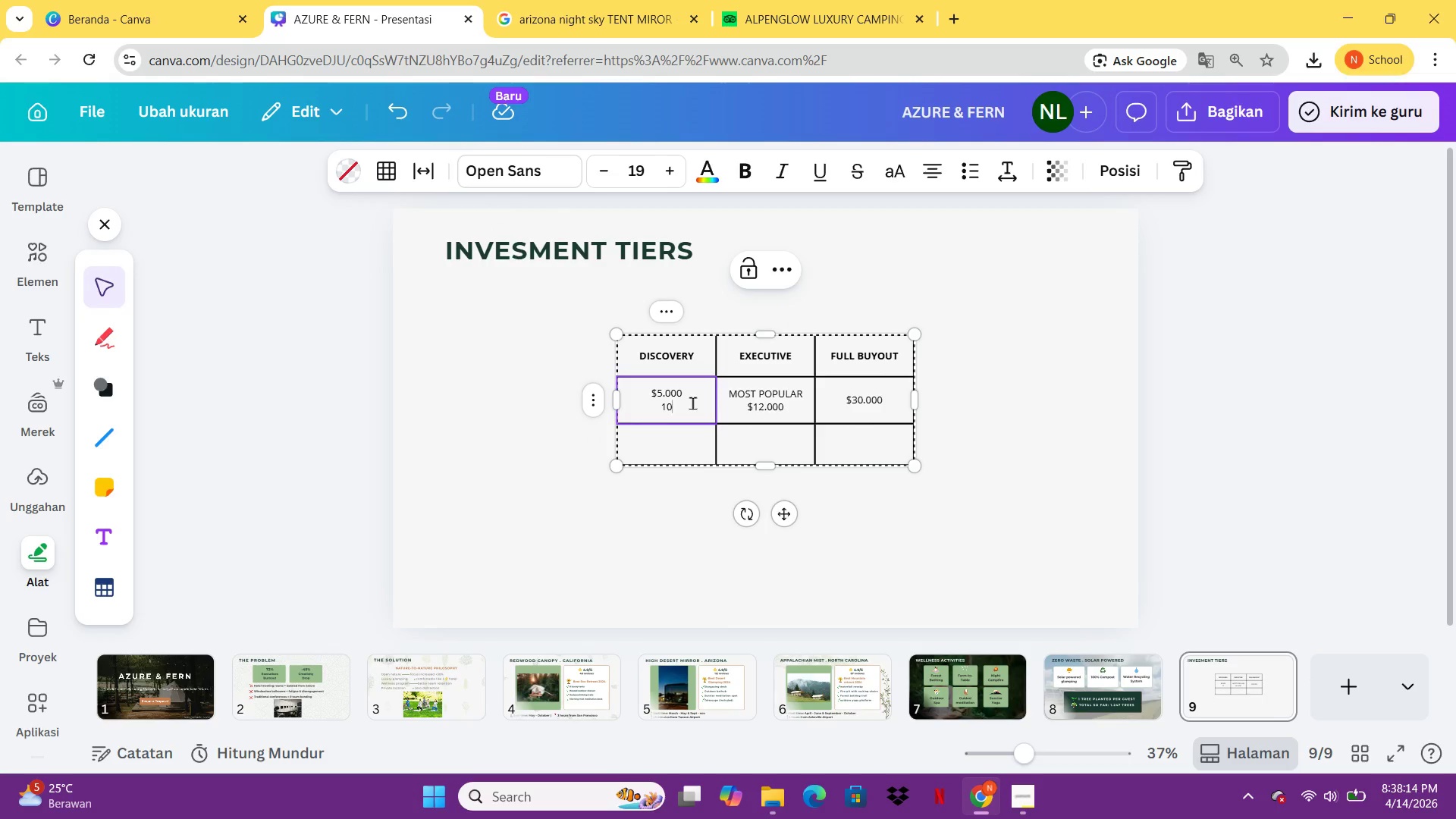 
key(Backspace)
 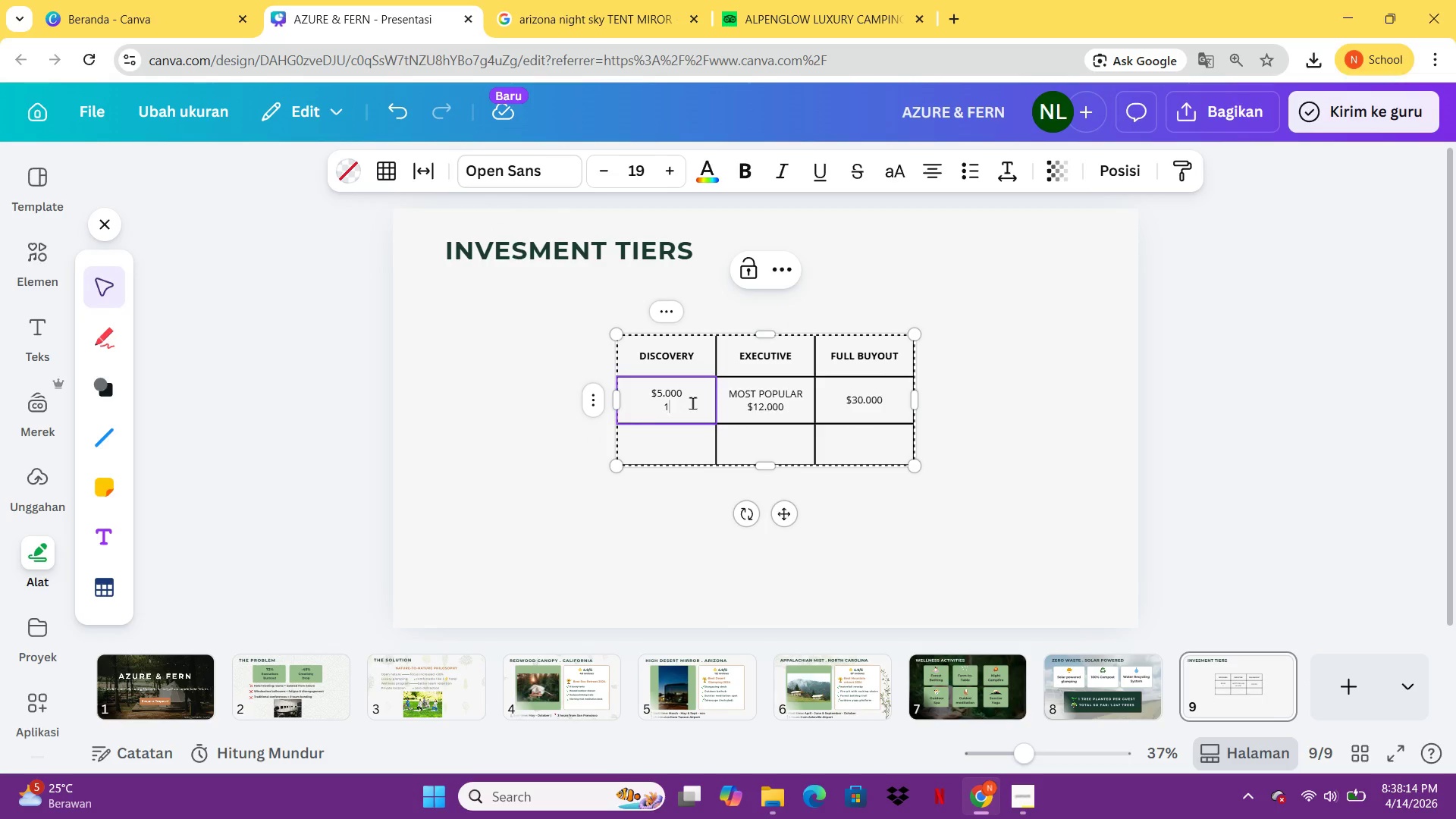 
key(Backspace)
 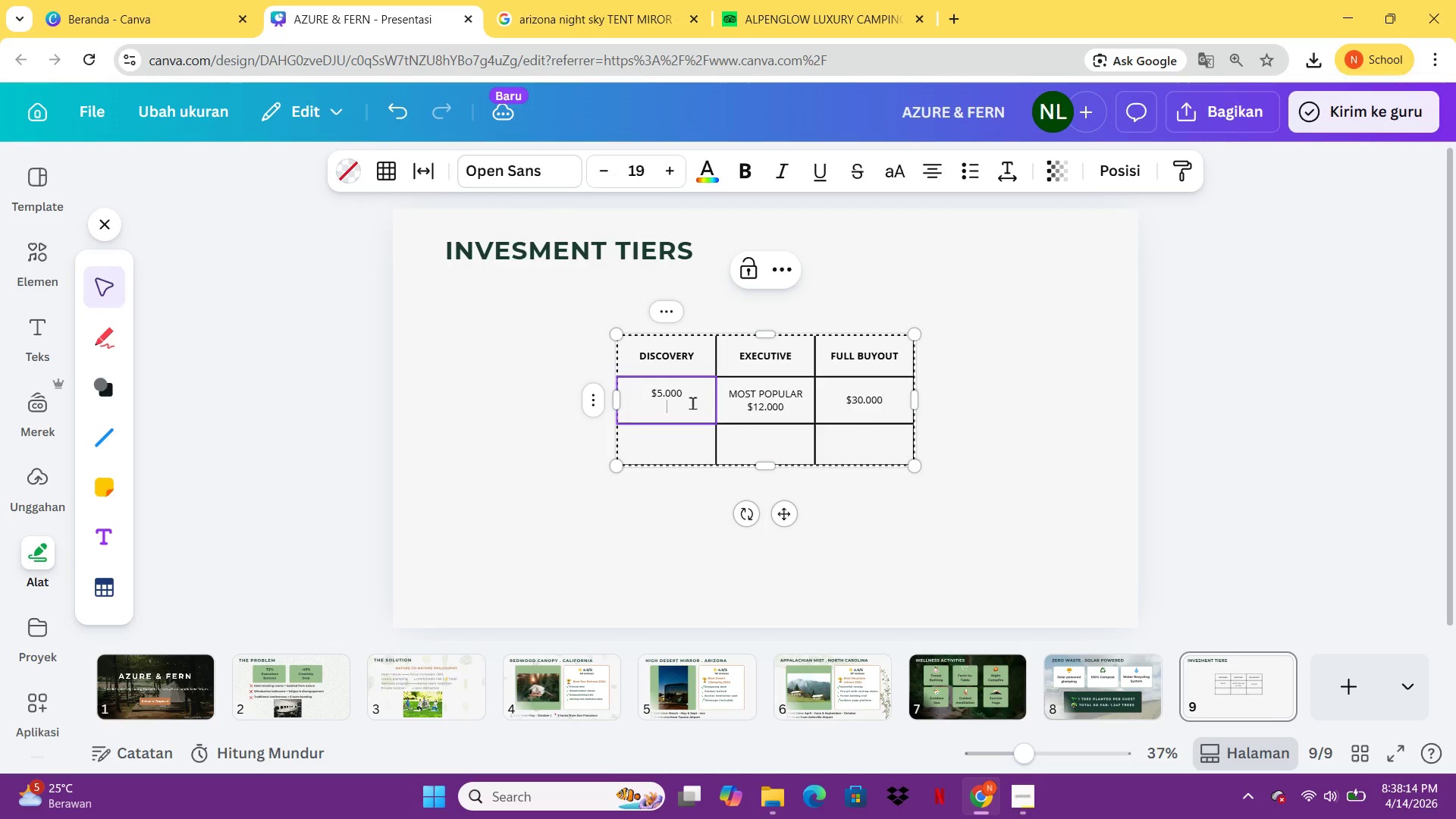 
key(Backspace)
 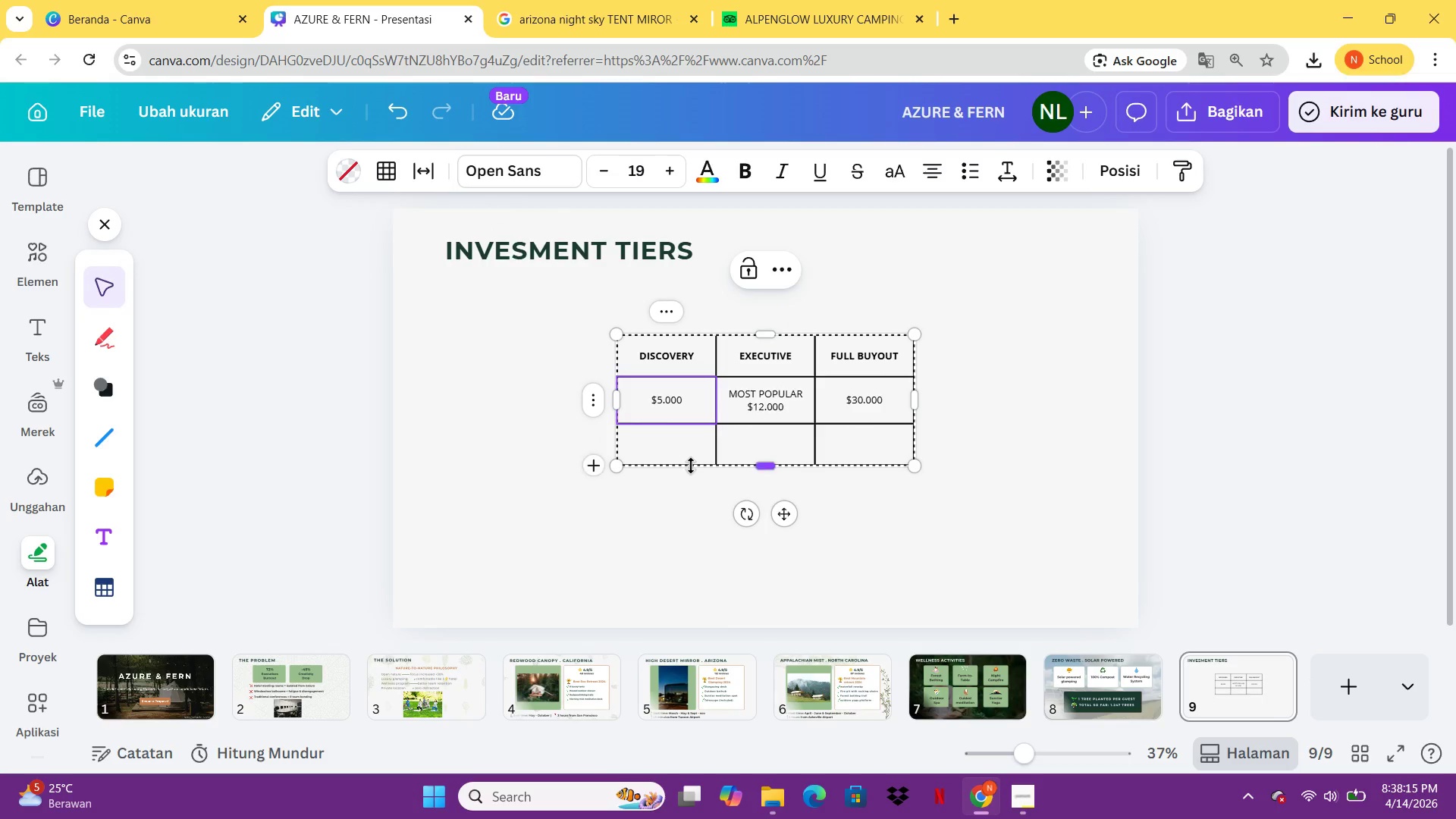 
left_click([691, 463])
 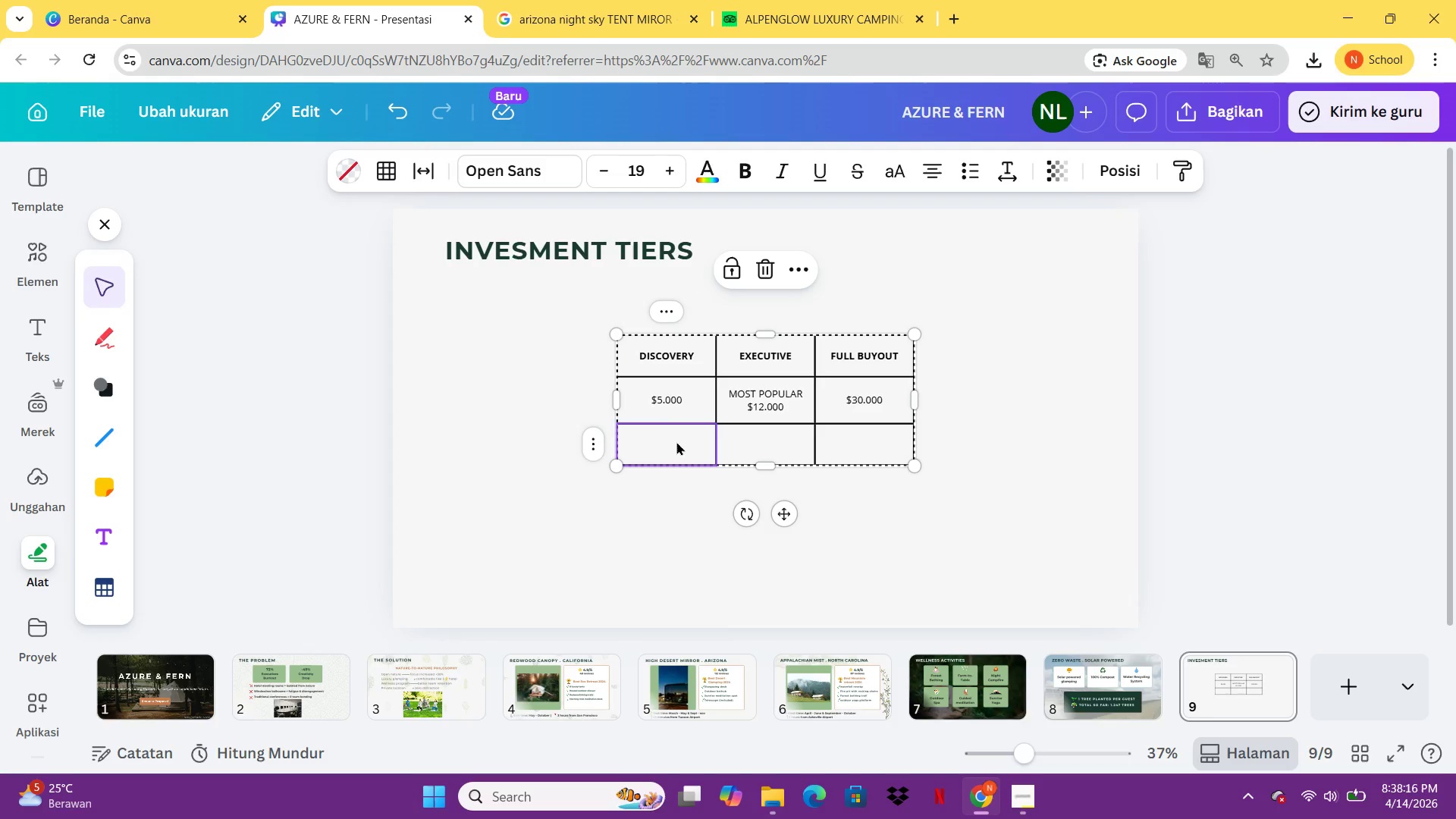 
double_click([676, 441])
 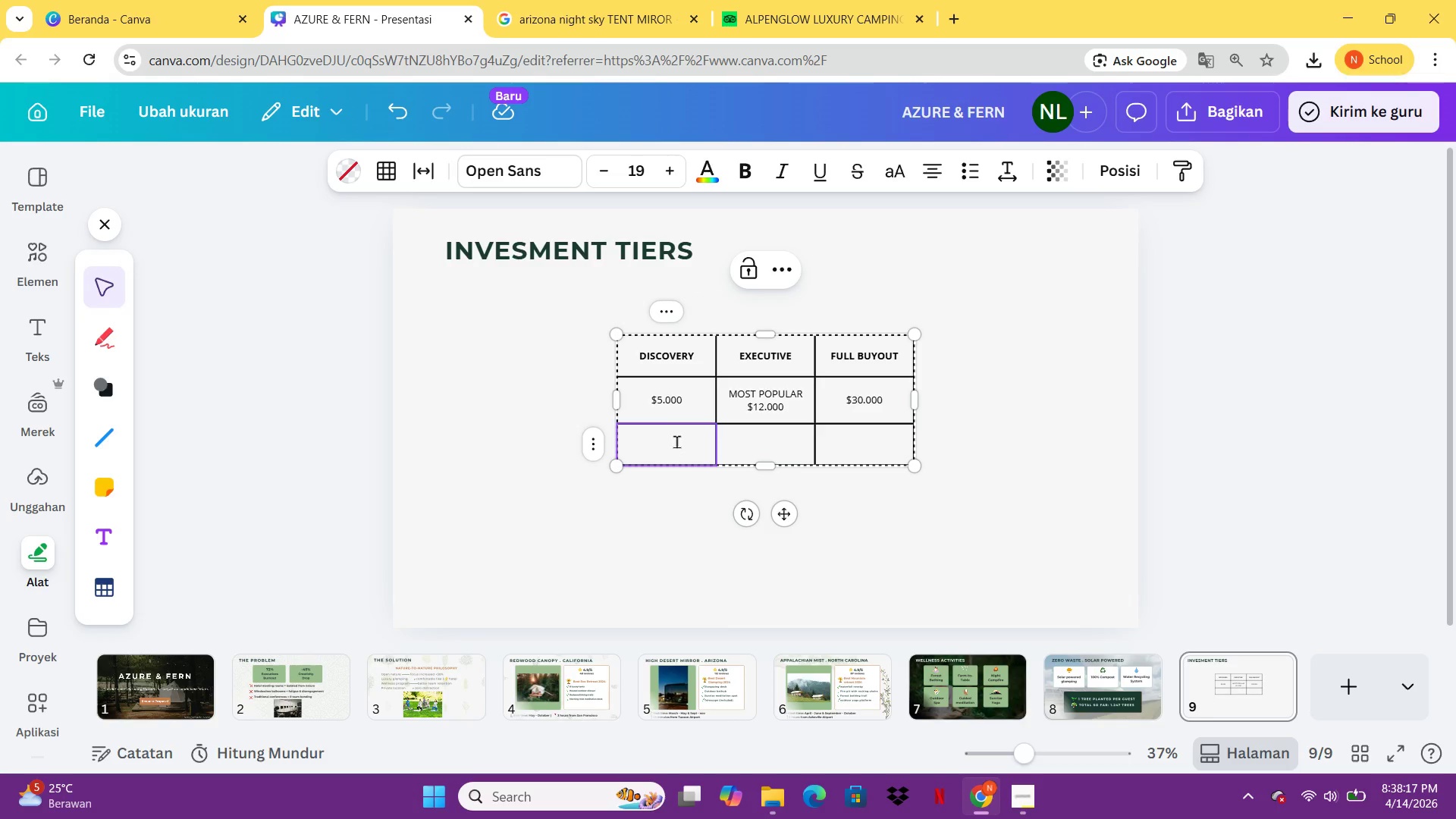 
type(10 PAX)
 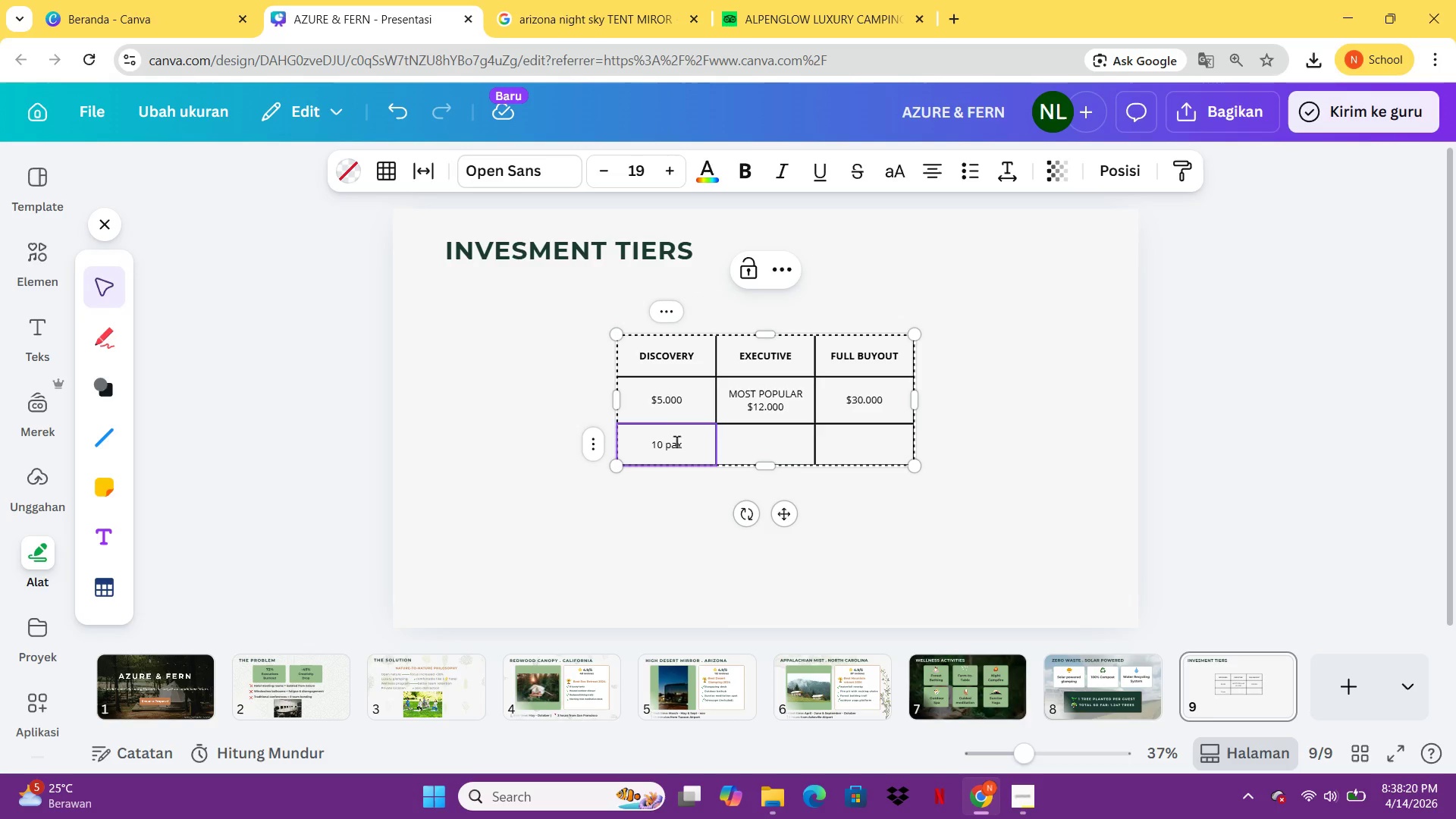 
key(Enter)
 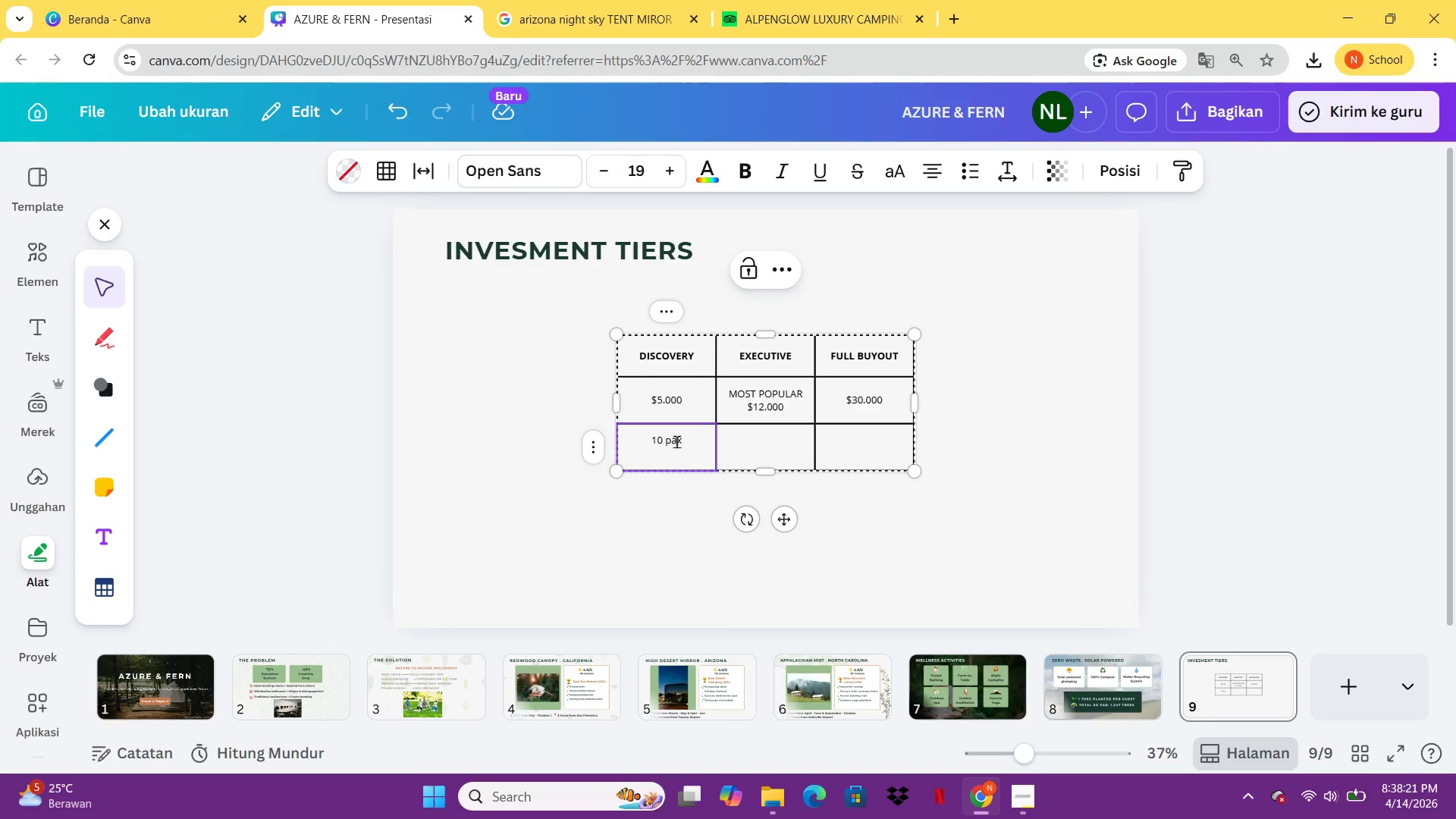 
type(3)
key(Backspace)
type(2 DAYS)
 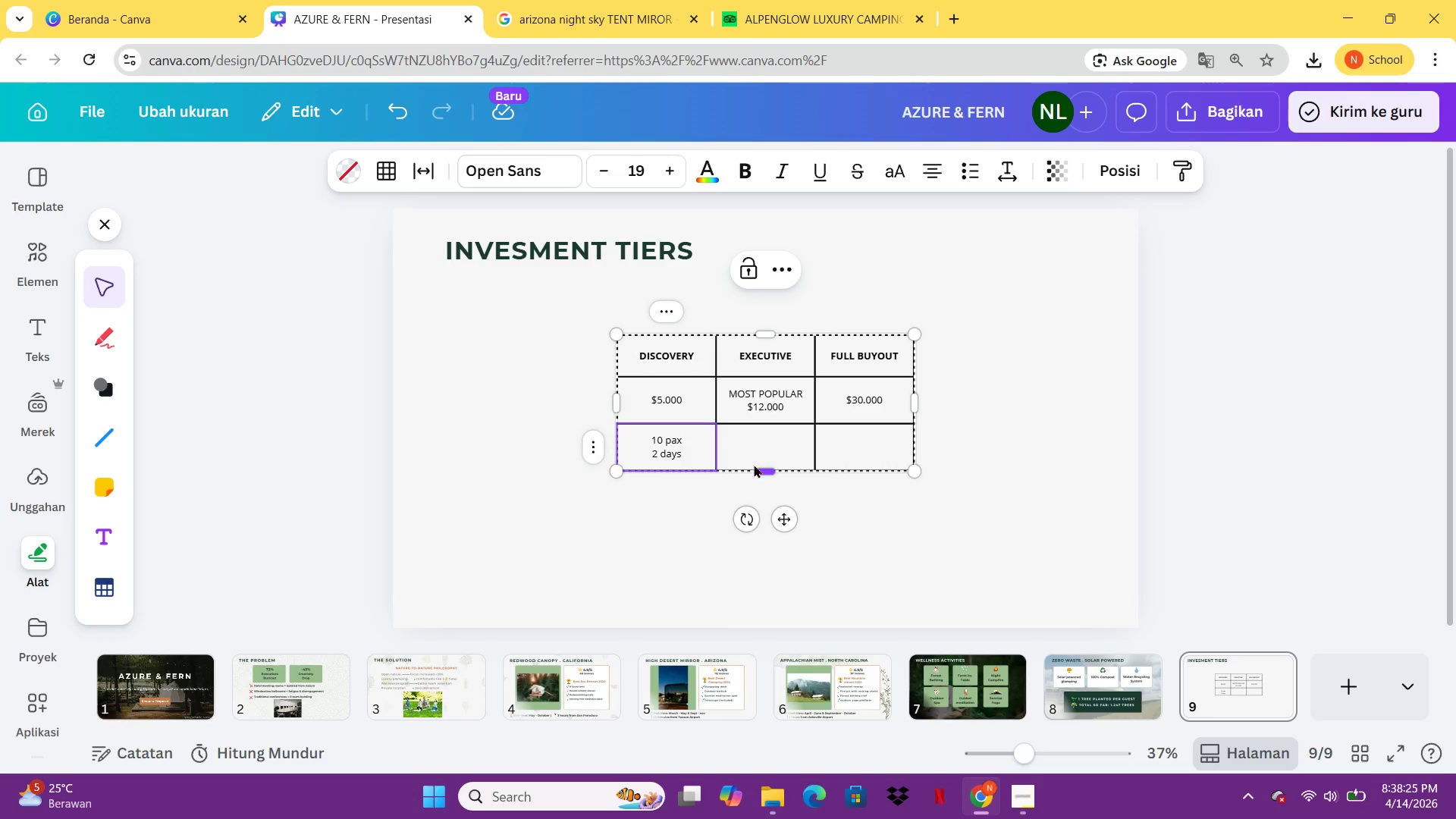 
left_click([756, 455])
 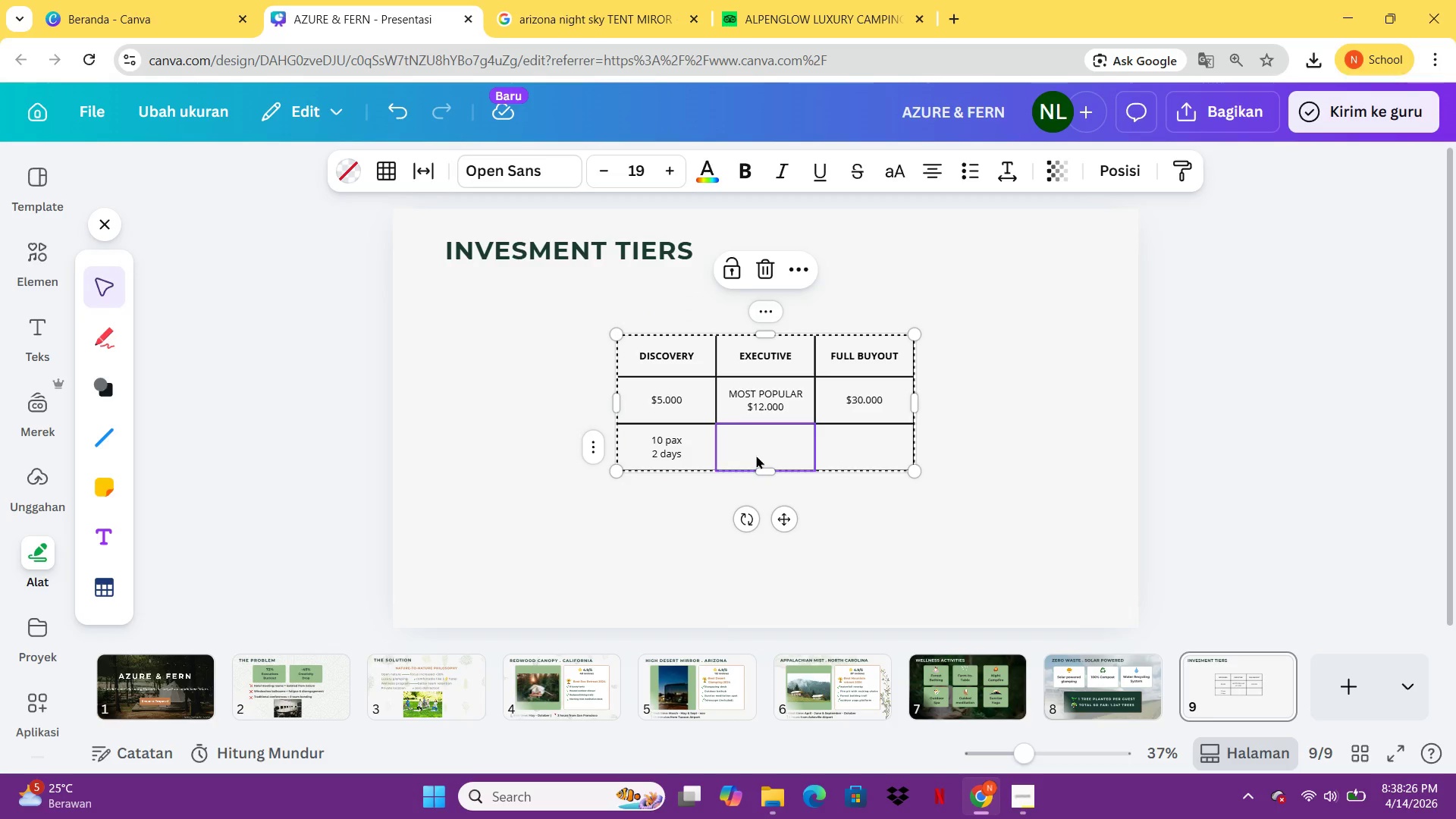 
type(20 PAX)
 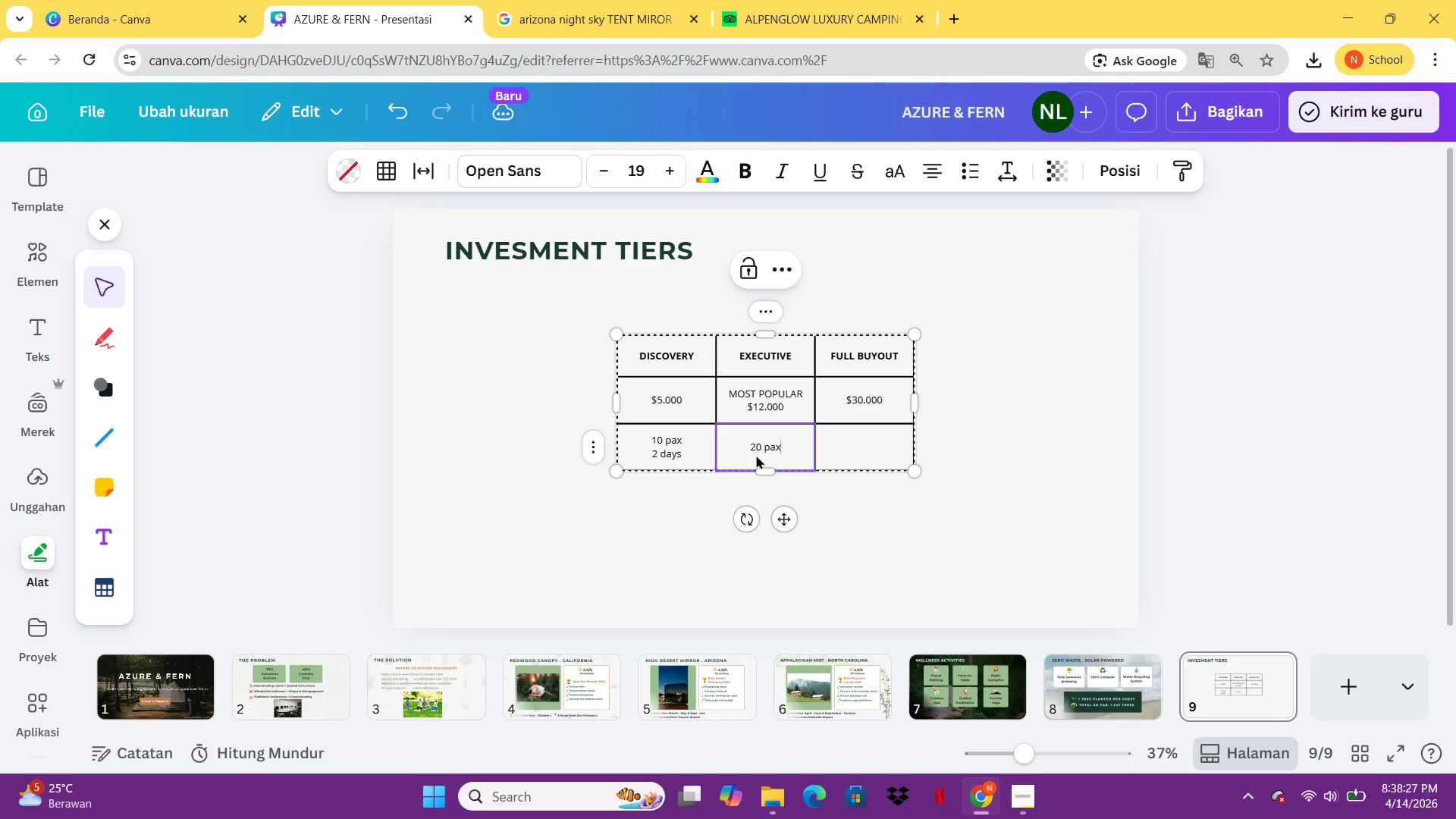 
key(Enter)
 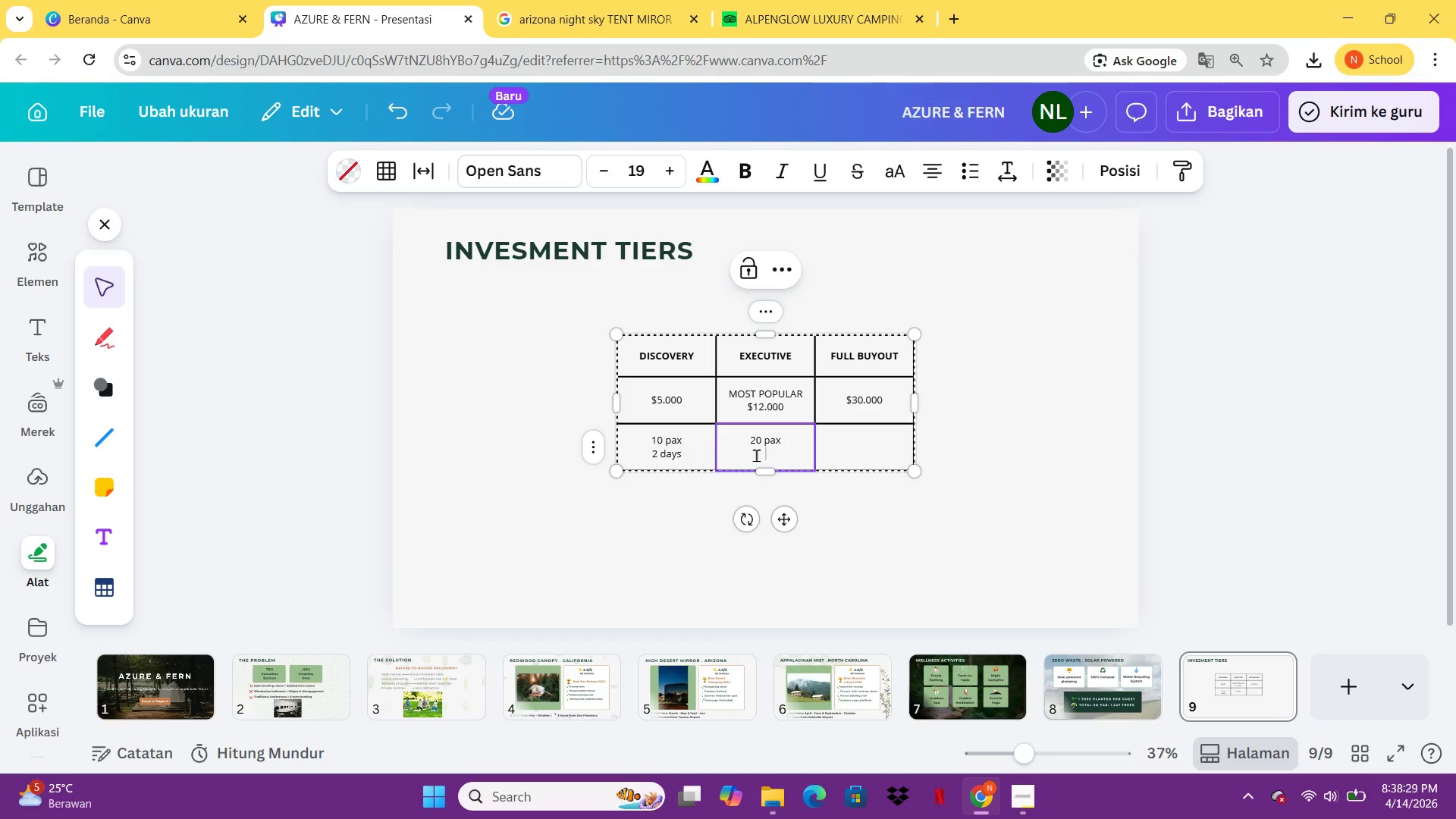 
type(3 DAYS)
 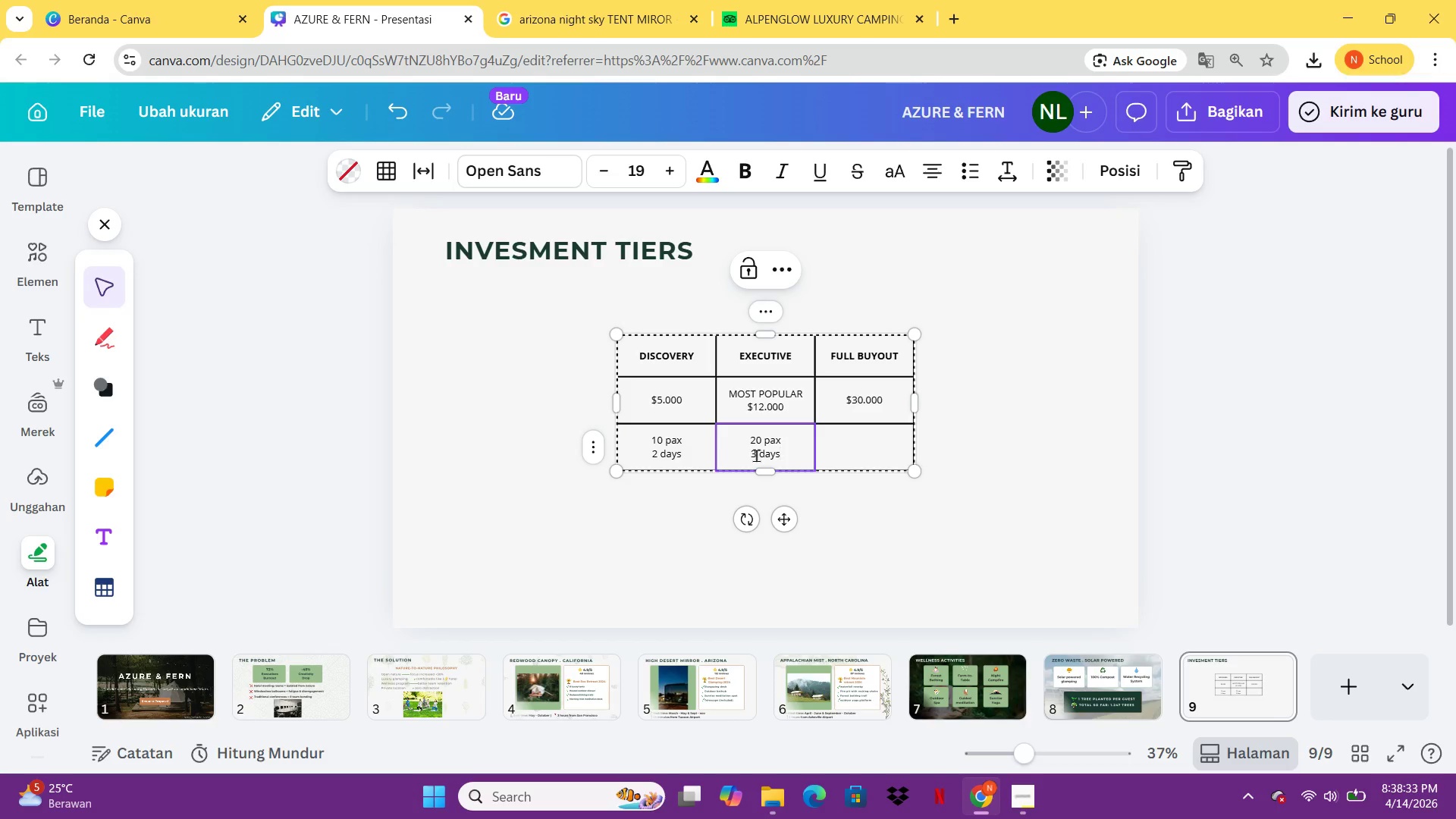 
left_click([842, 454])
 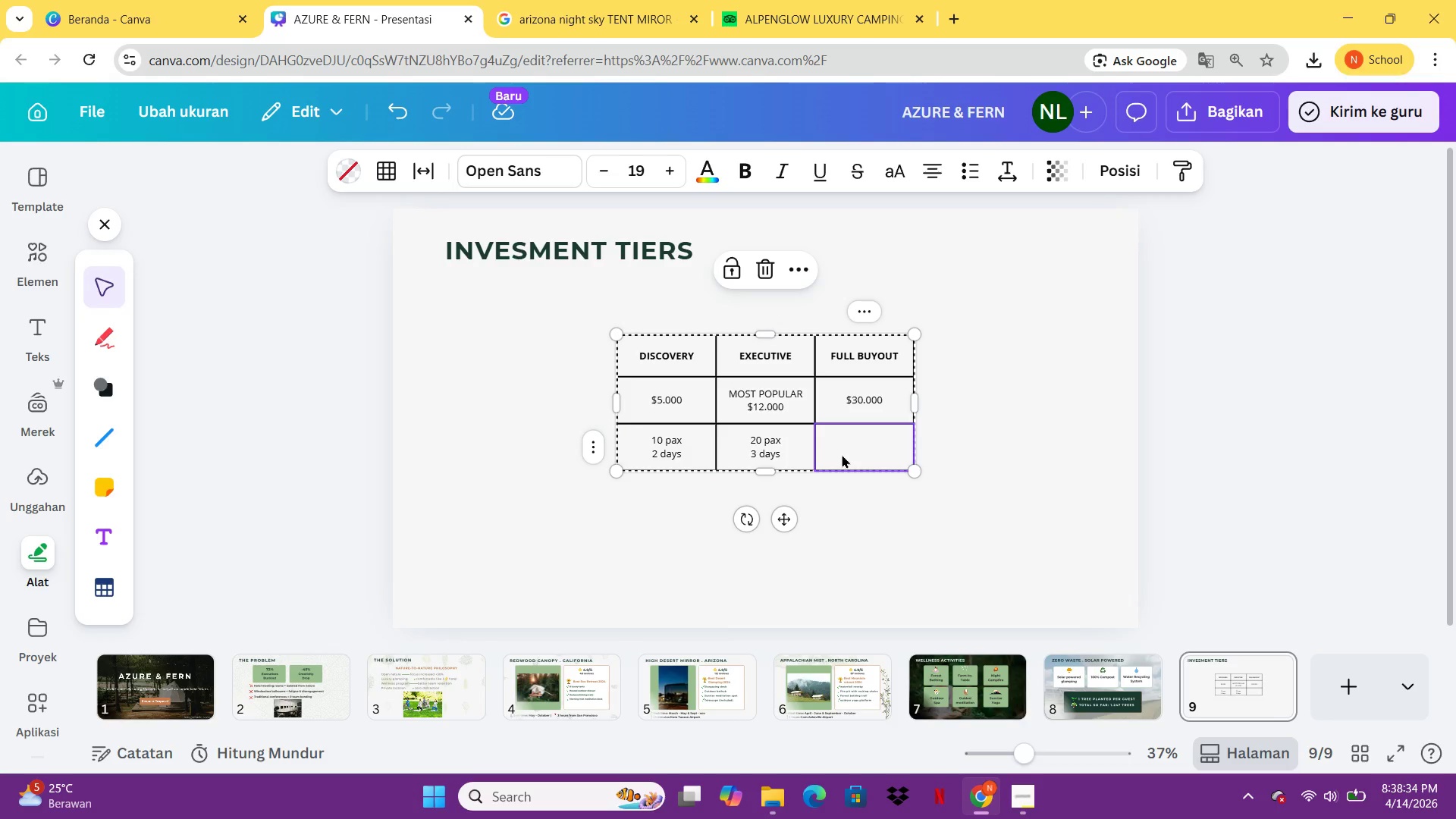 
type(50 PAX)
 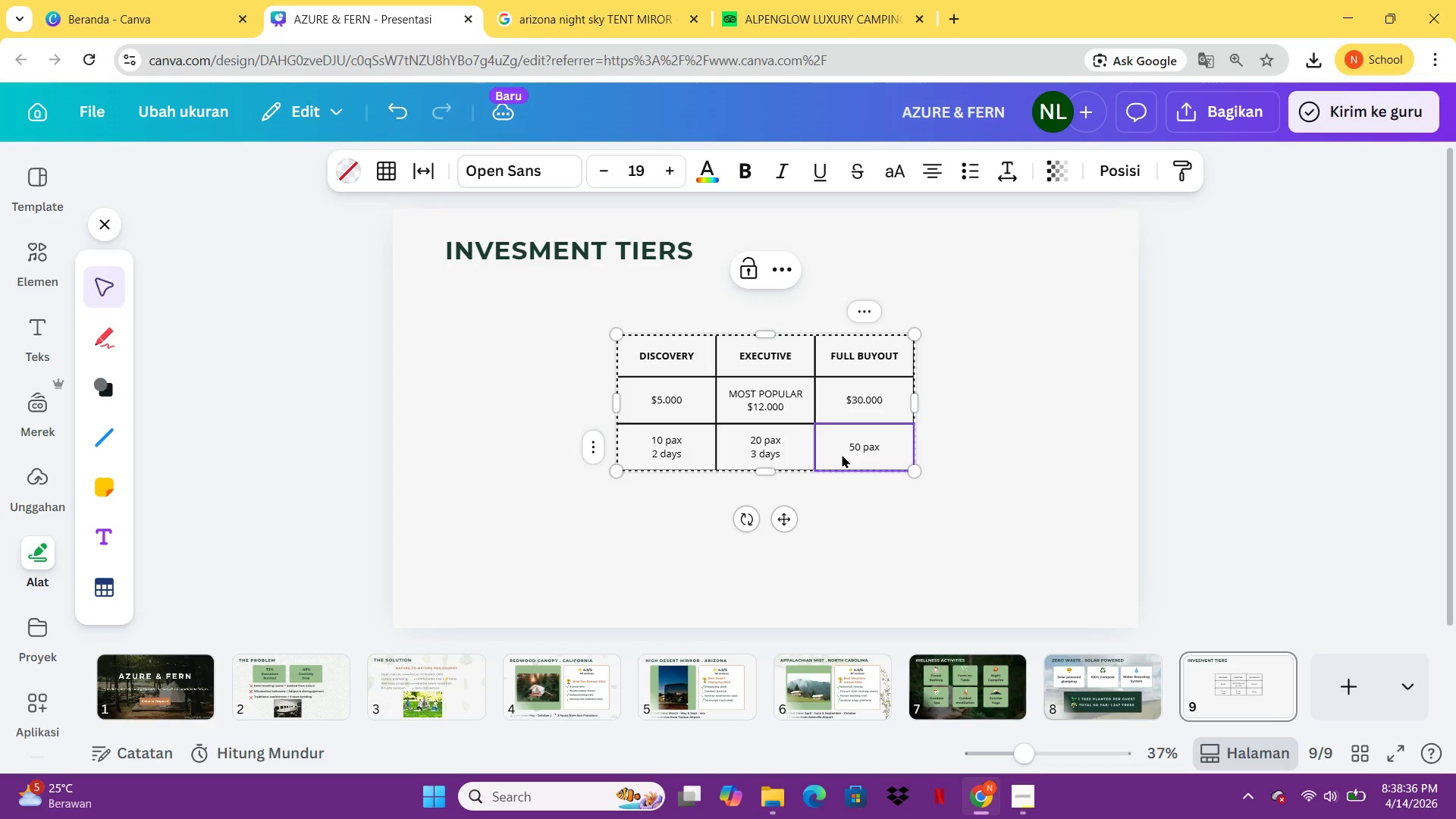 
key(Enter)
 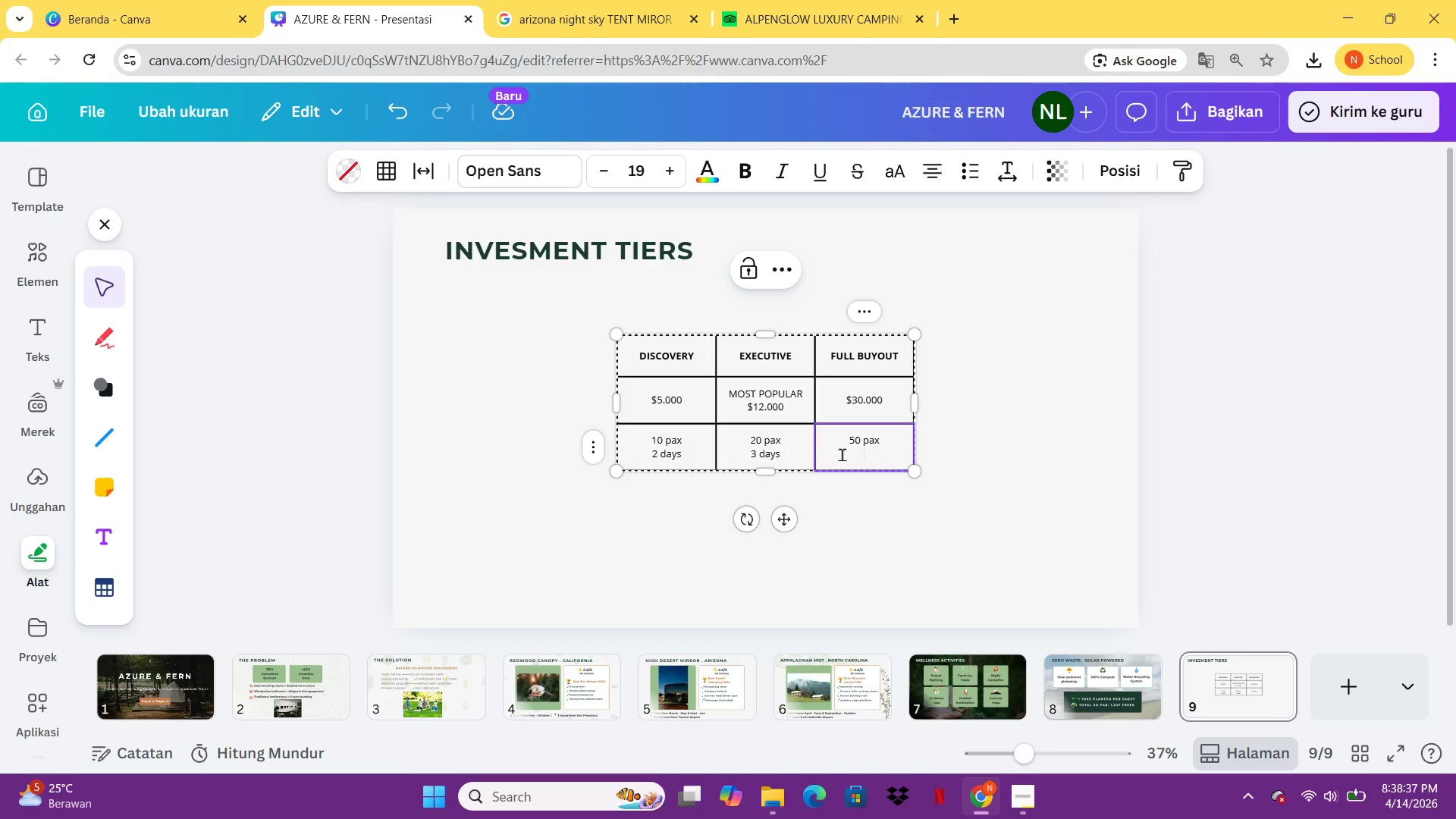 
type(5 DAYS)
 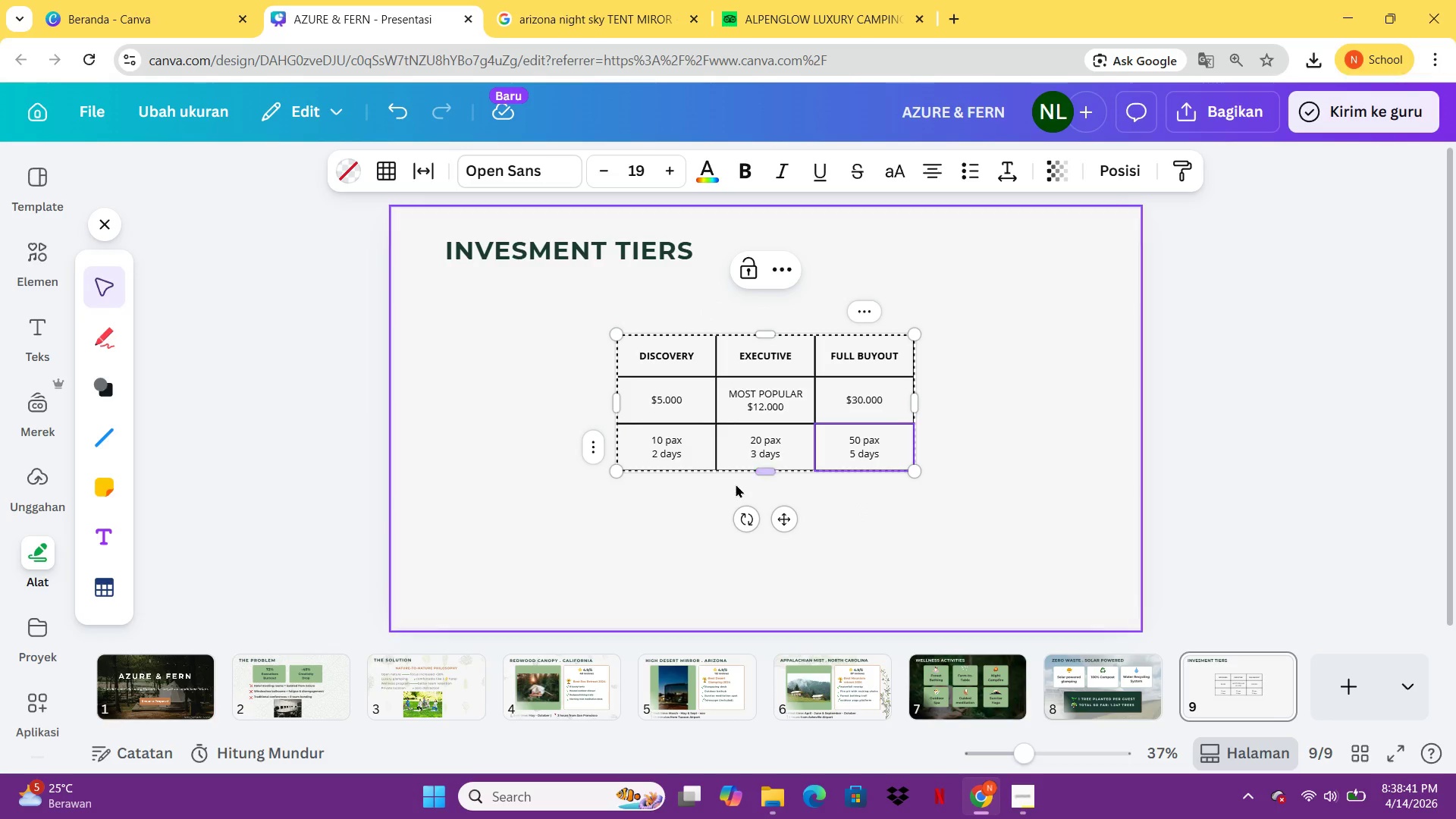 
left_click([591, 453])
 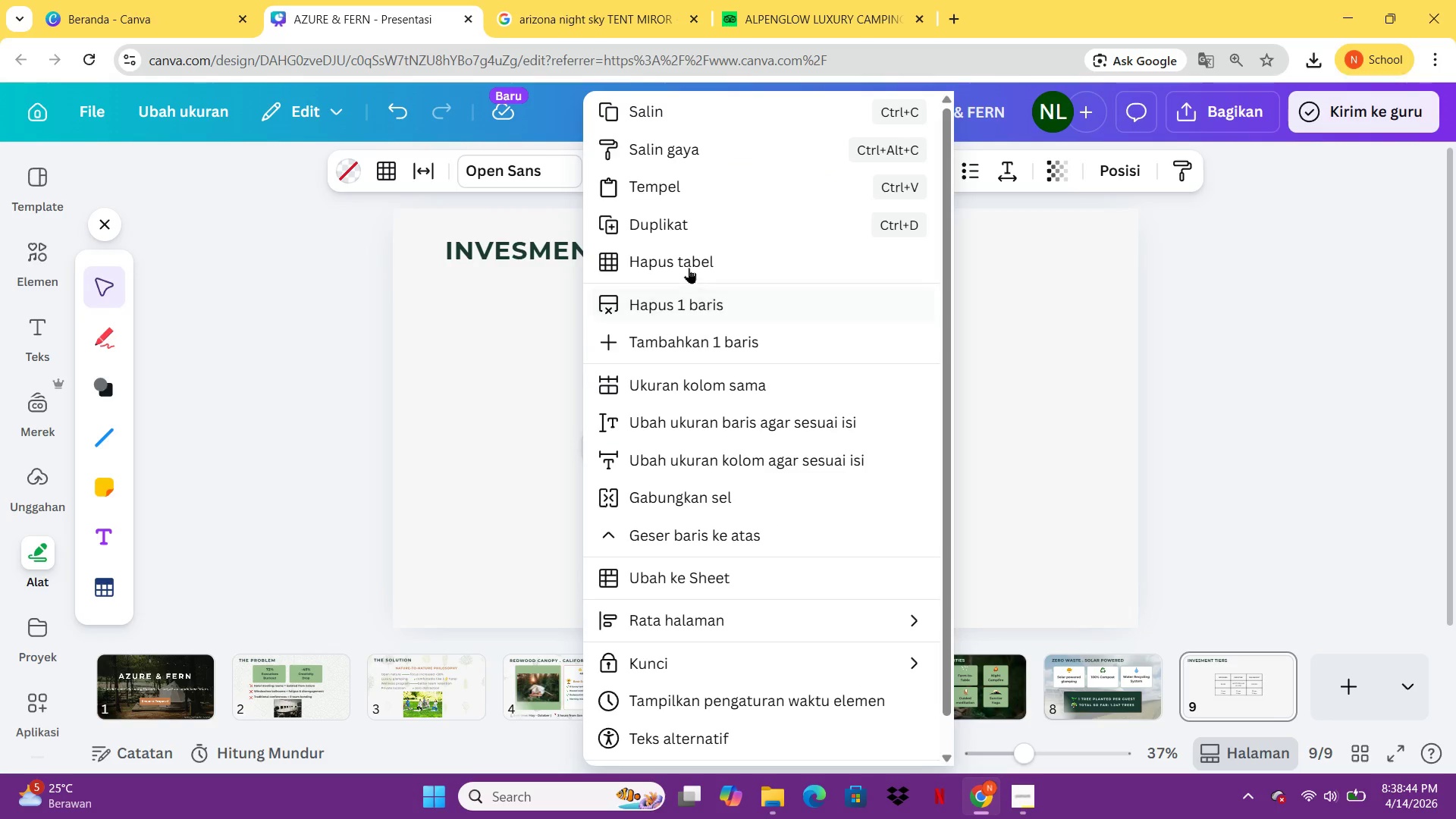 
left_click([692, 312])
 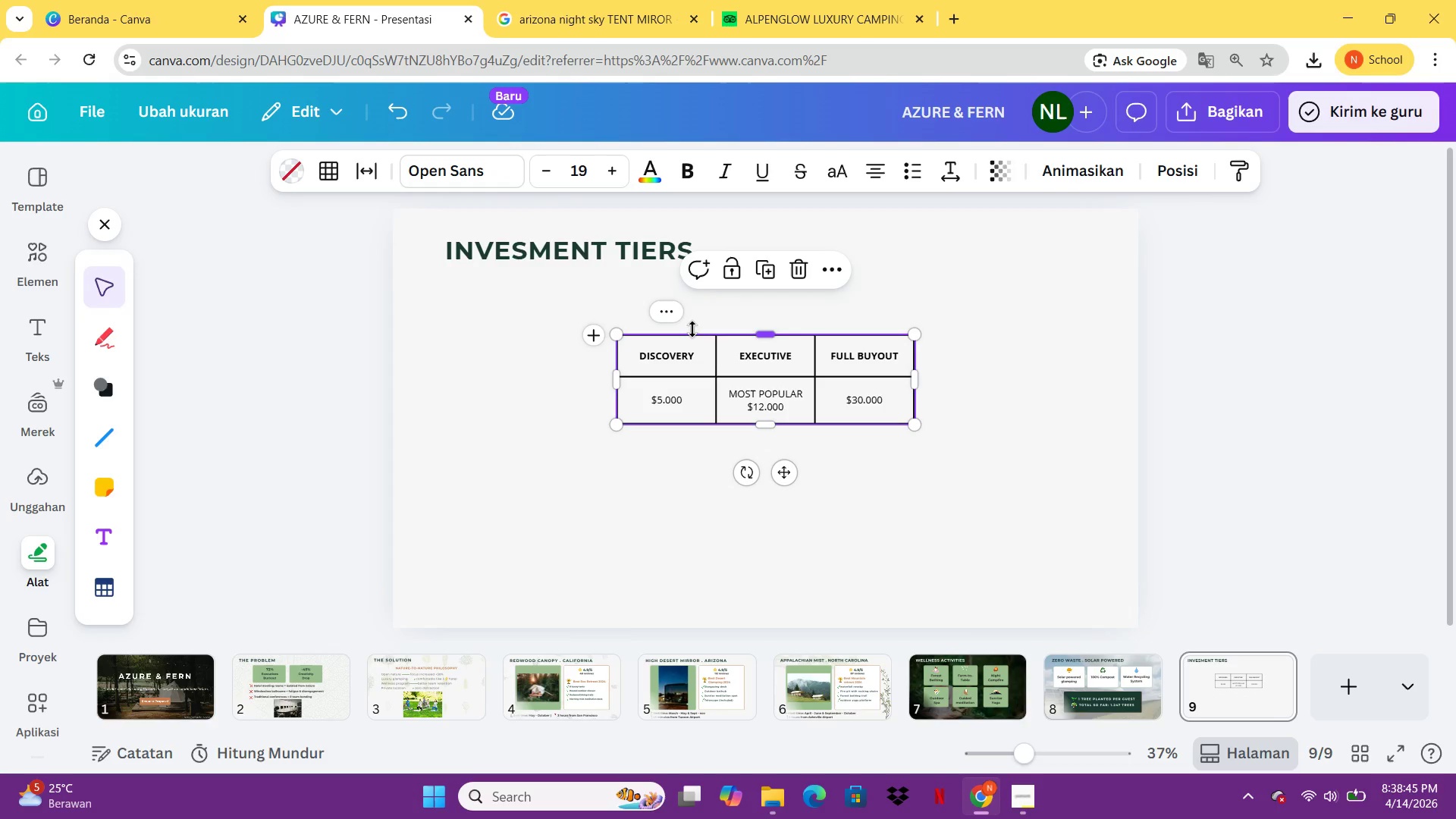 
key(Control+Z)
 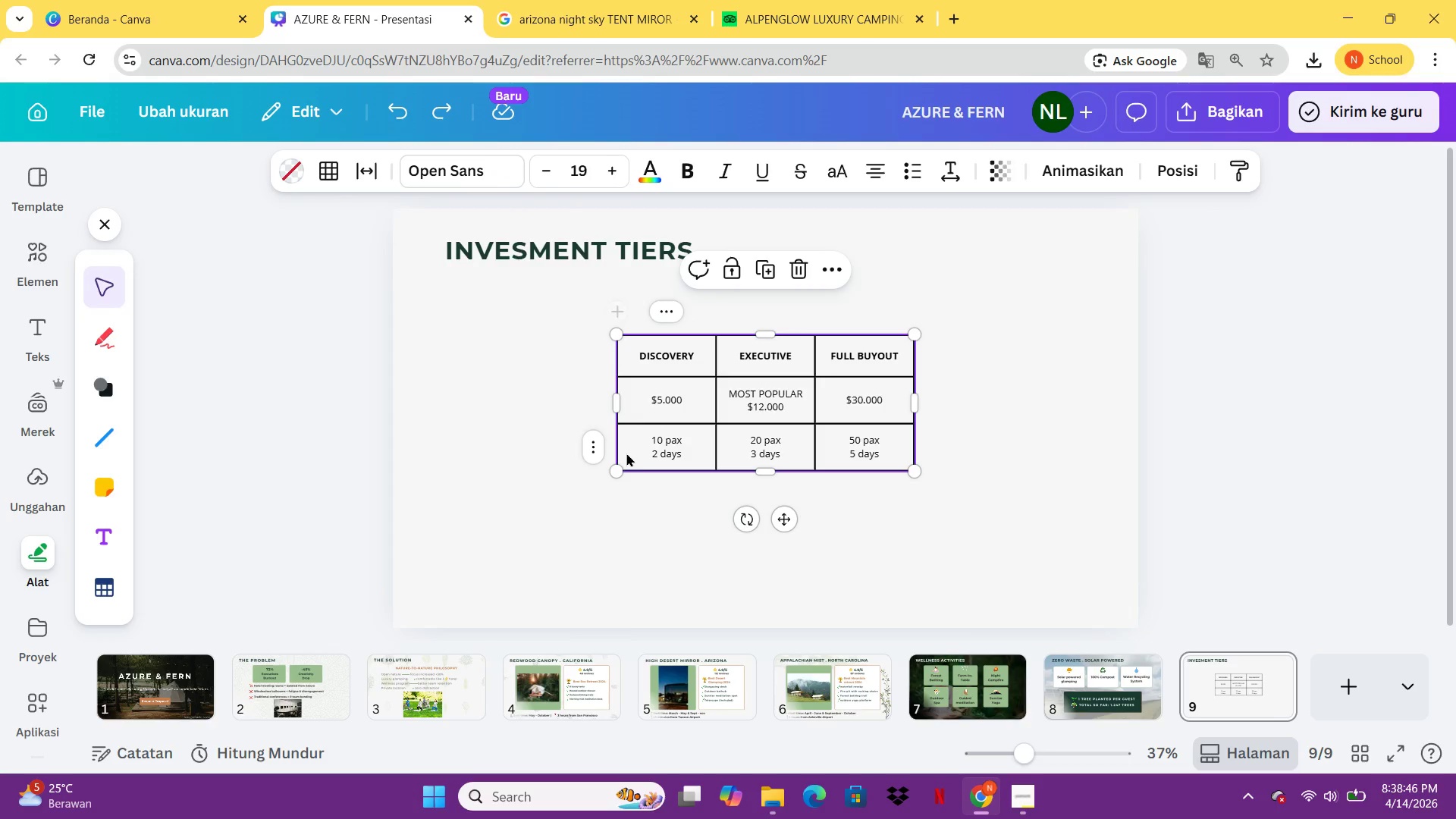 
left_click([600, 443])
 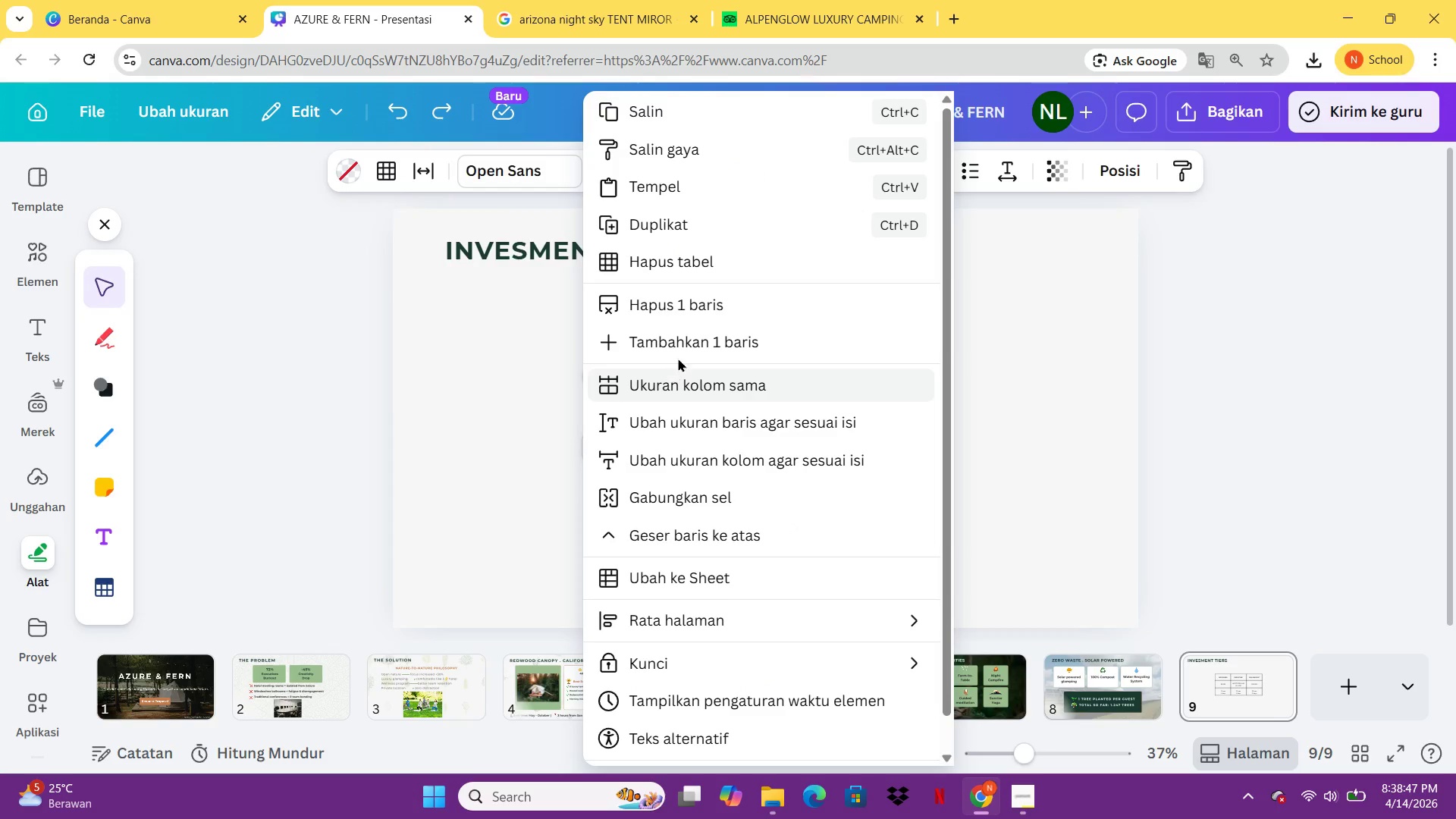 
left_click([679, 349])
 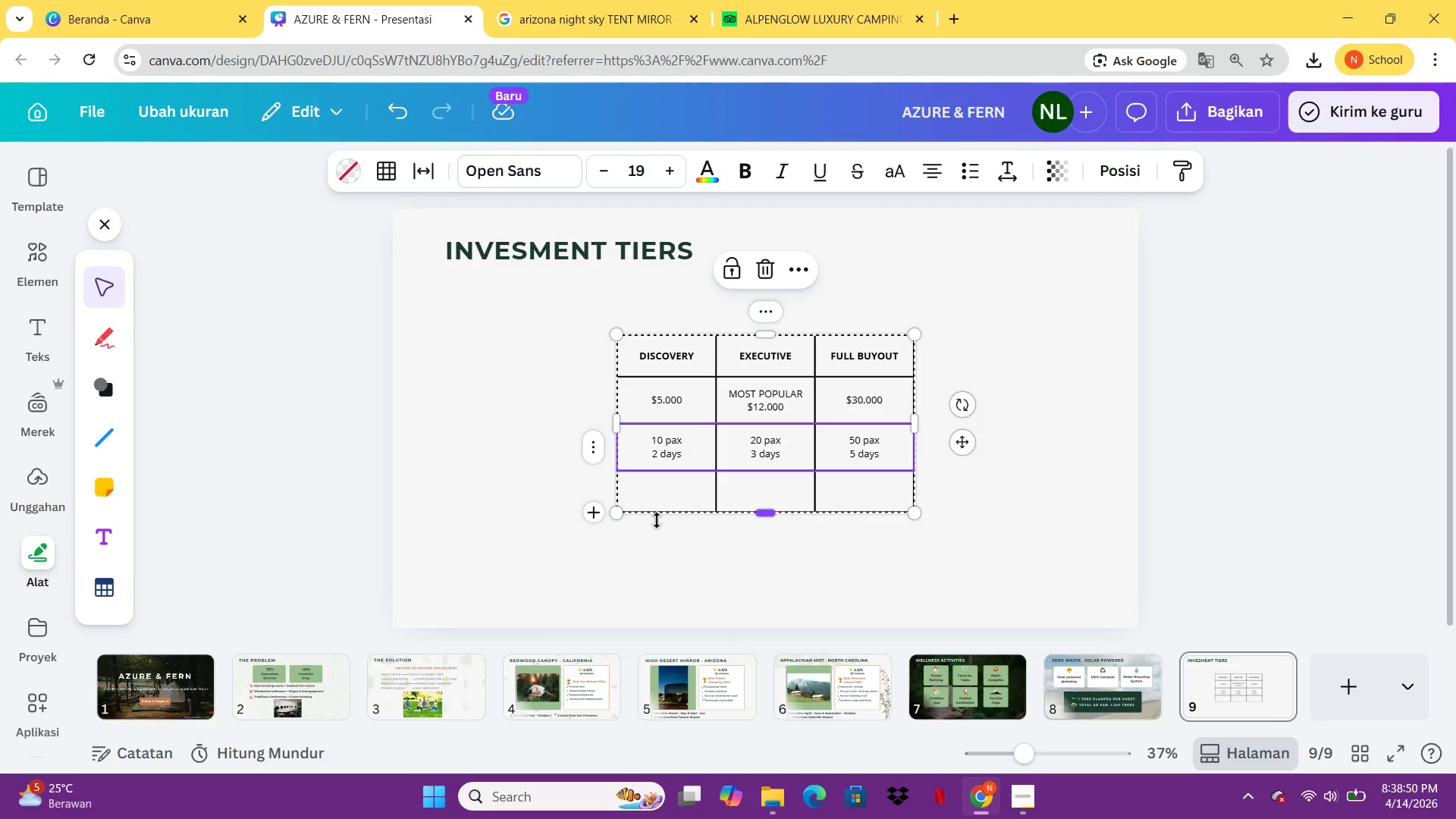 
double_click([656, 496])
 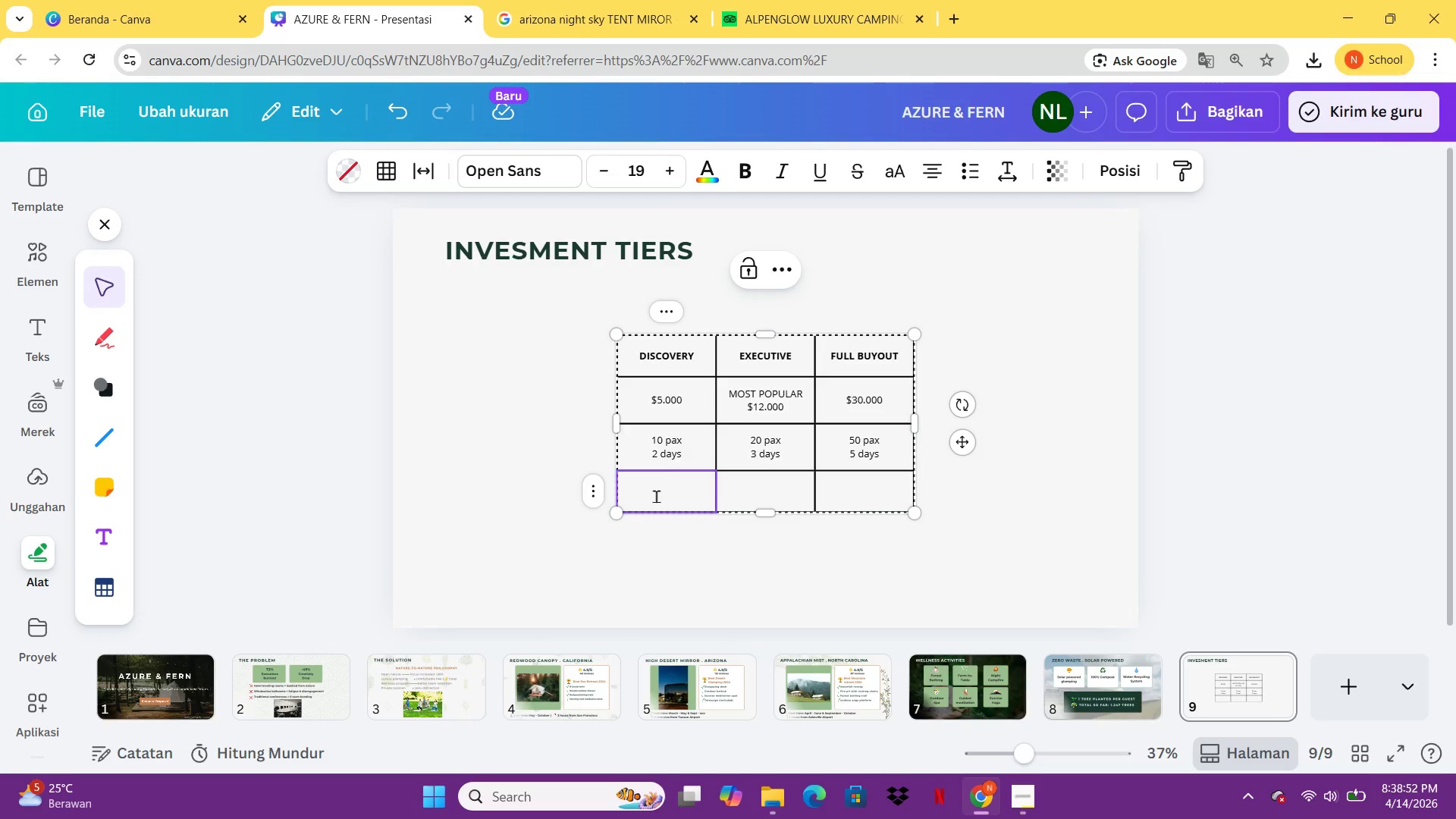 
type(gl)
key(Backspace)
key(Backspace)
type(H)
key(Backspace)
type(Glamping)
 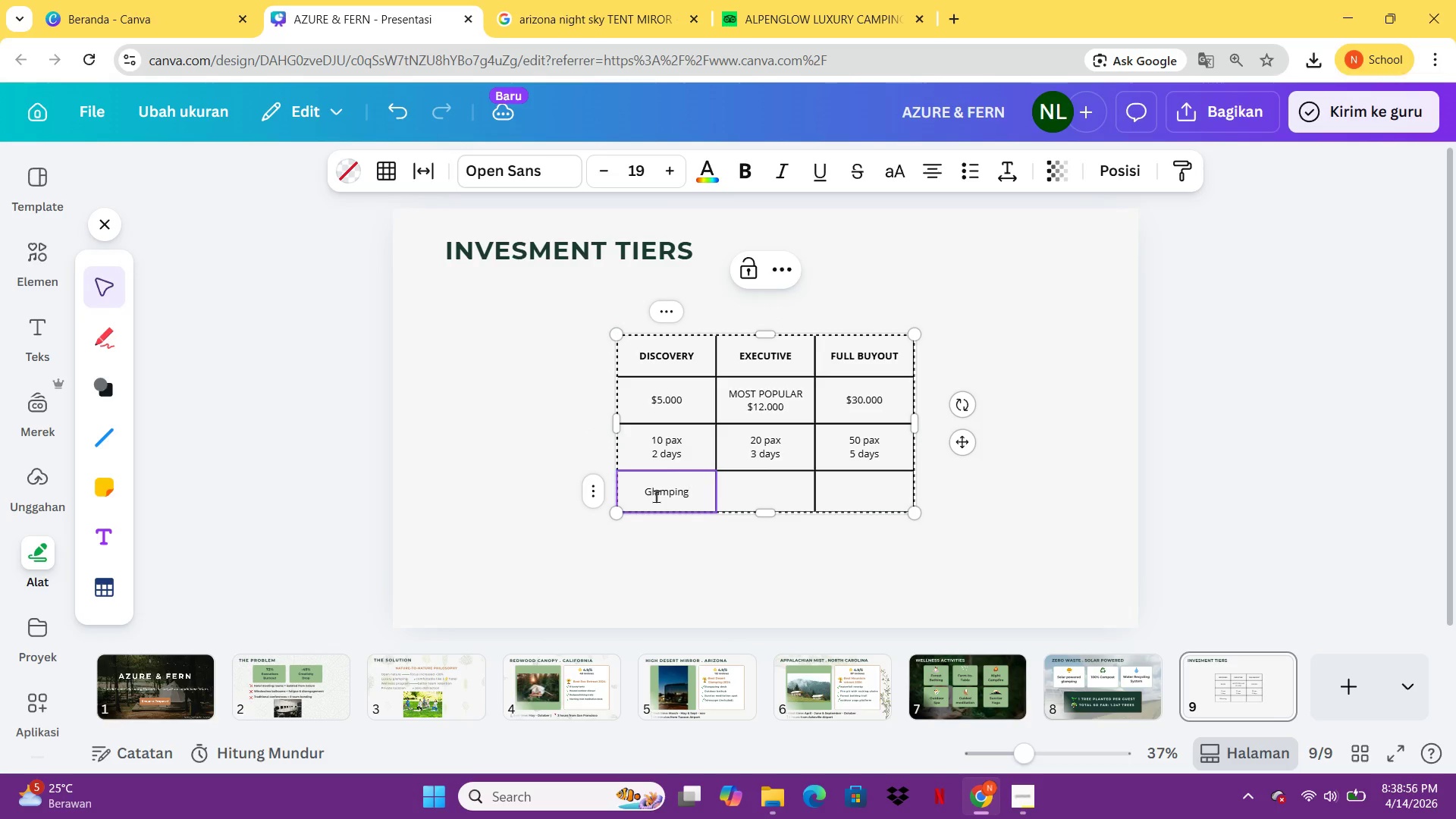 
key(Enter)
 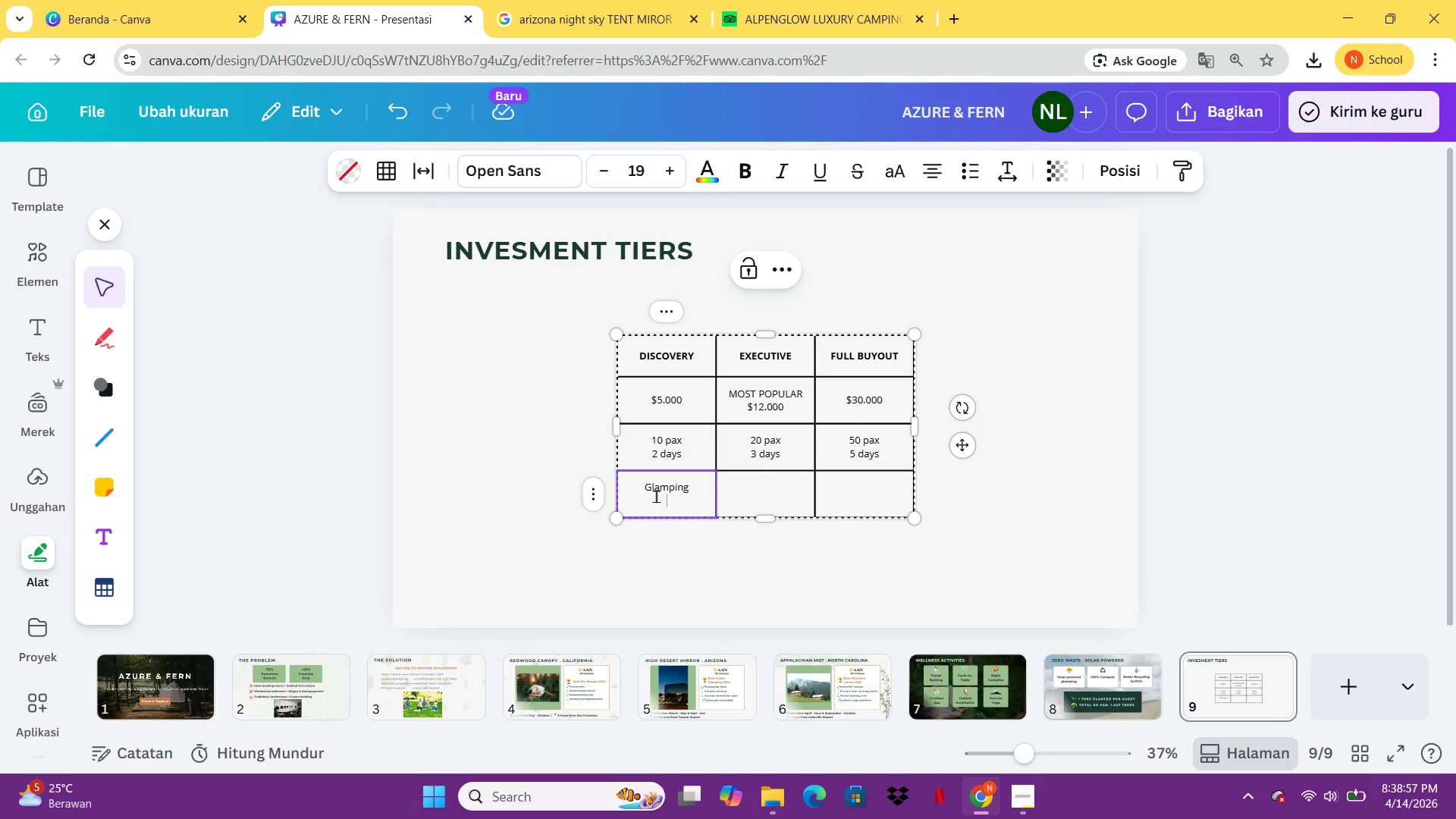 
type(3 Me)
key(Backspace)
key(Backspace)
type(meals )
key(Backspace)
type(/day)
 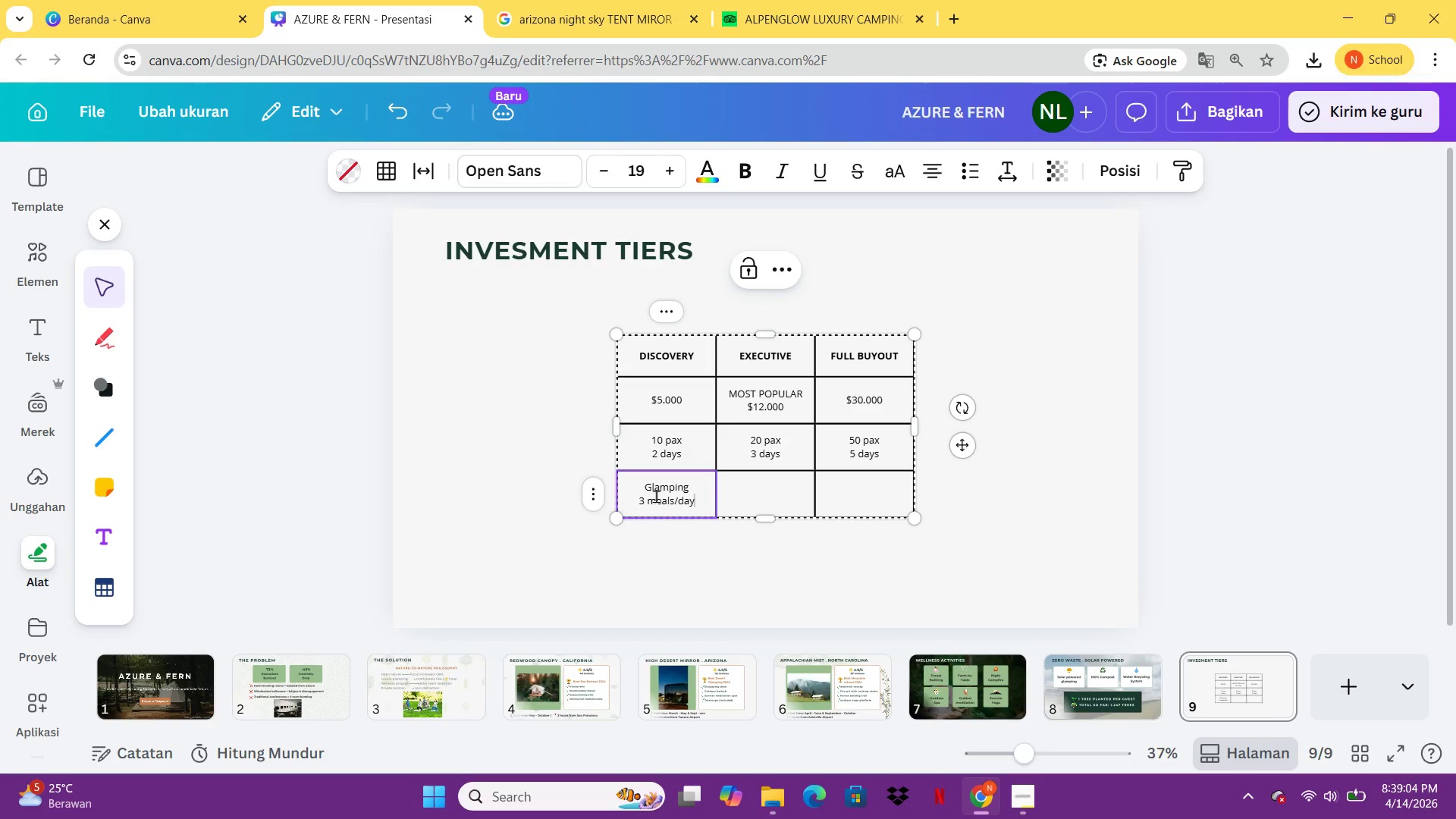 
key(Enter)
 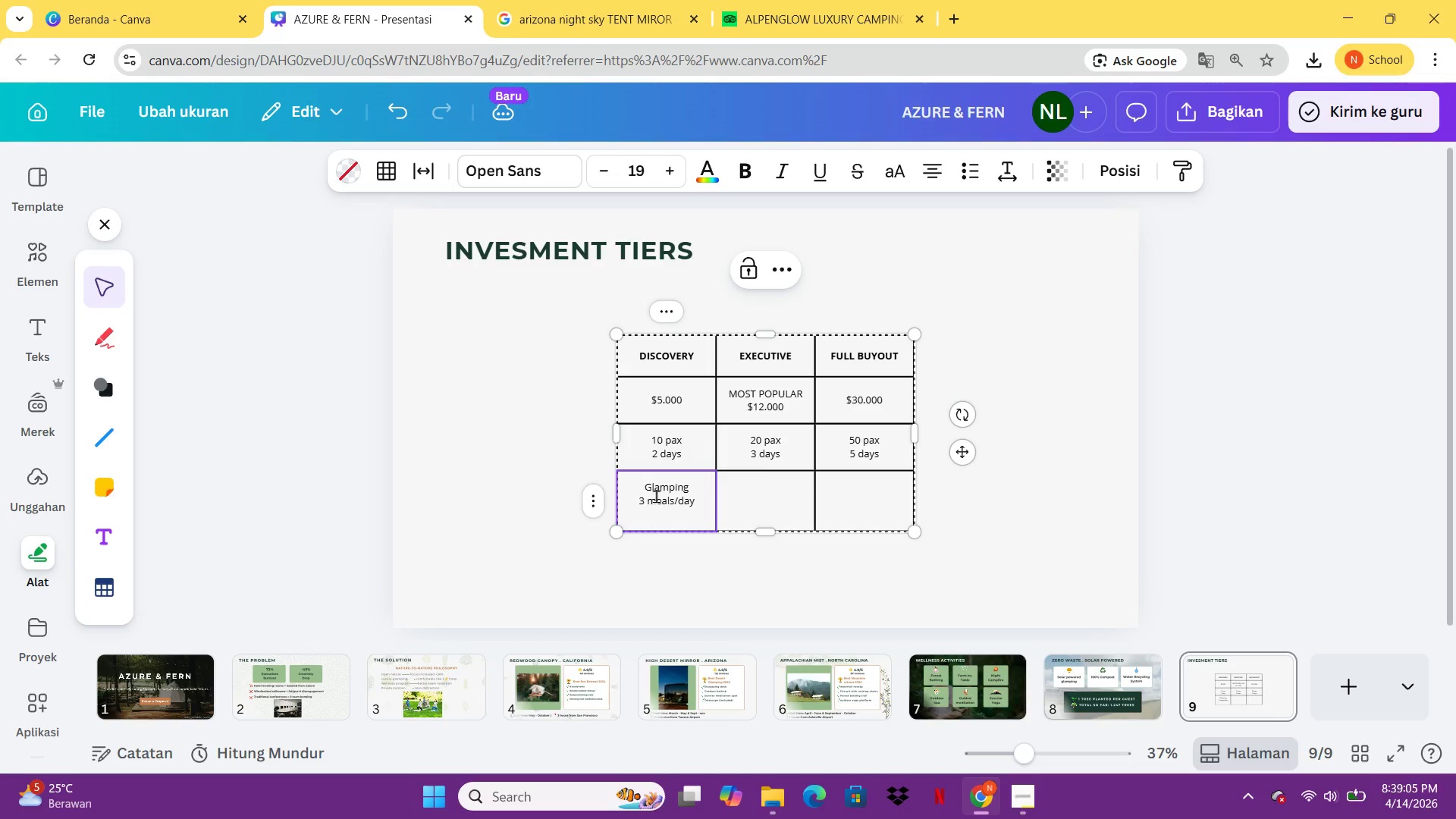 
type(Activities)
 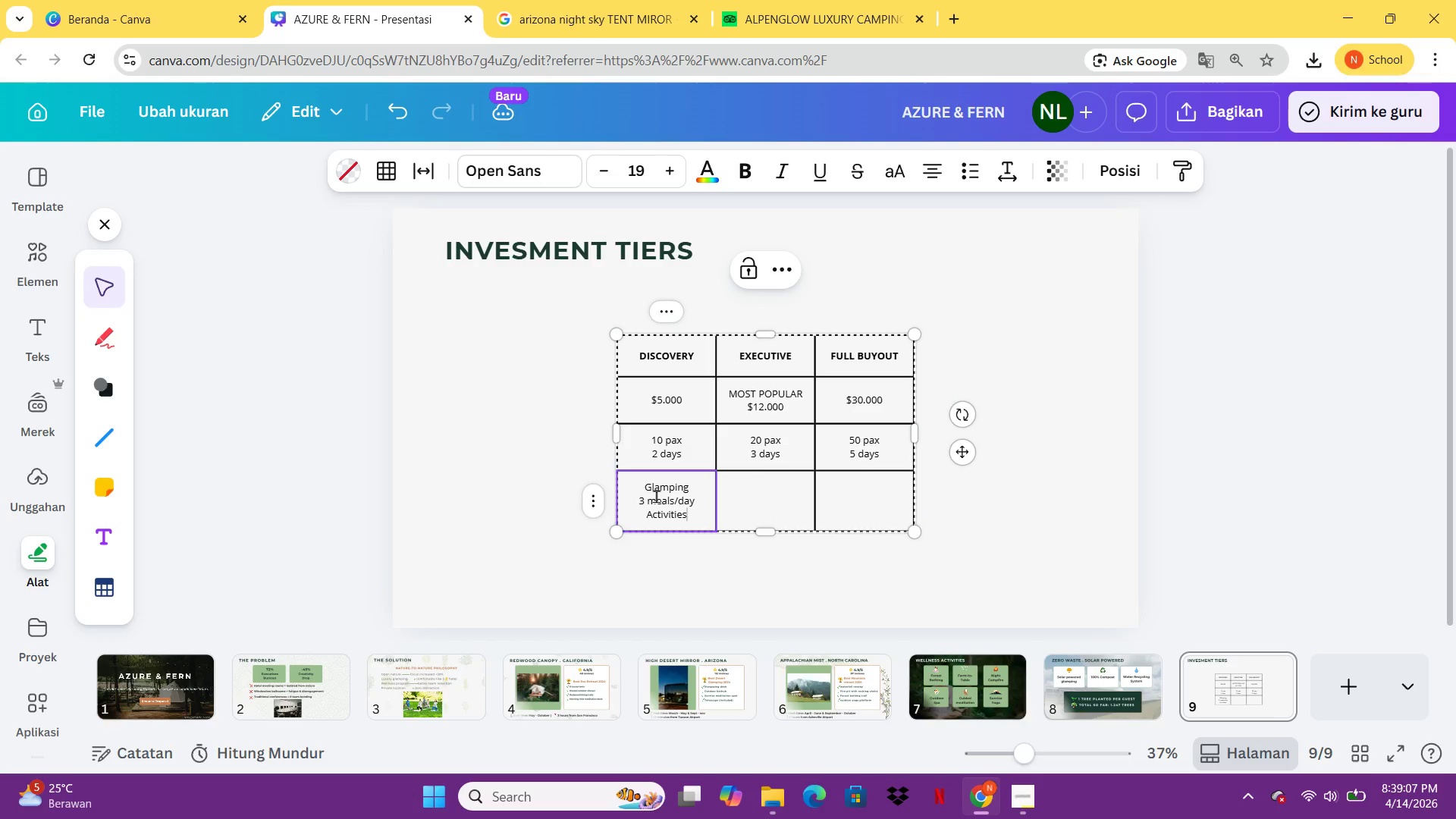 
key(Enter)
 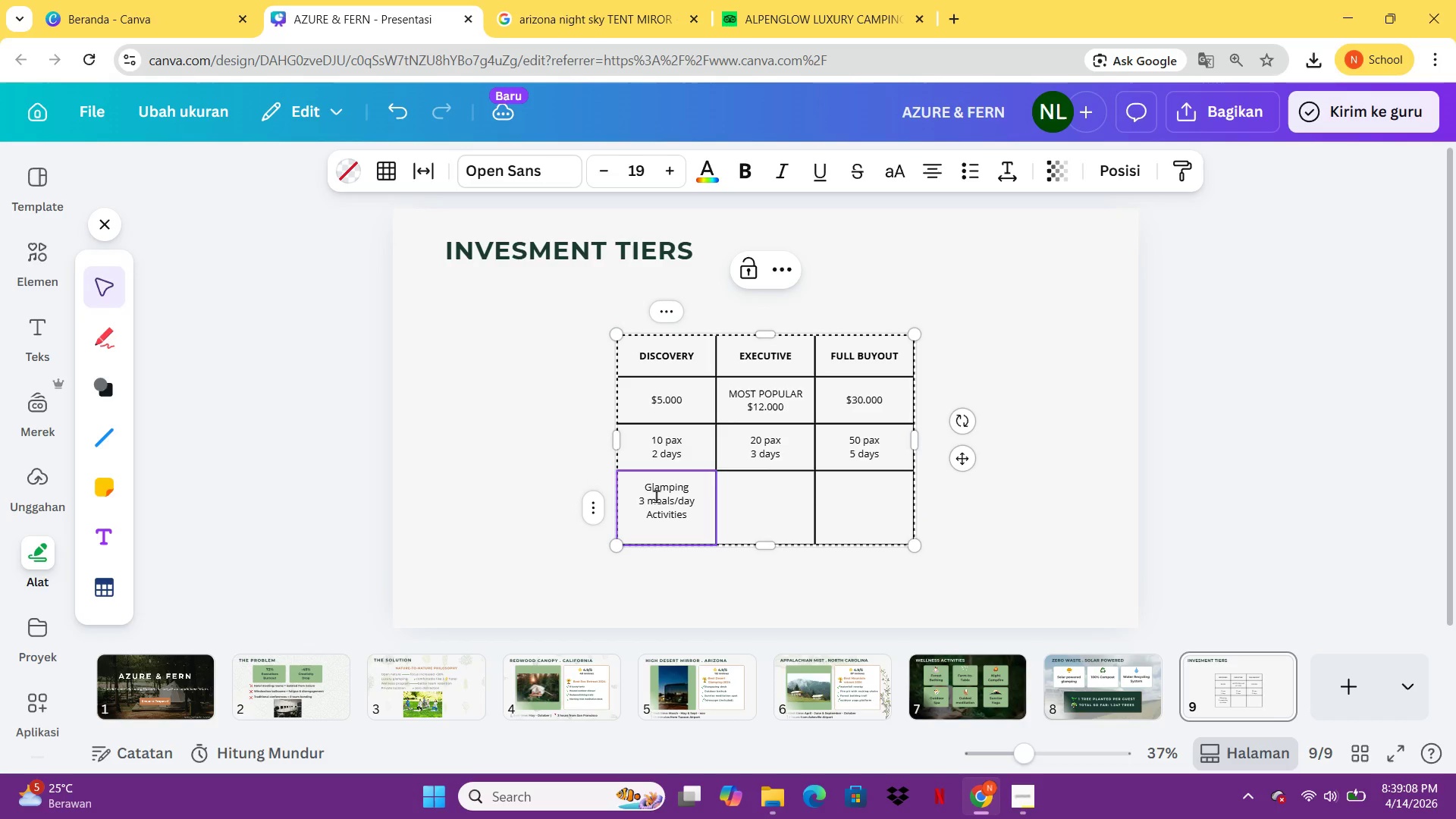 
type(Wellness coach)
 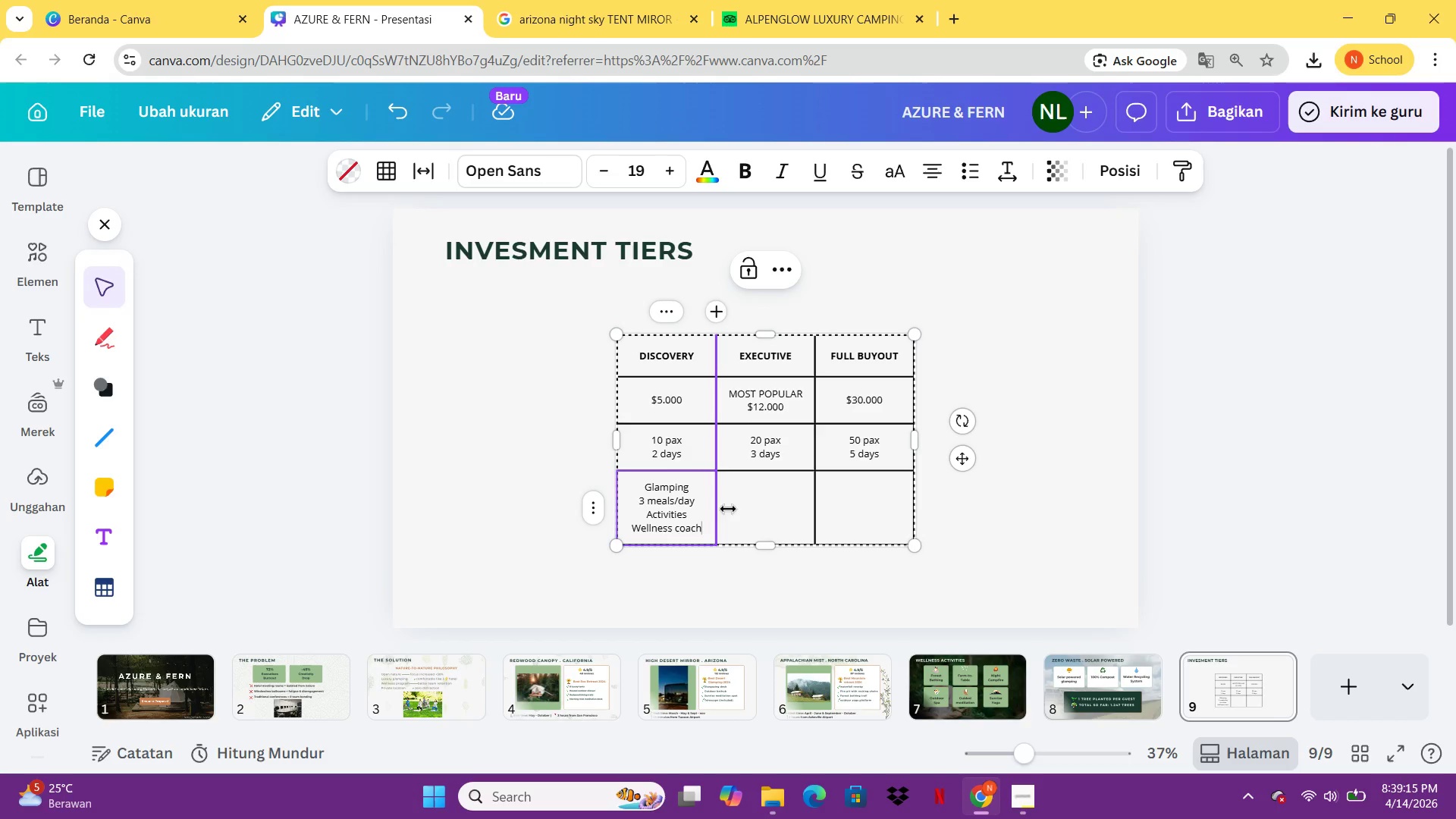 
left_click([754, 500])
 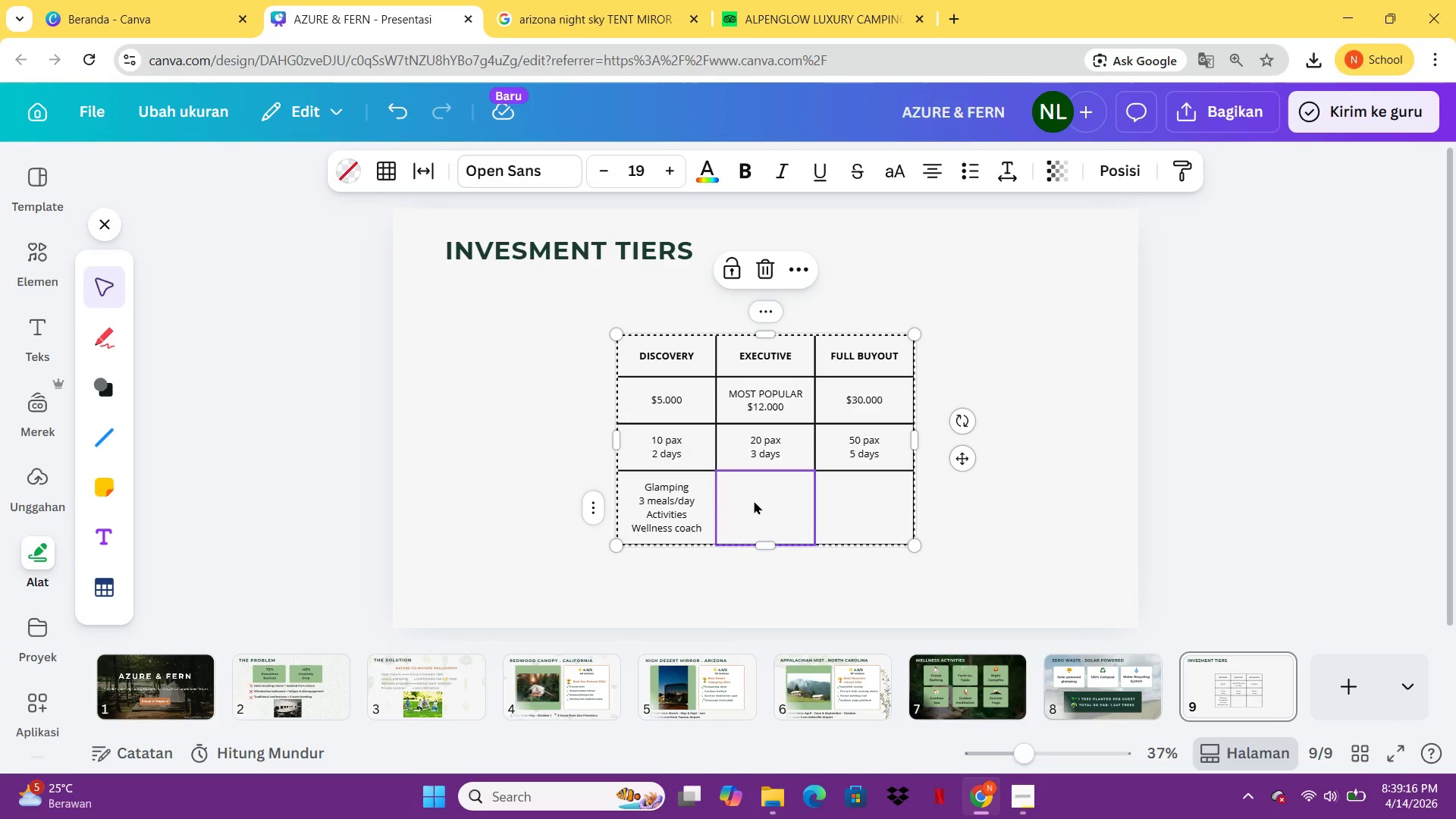 
type(Glamping )
 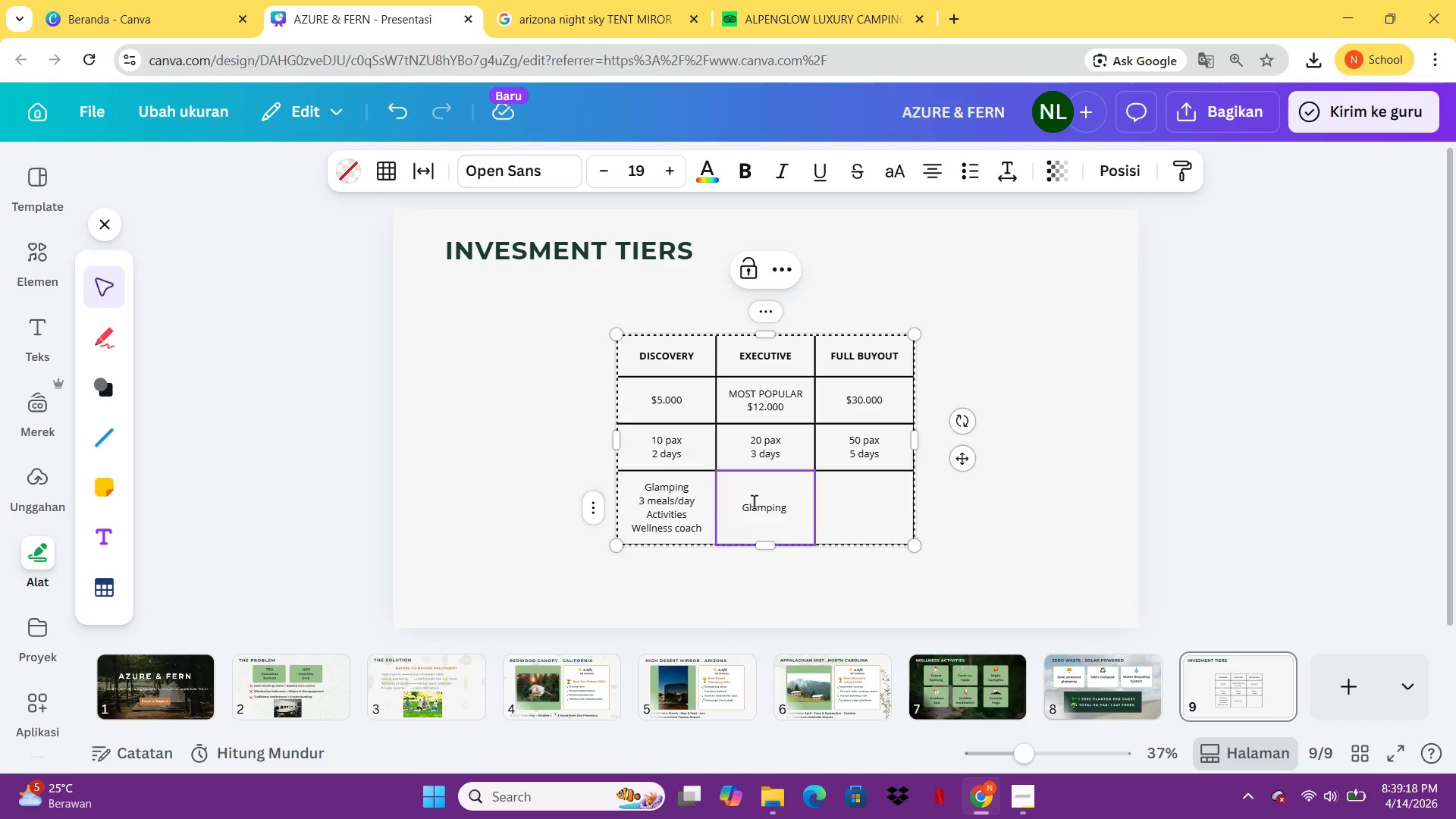 
key(Enter)
 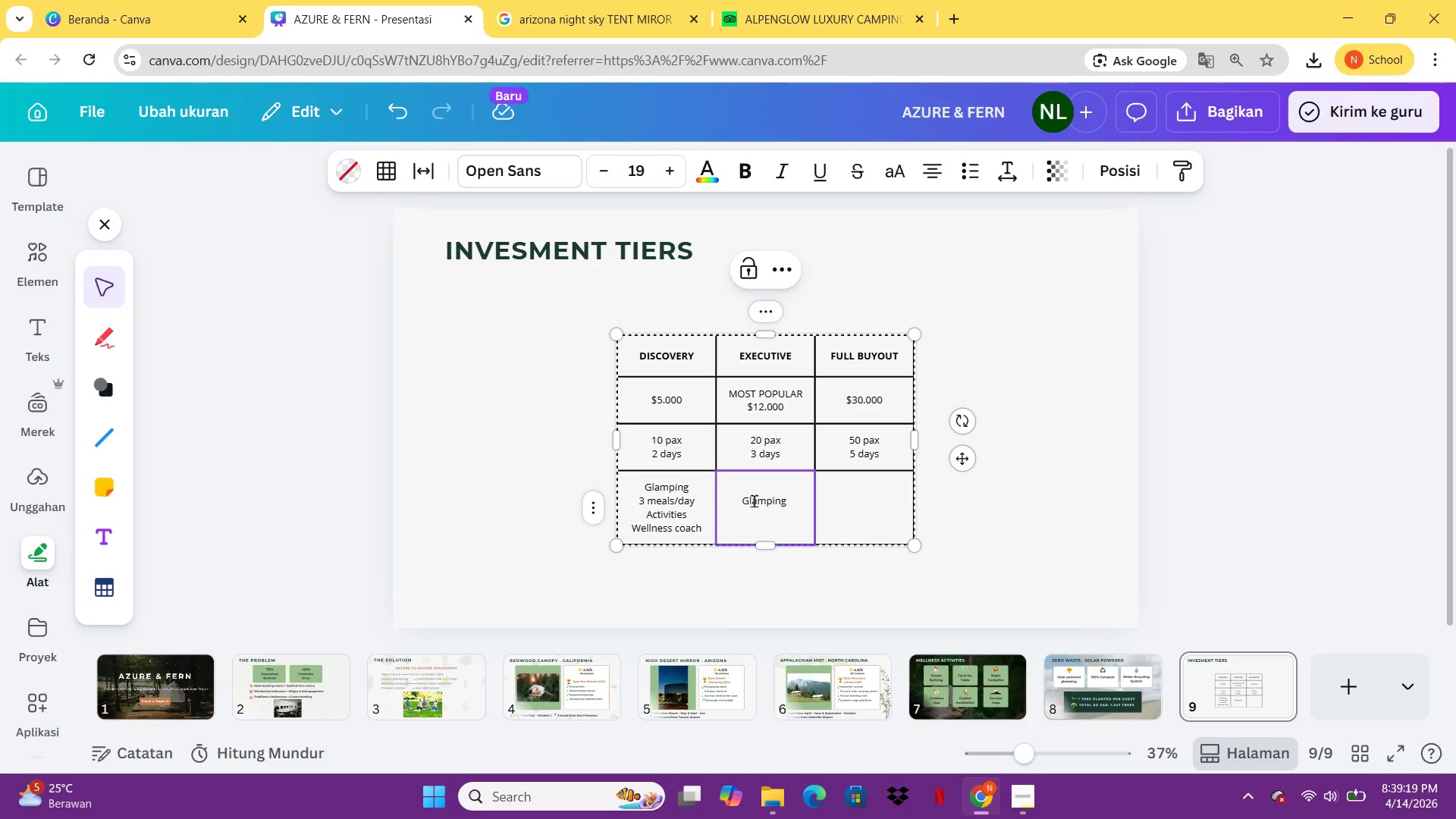 
type(3 meals/day)
 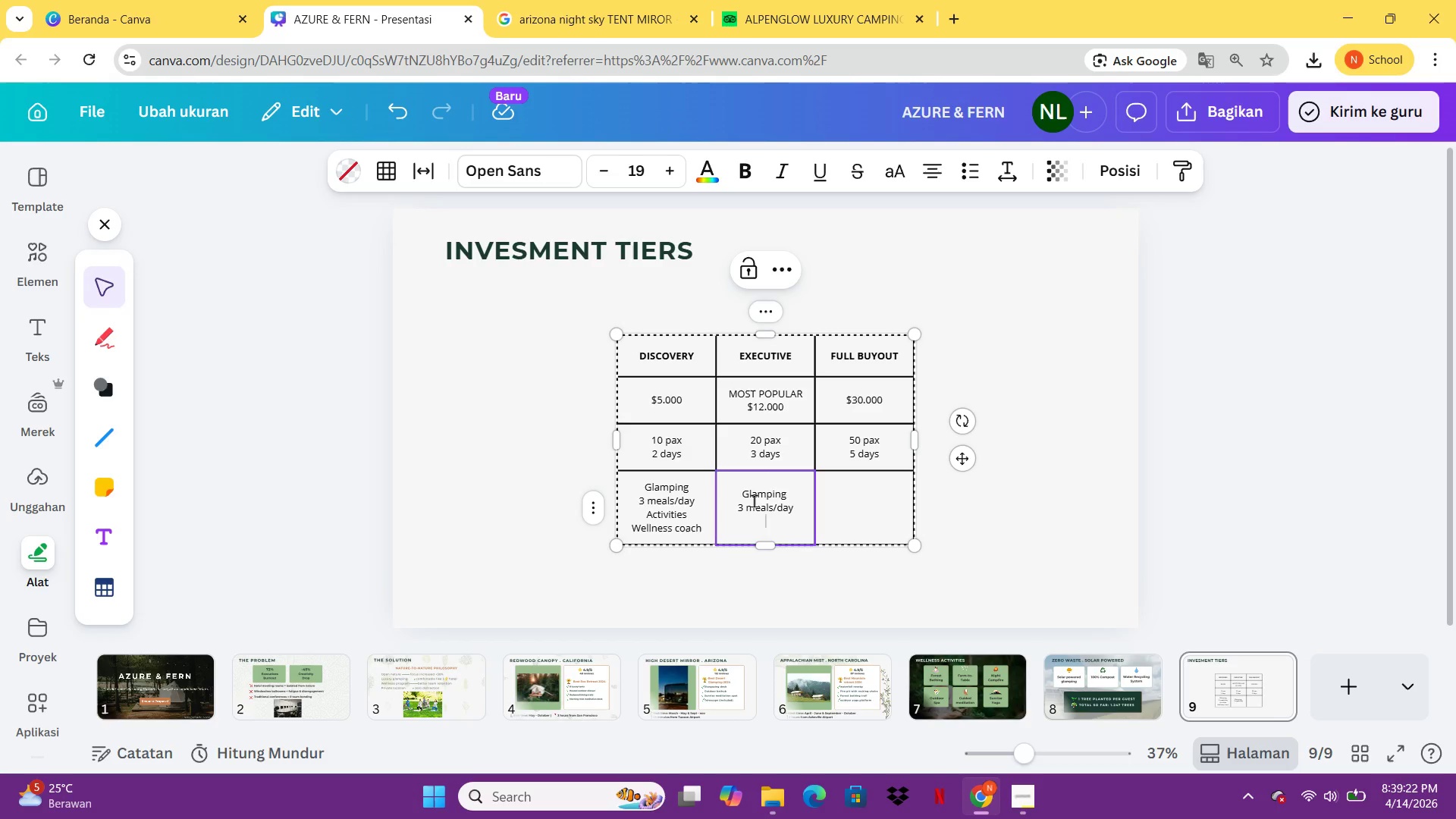 
key(Enter)
 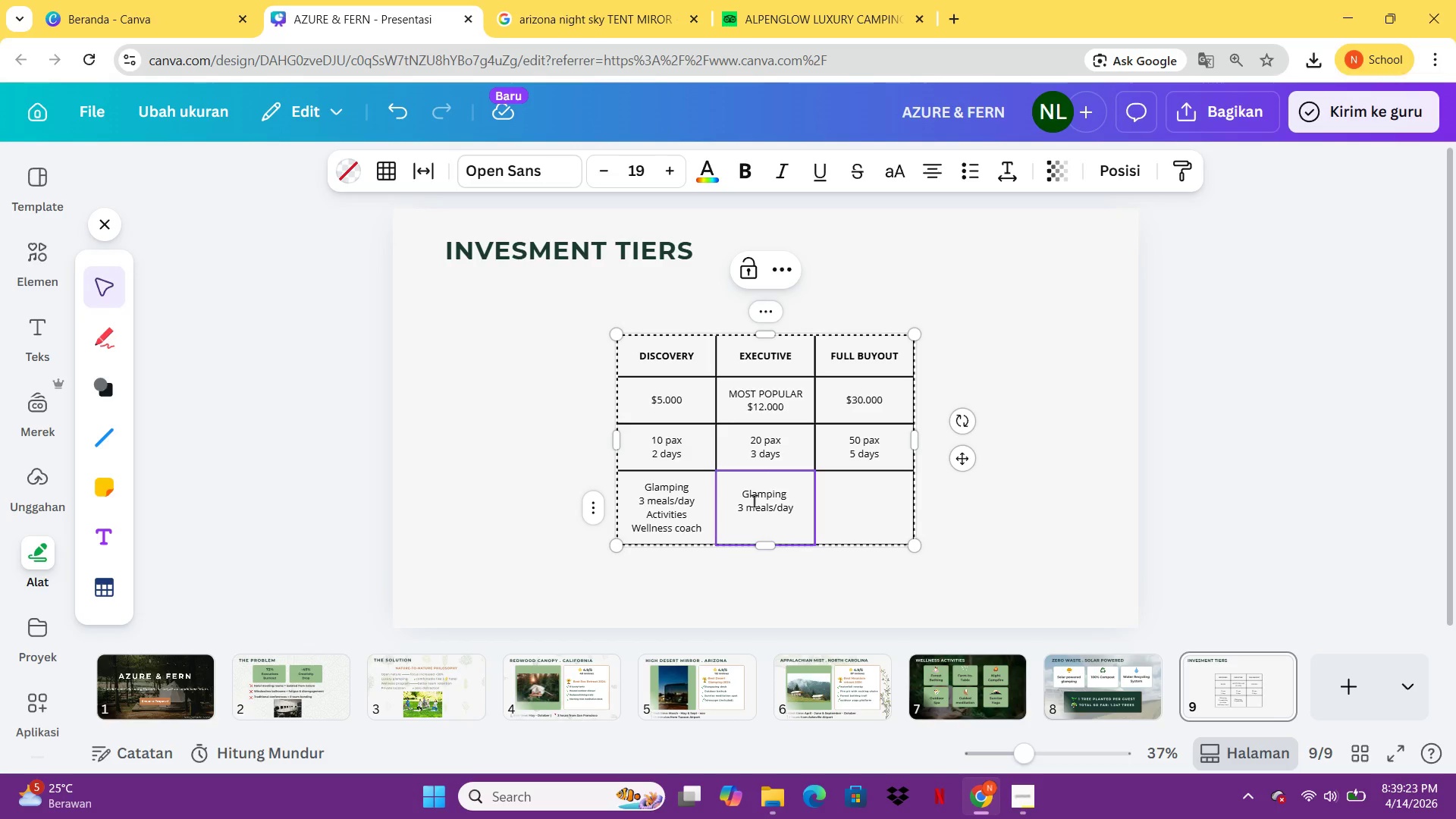 
type(Actib)
key(Backspace)
type(vities)
 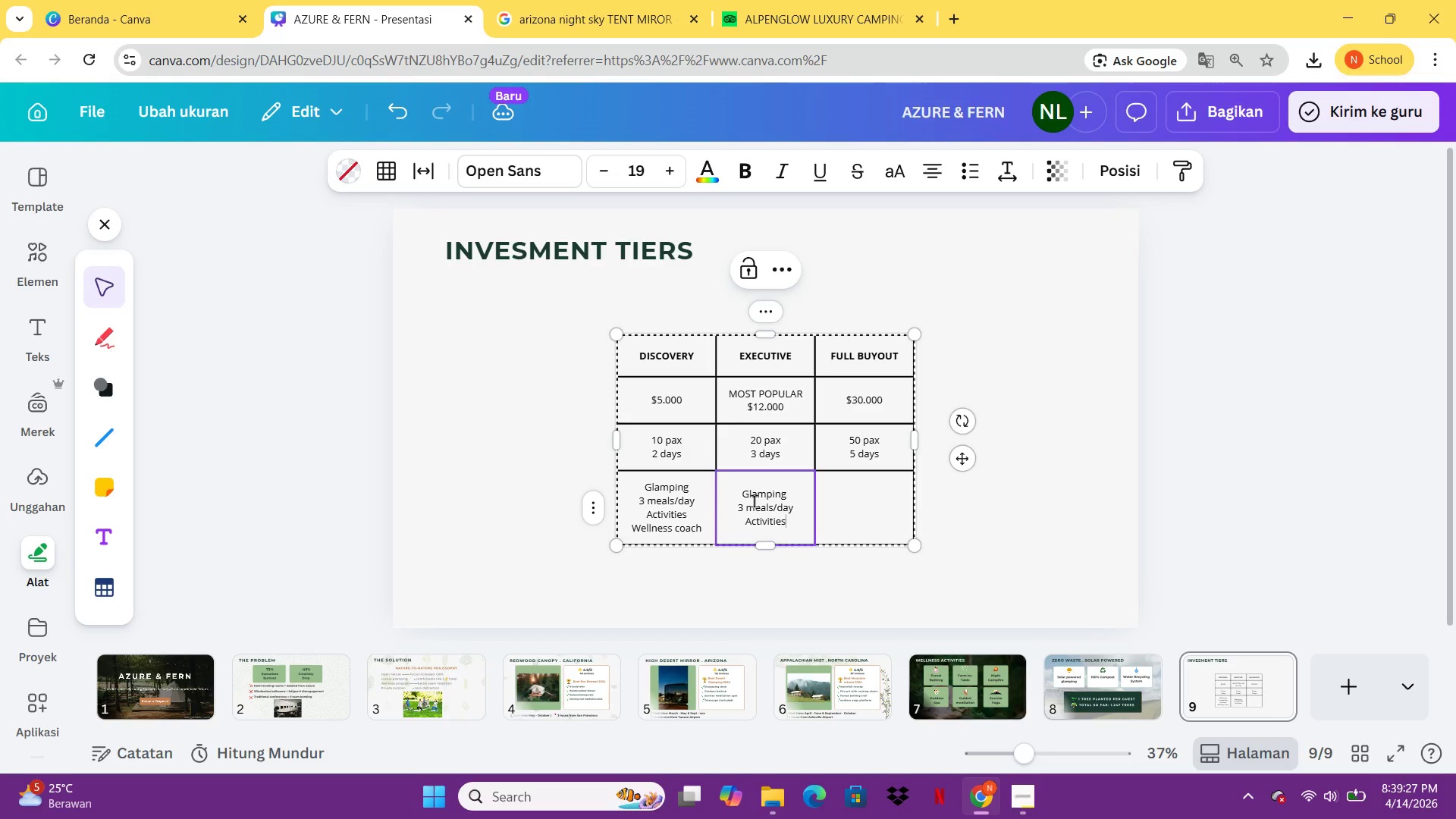 
key(Enter)
 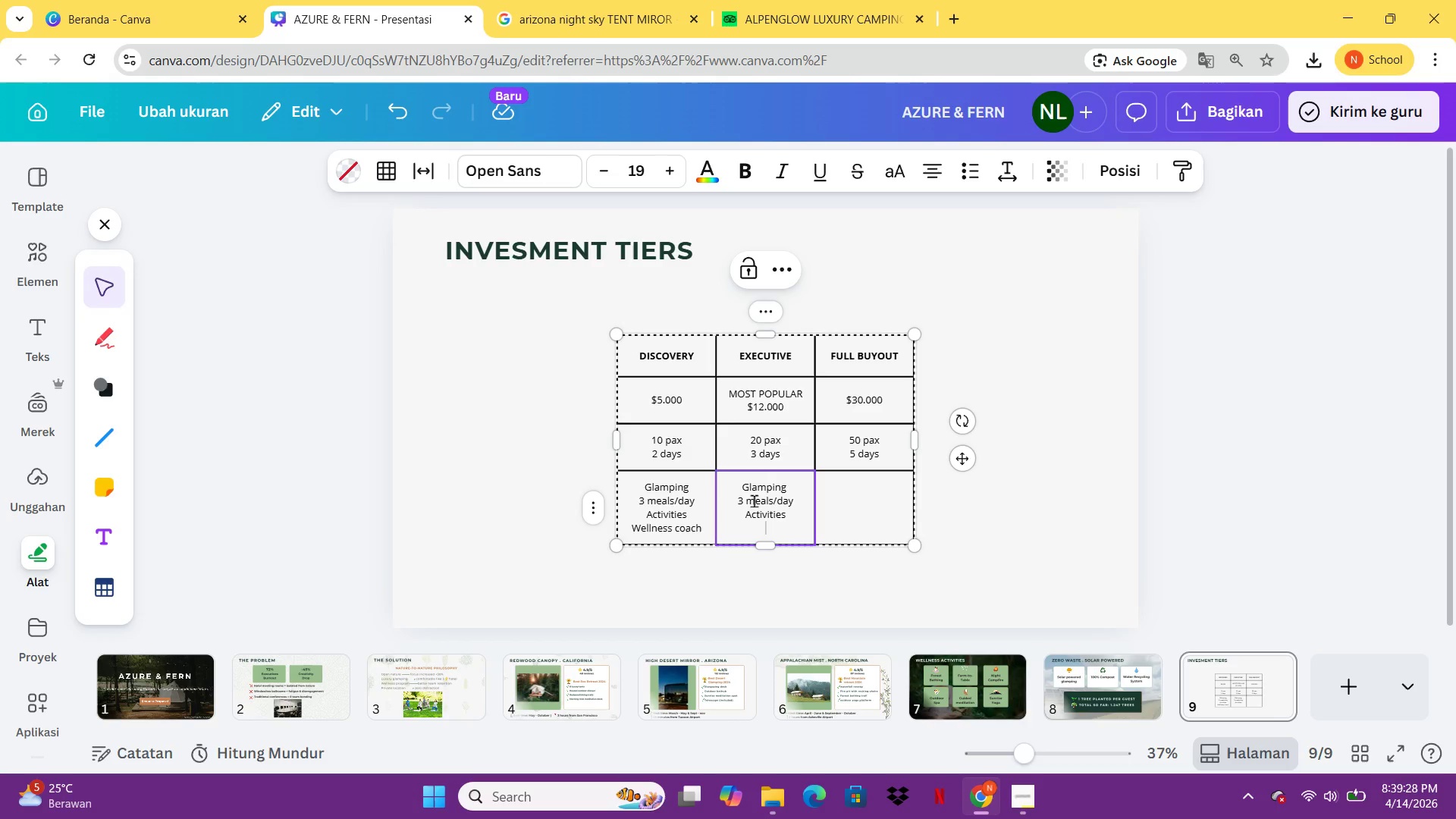 
type(q=)
key(Backspace)
key(Backspace)
type(Wellness coach)
 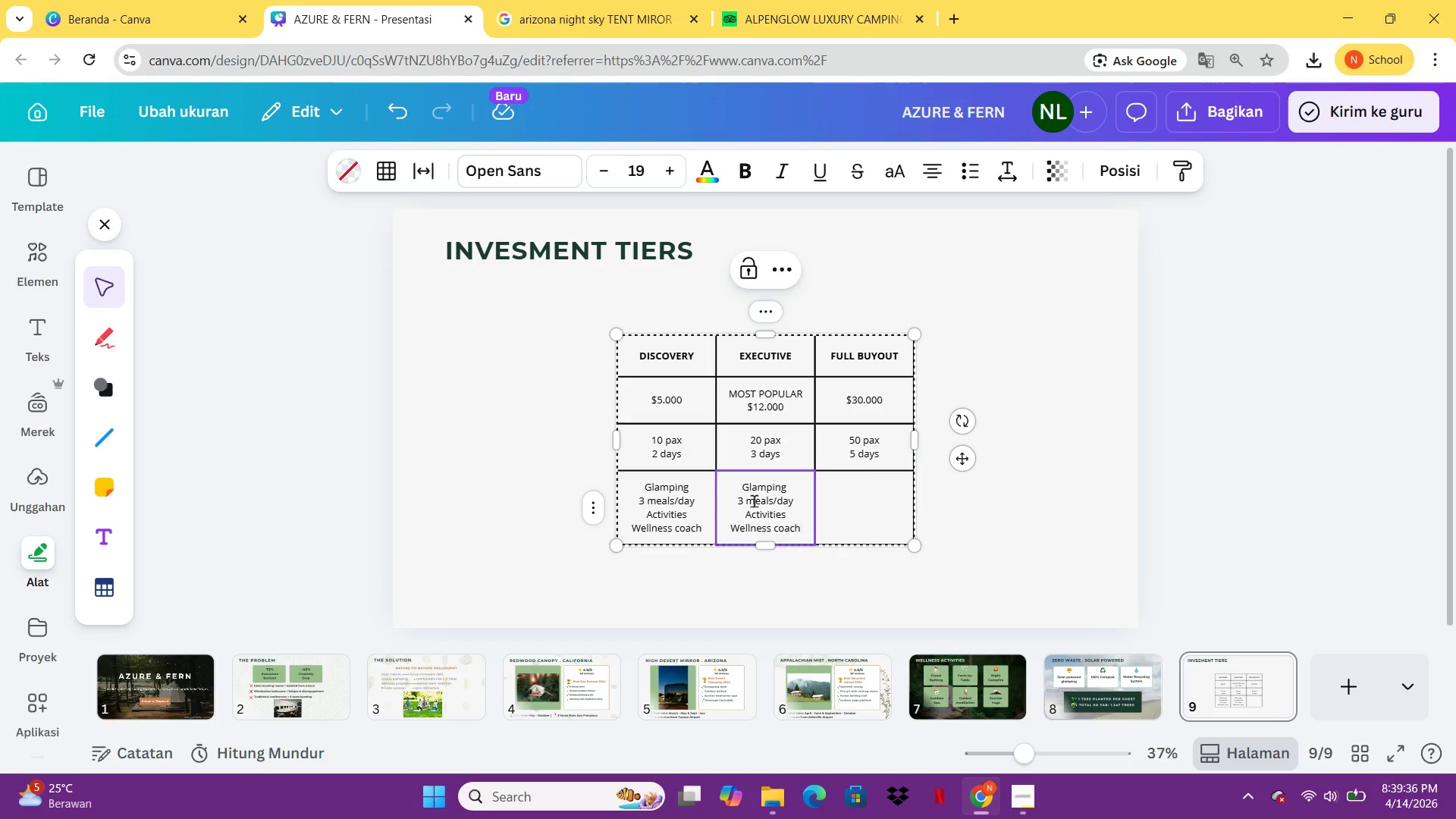 
key(Enter)
 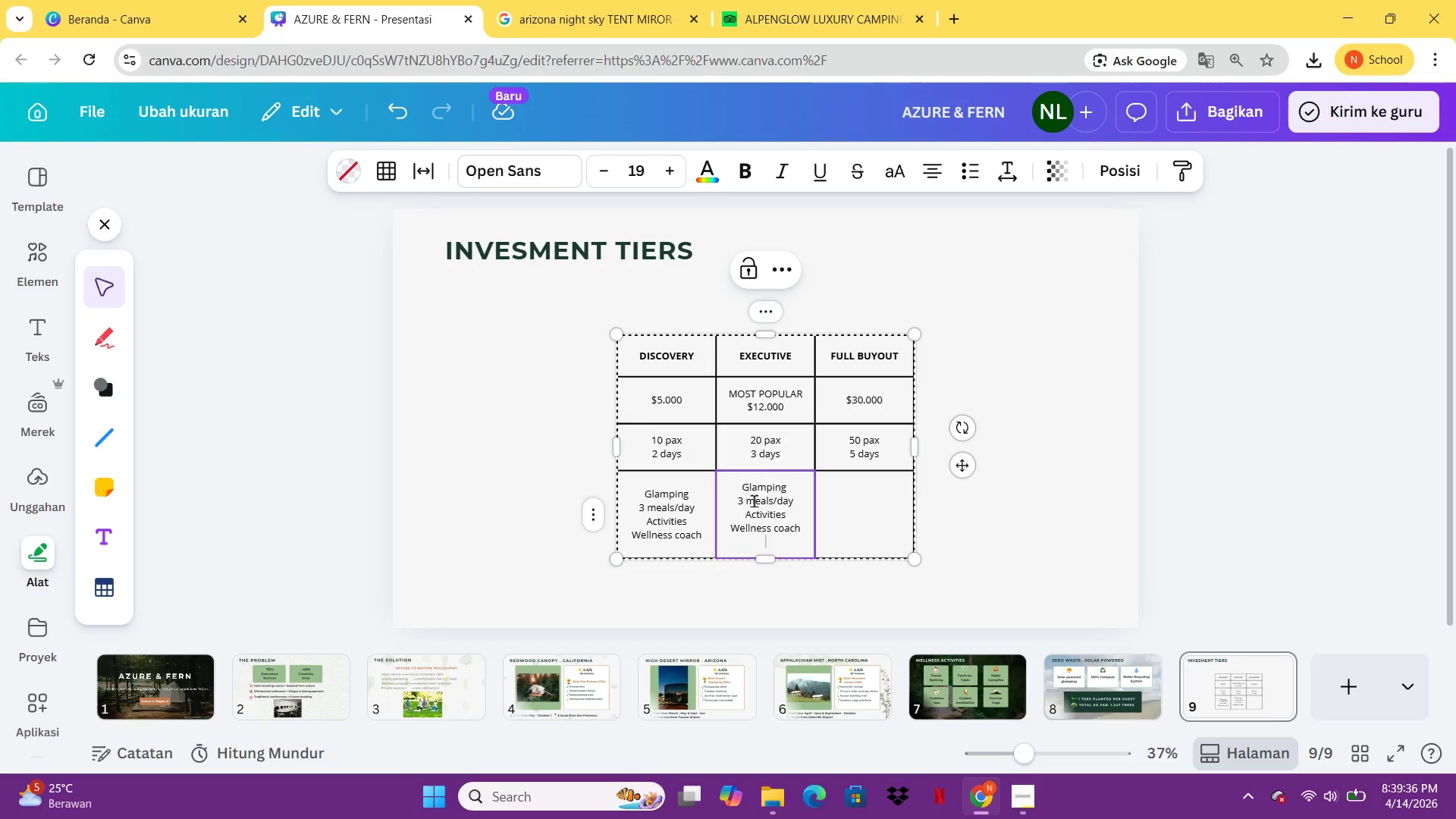 
type(Spa access)
 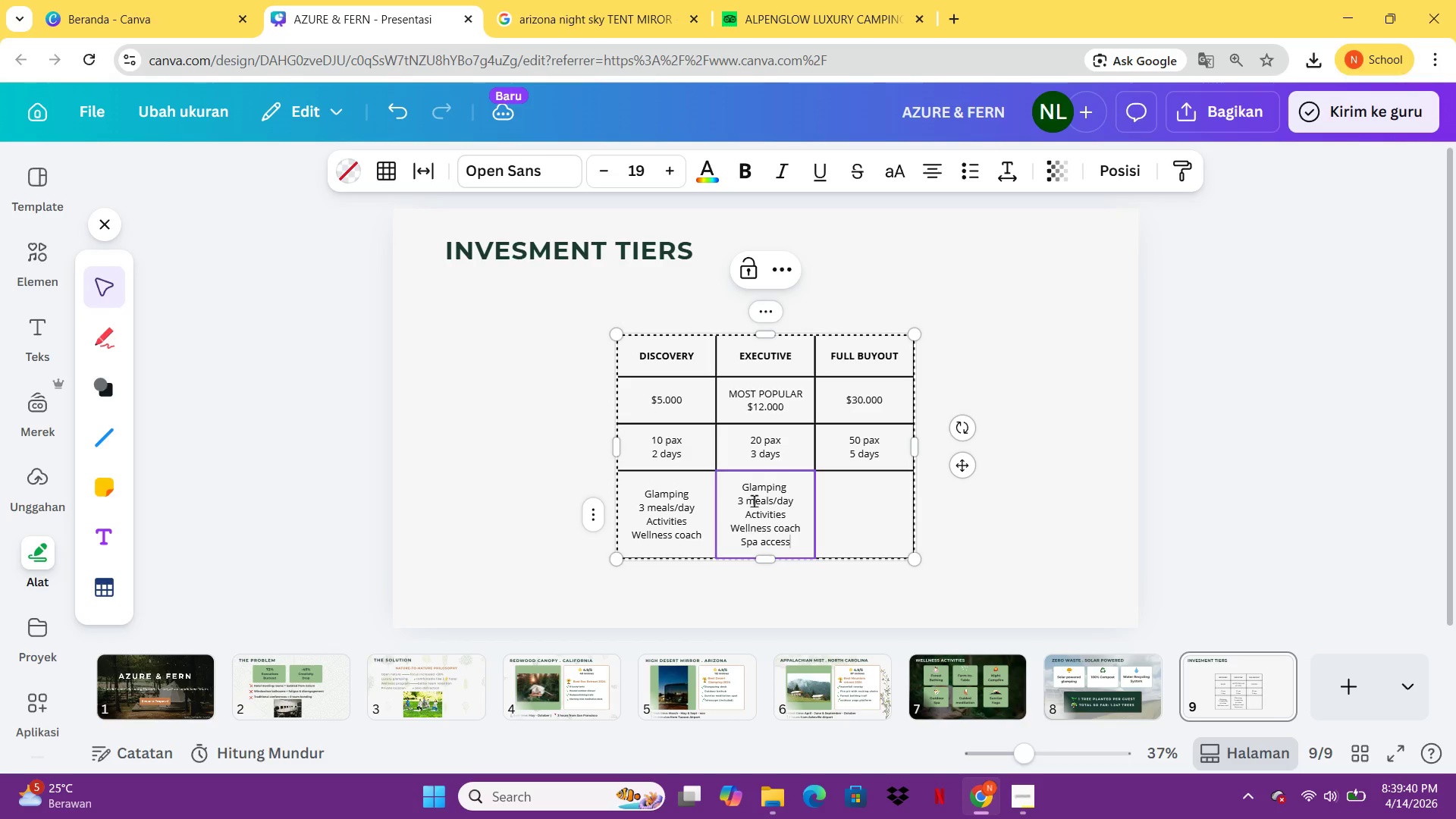 
key(Enter)
 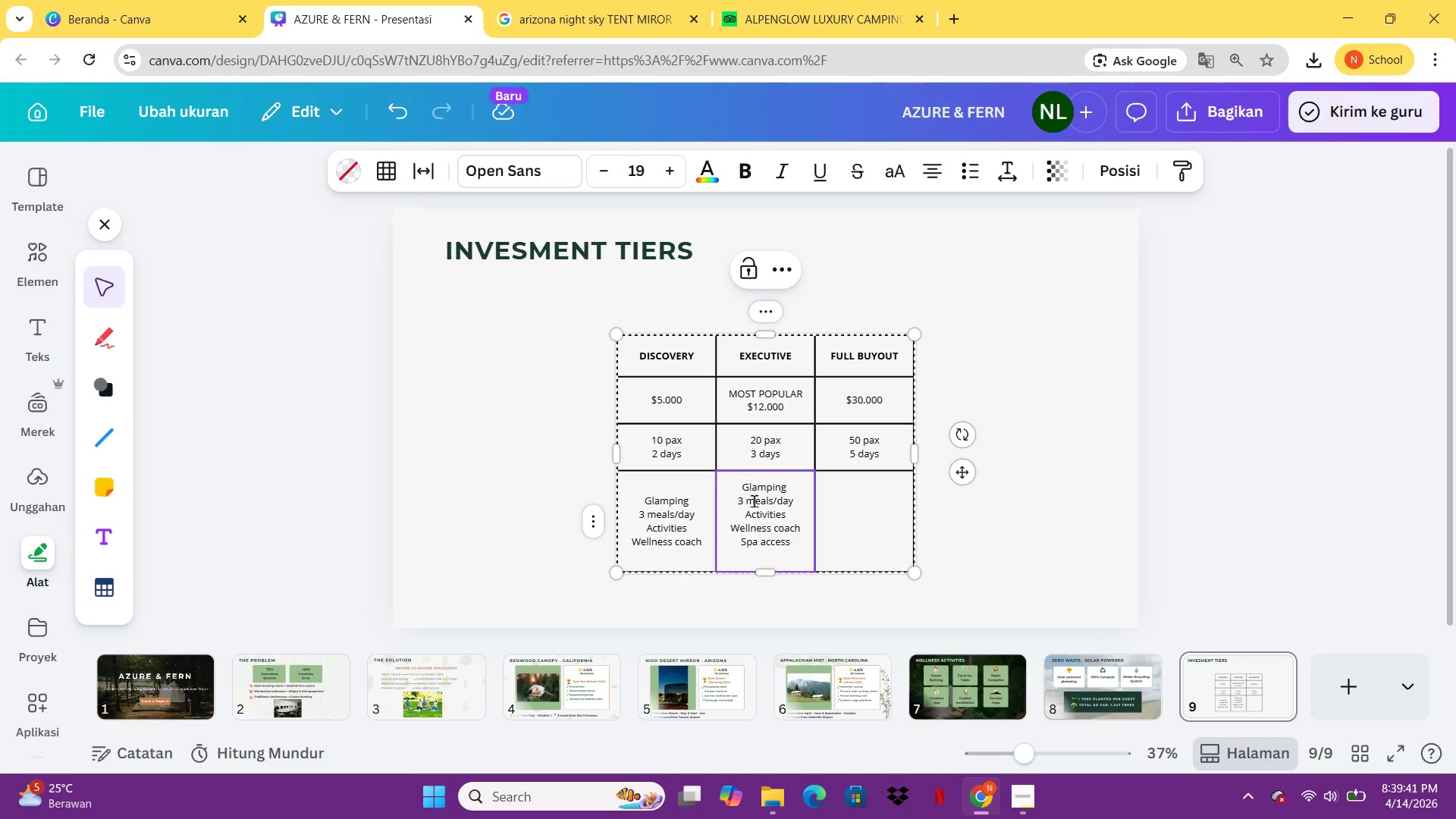 
type(Private chef)
 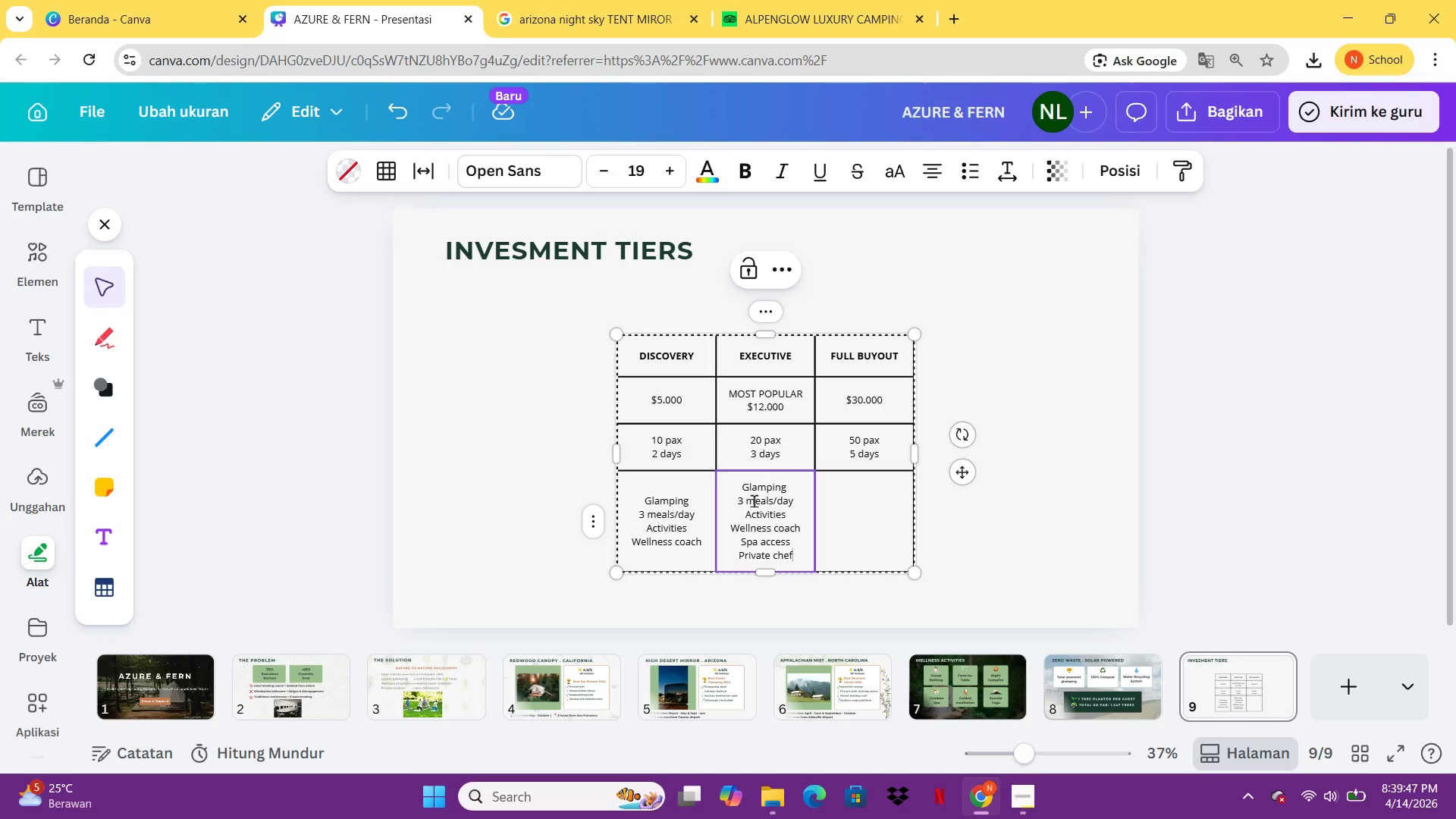 
left_click([874, 494])
 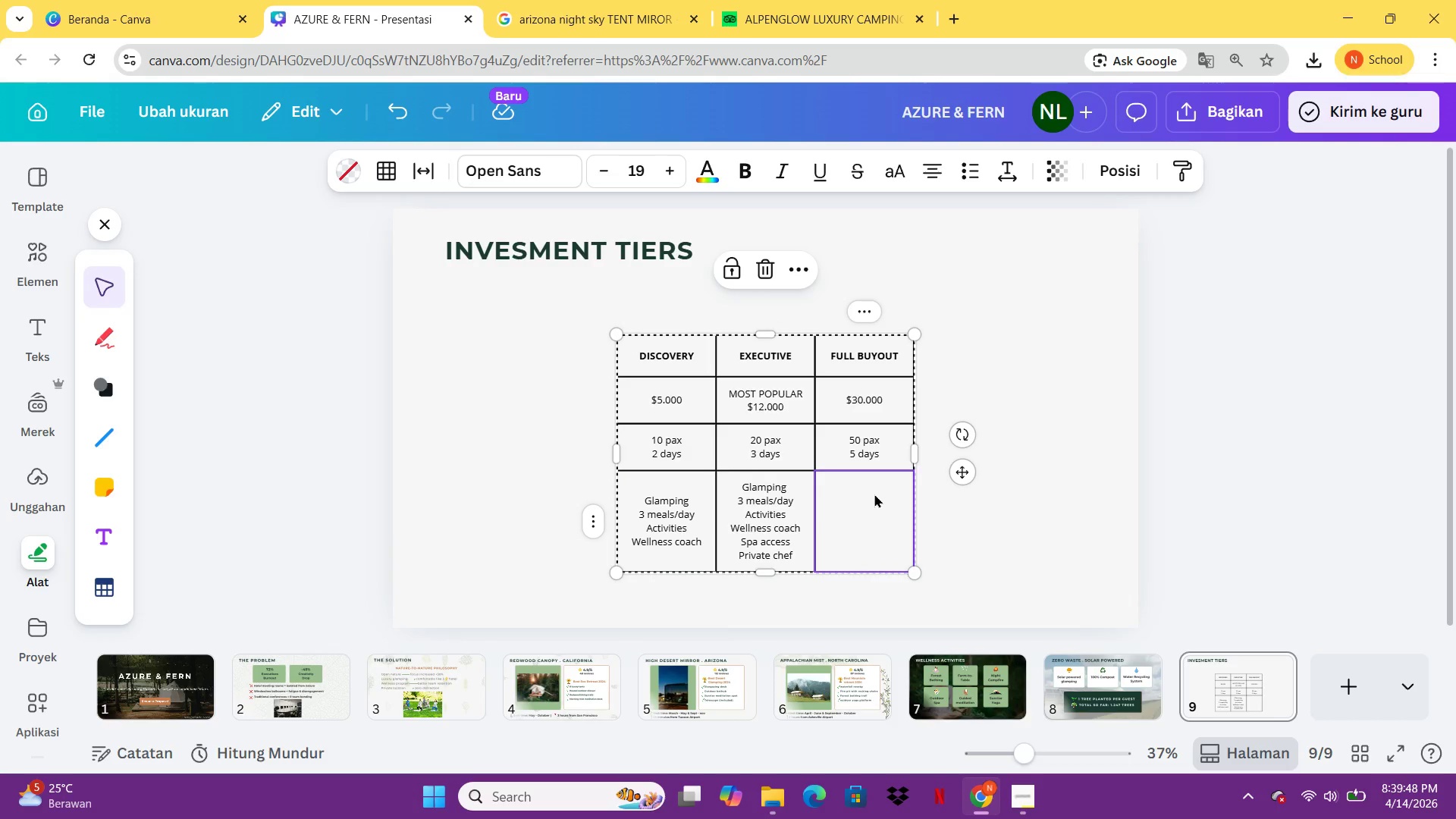 
key(Shift+ShiftLeft)
 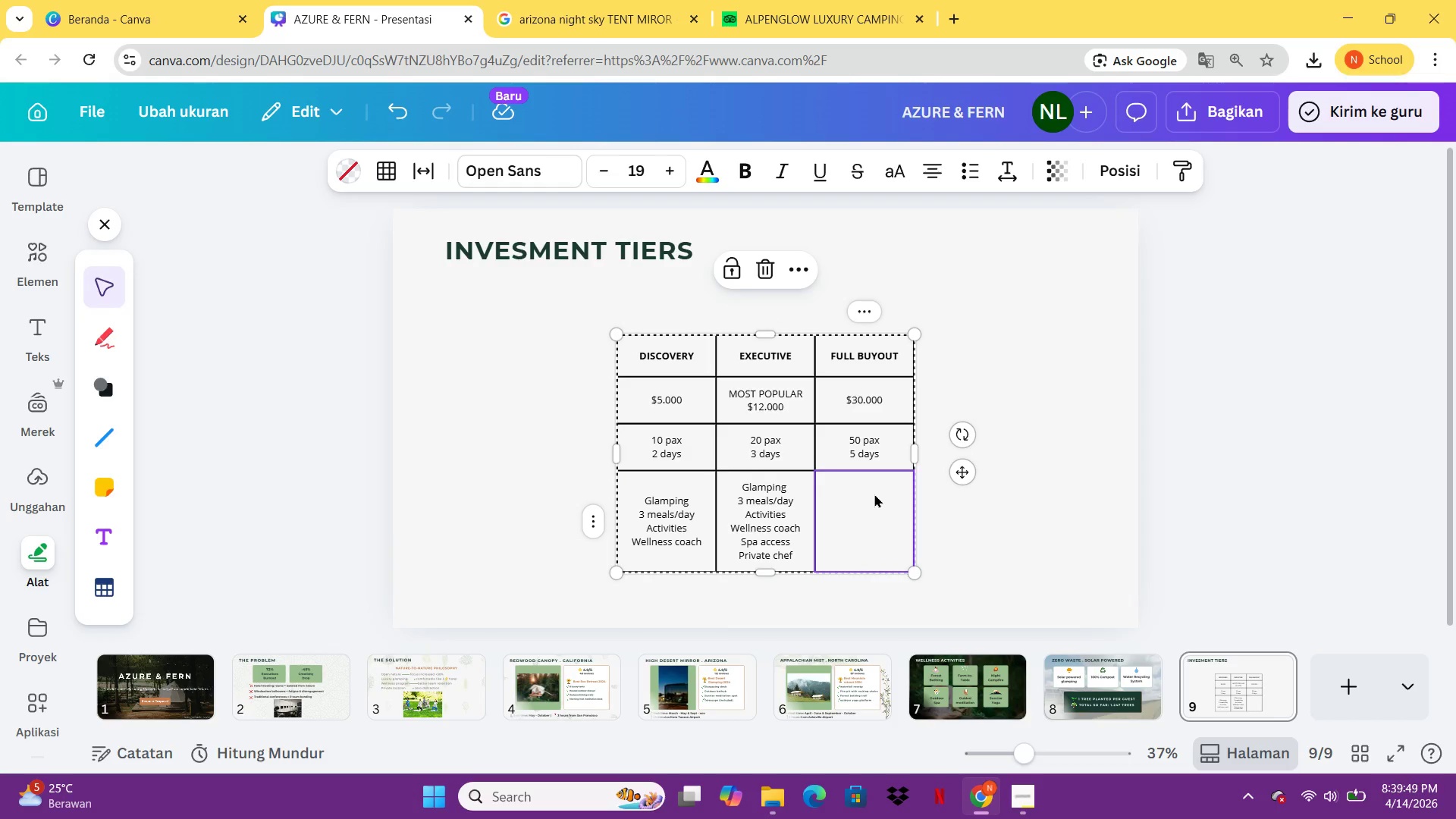 
key(Shift+G)
 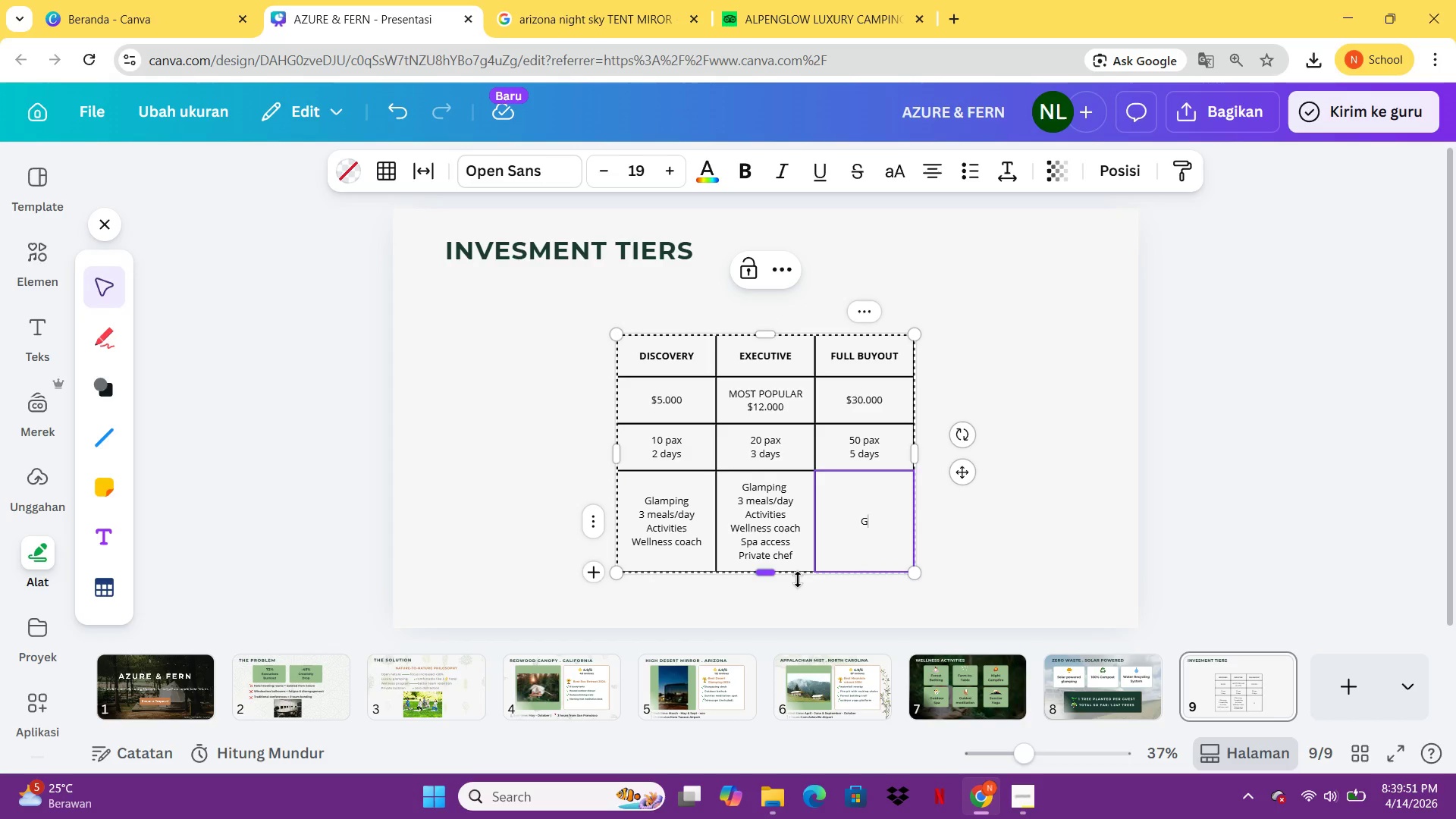 
key(Backspace)
 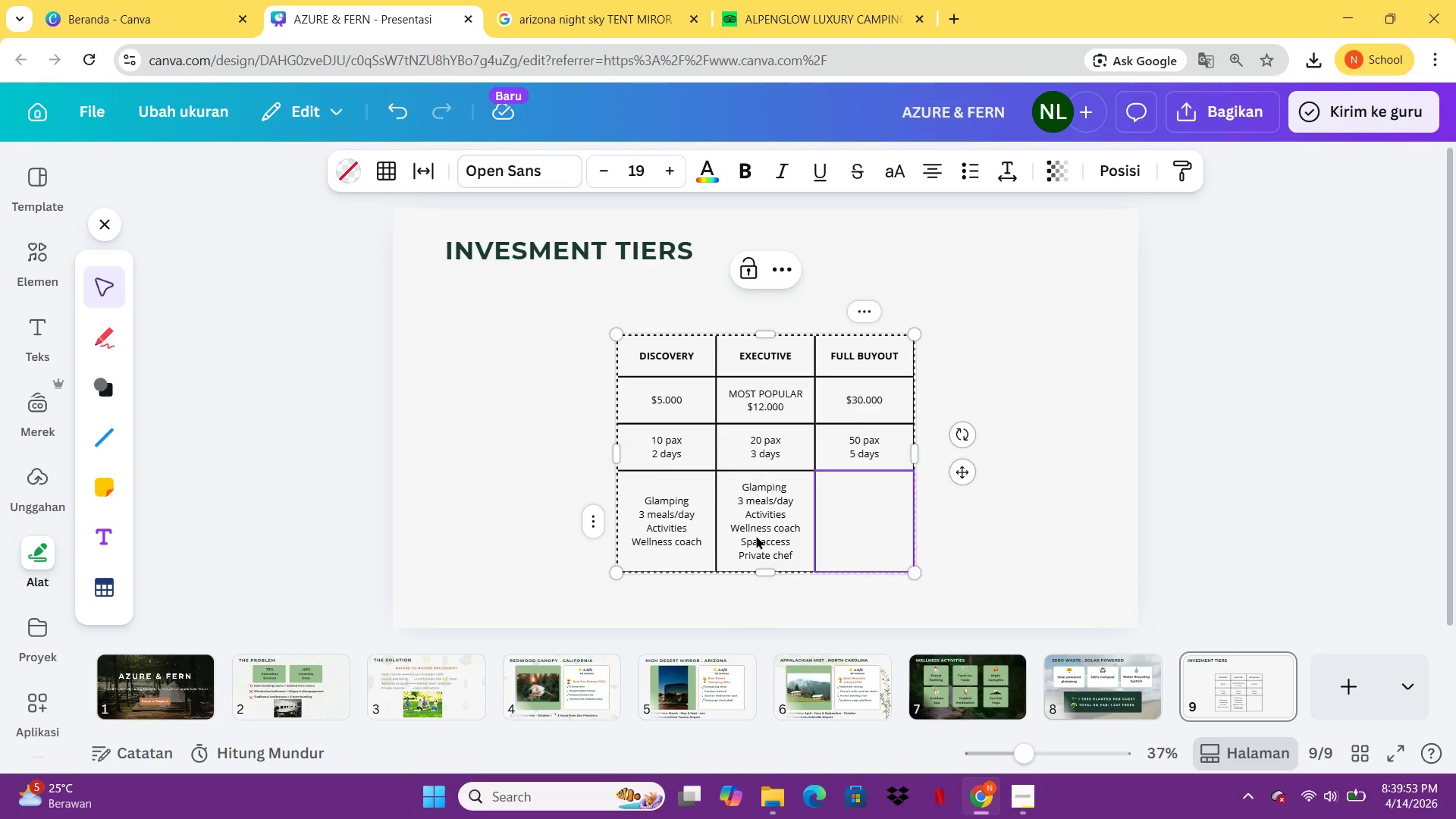 
left_click([756, 535])
 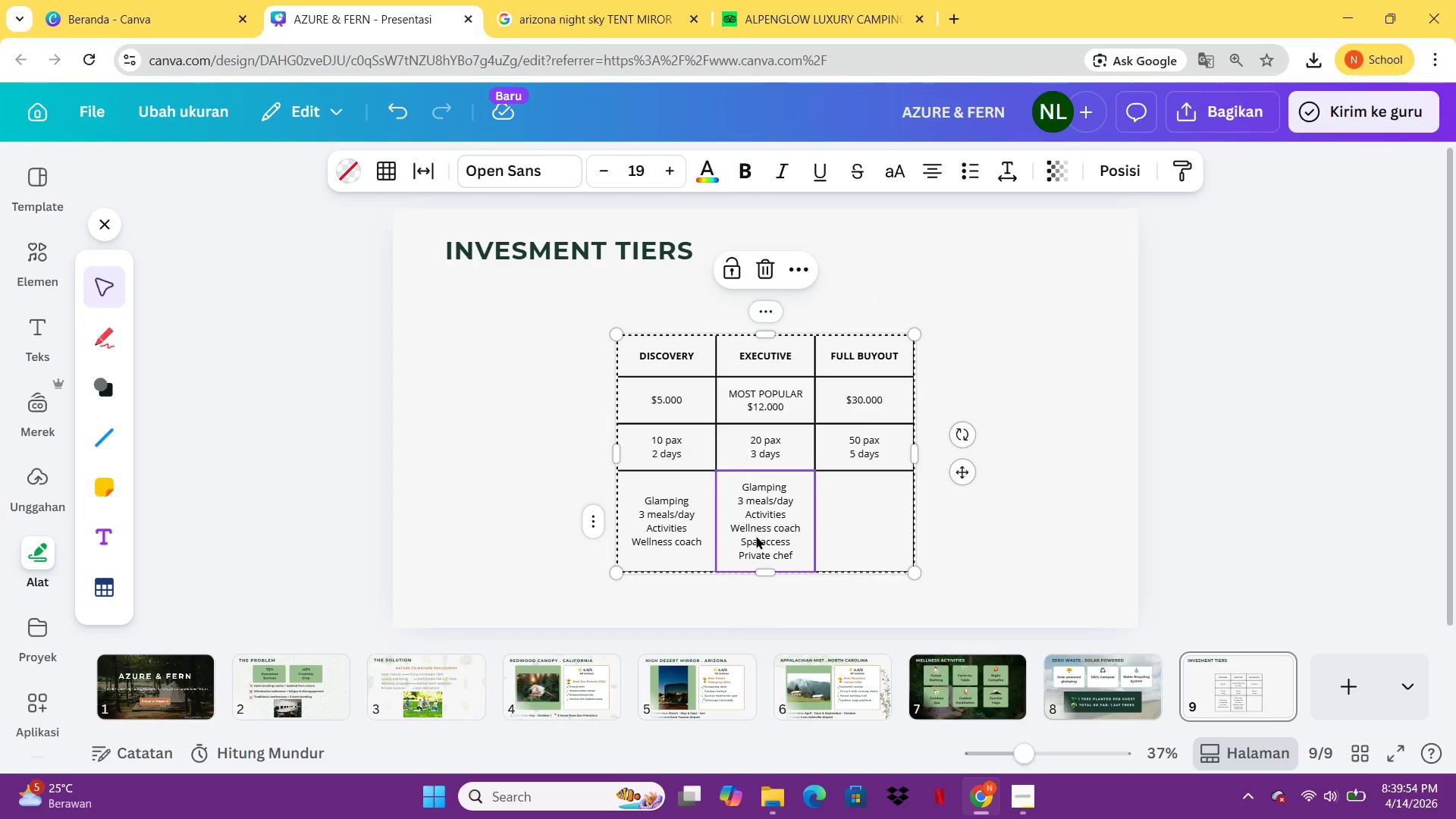 
key(Control+C)
 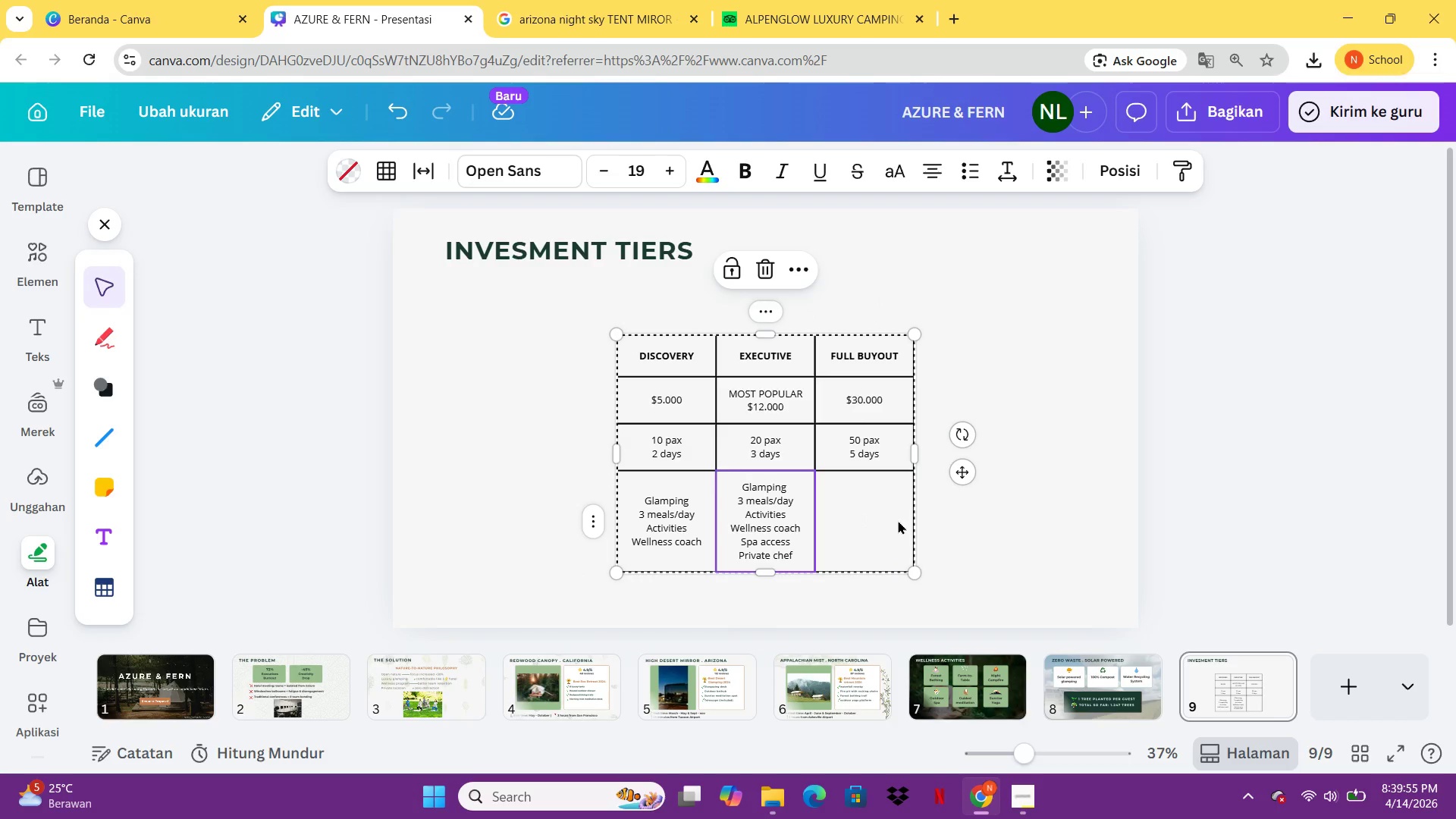 
left_click([898, 520])
 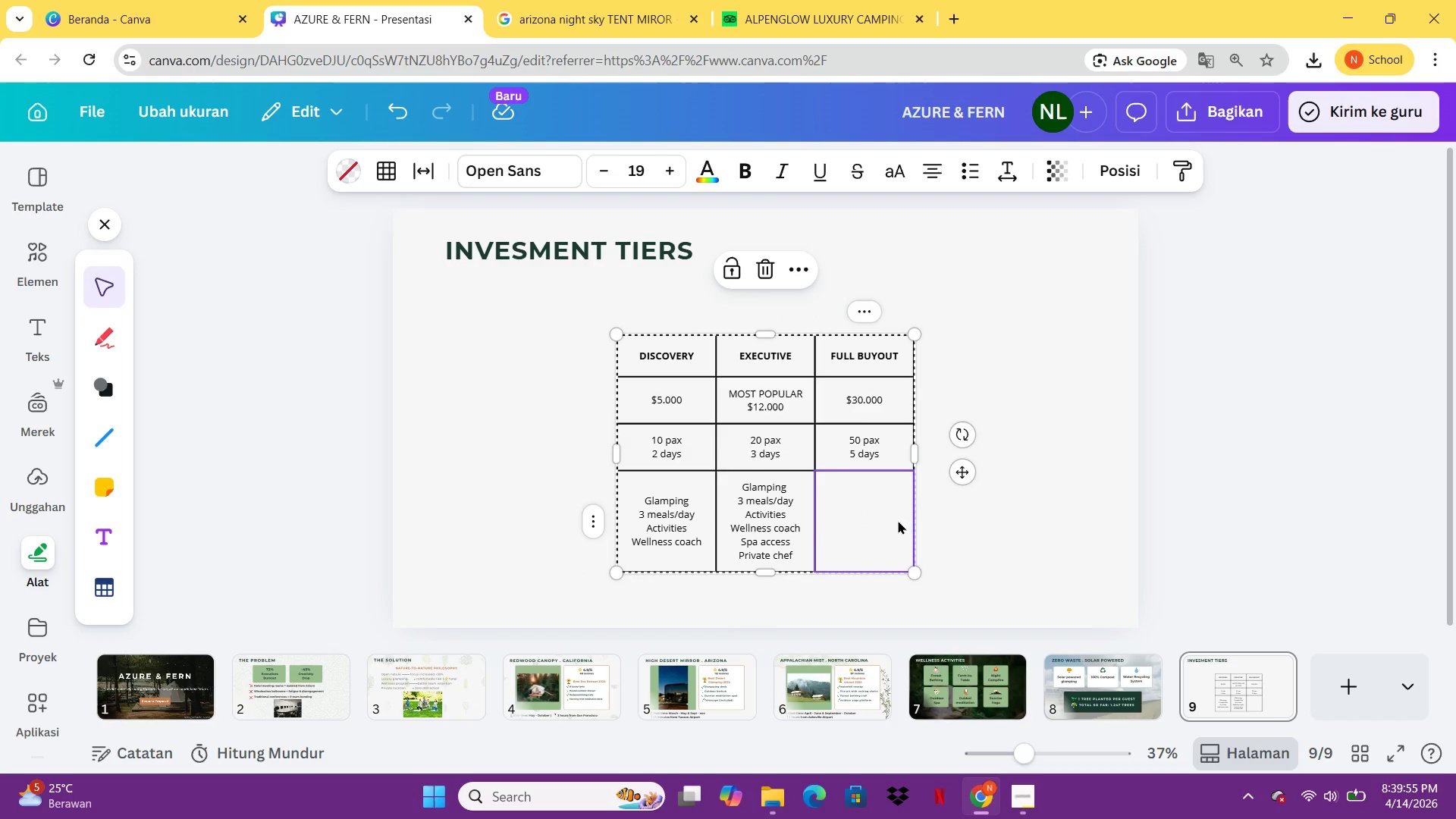 
key(Control+V)
 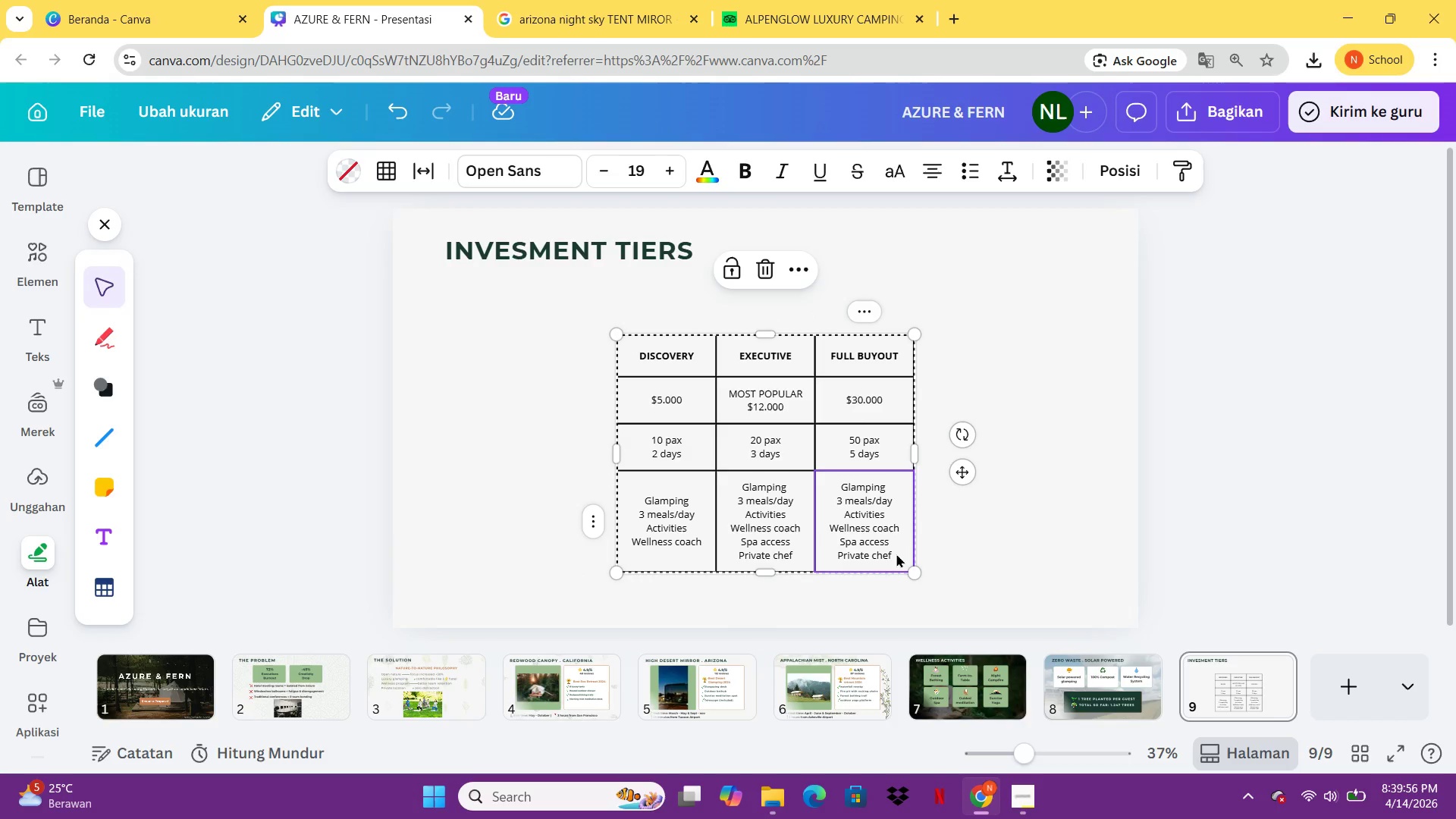 
double_click([896, 554])
 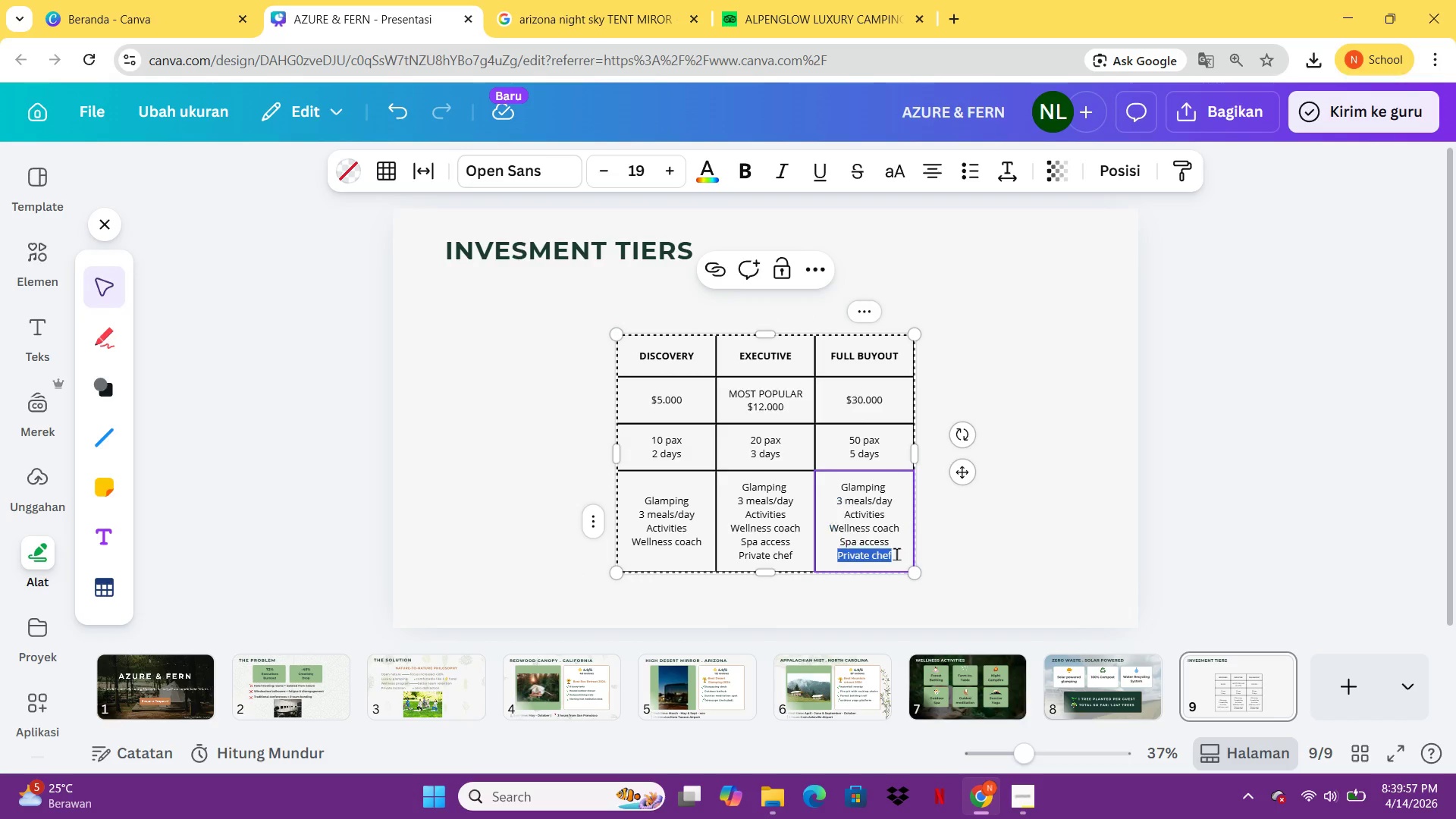 
triple_click([896, 554])
 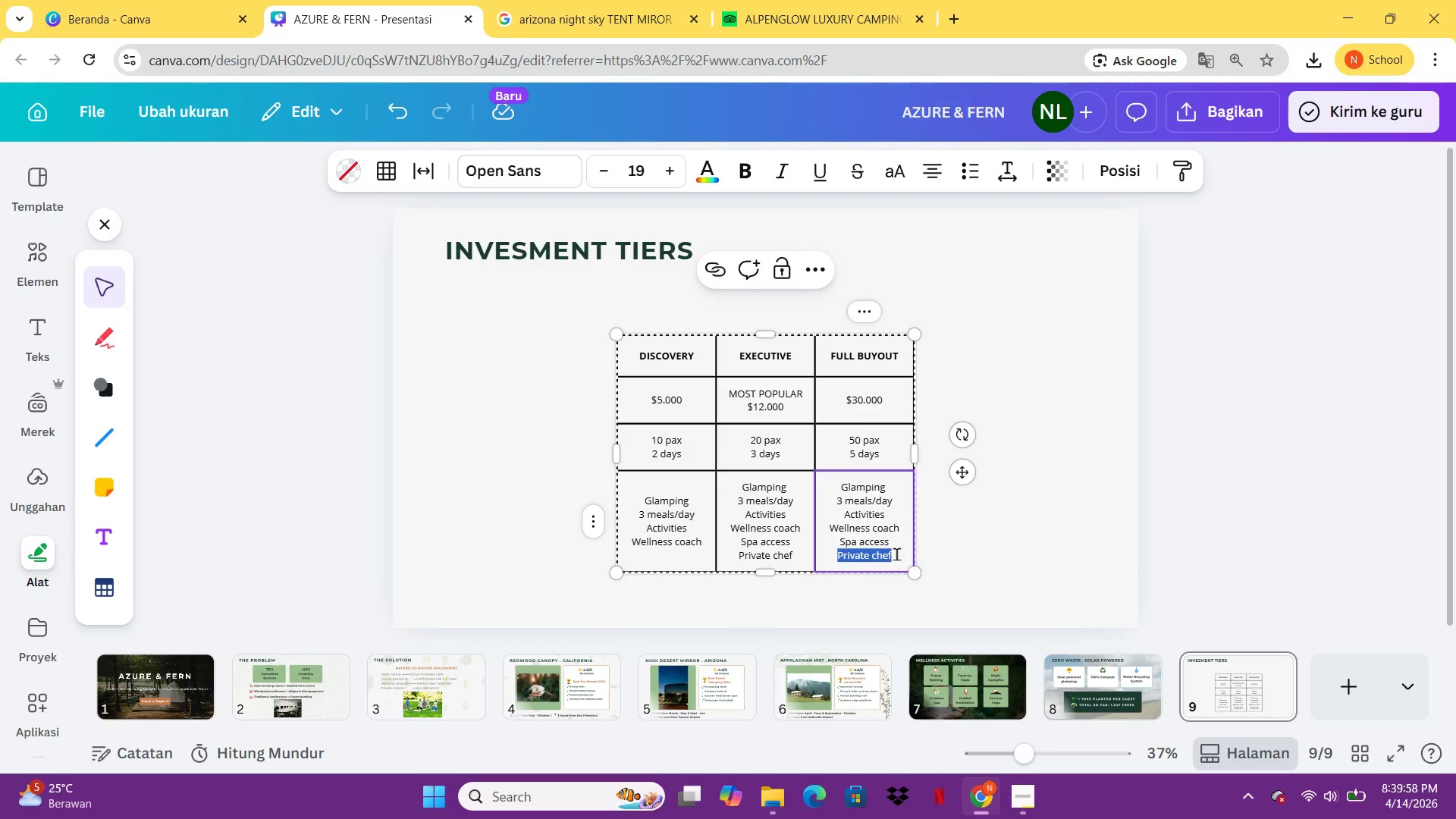 
left_click([896, 554])
 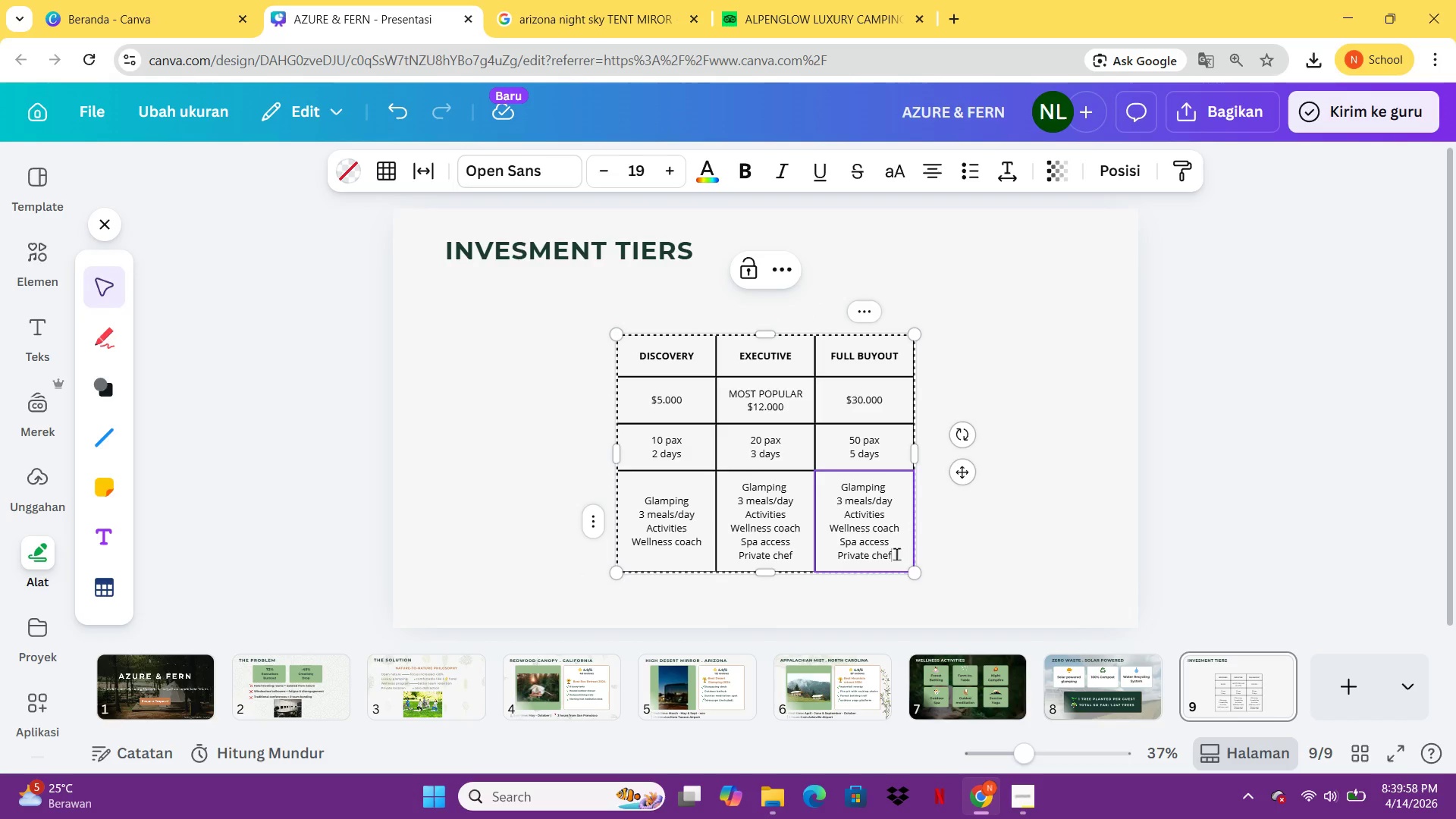 
key(Enter)
 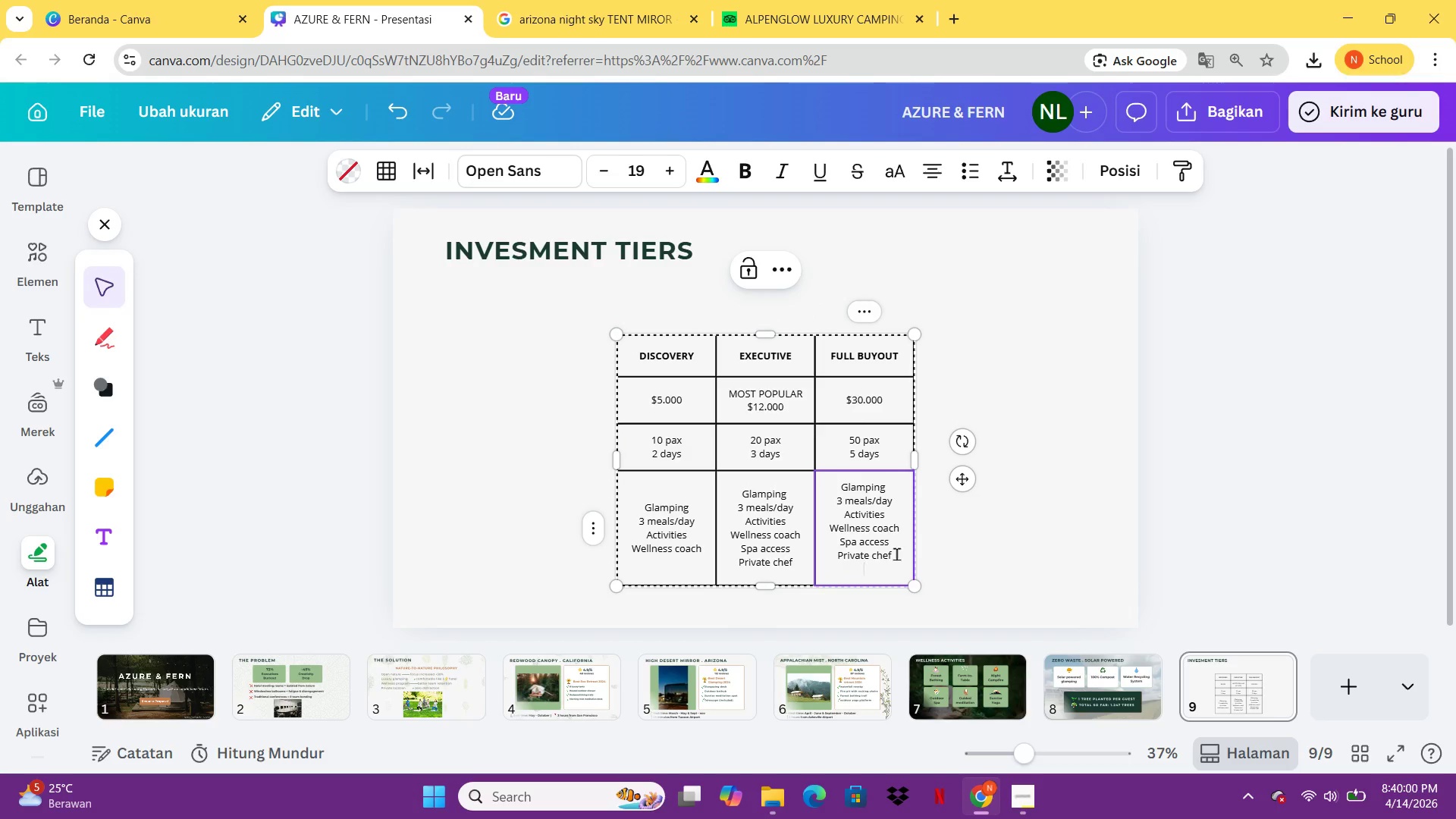 
type(Full venue buyout)
 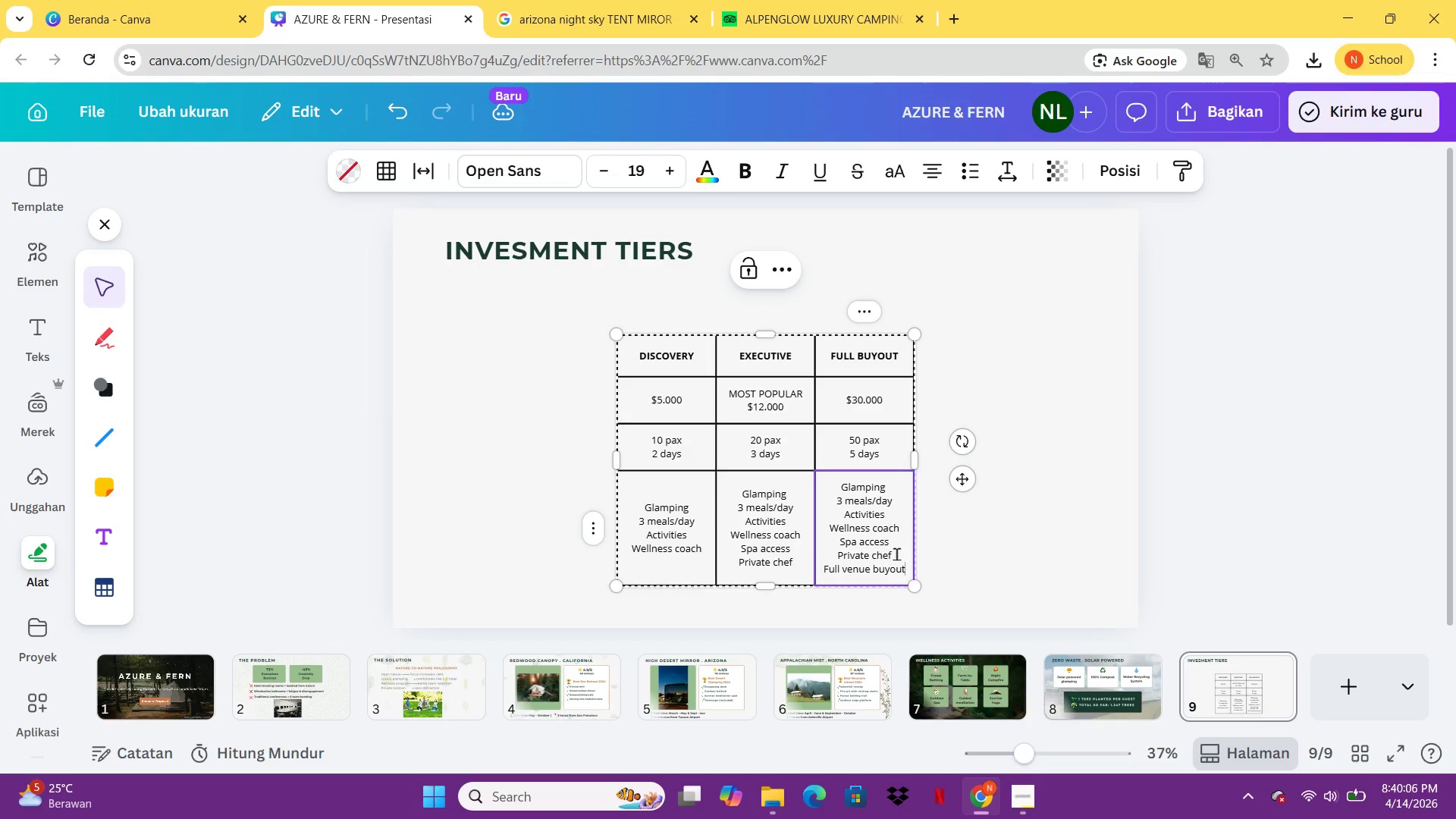 
key(Enter)
 